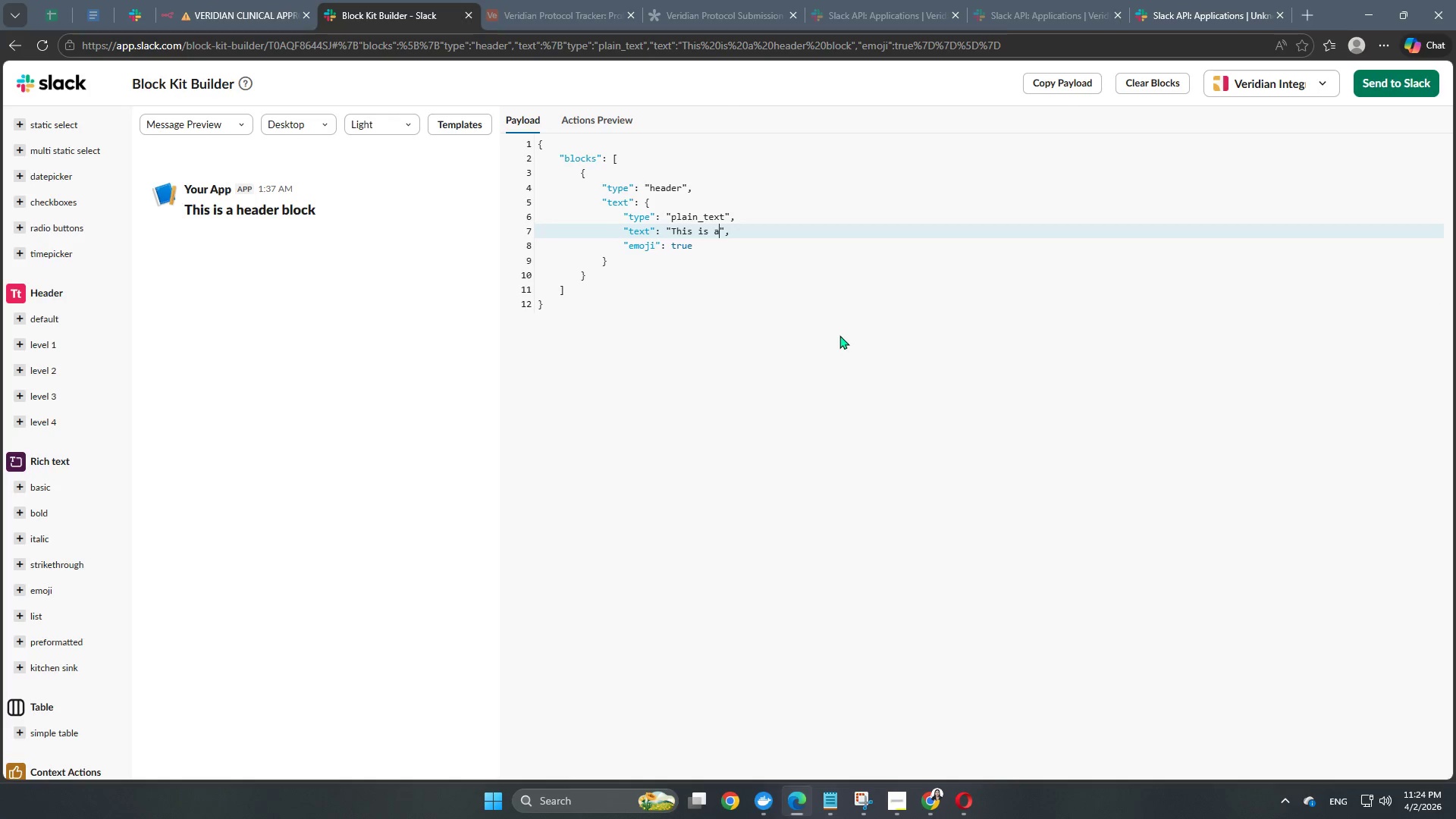 
key(Backspace)
 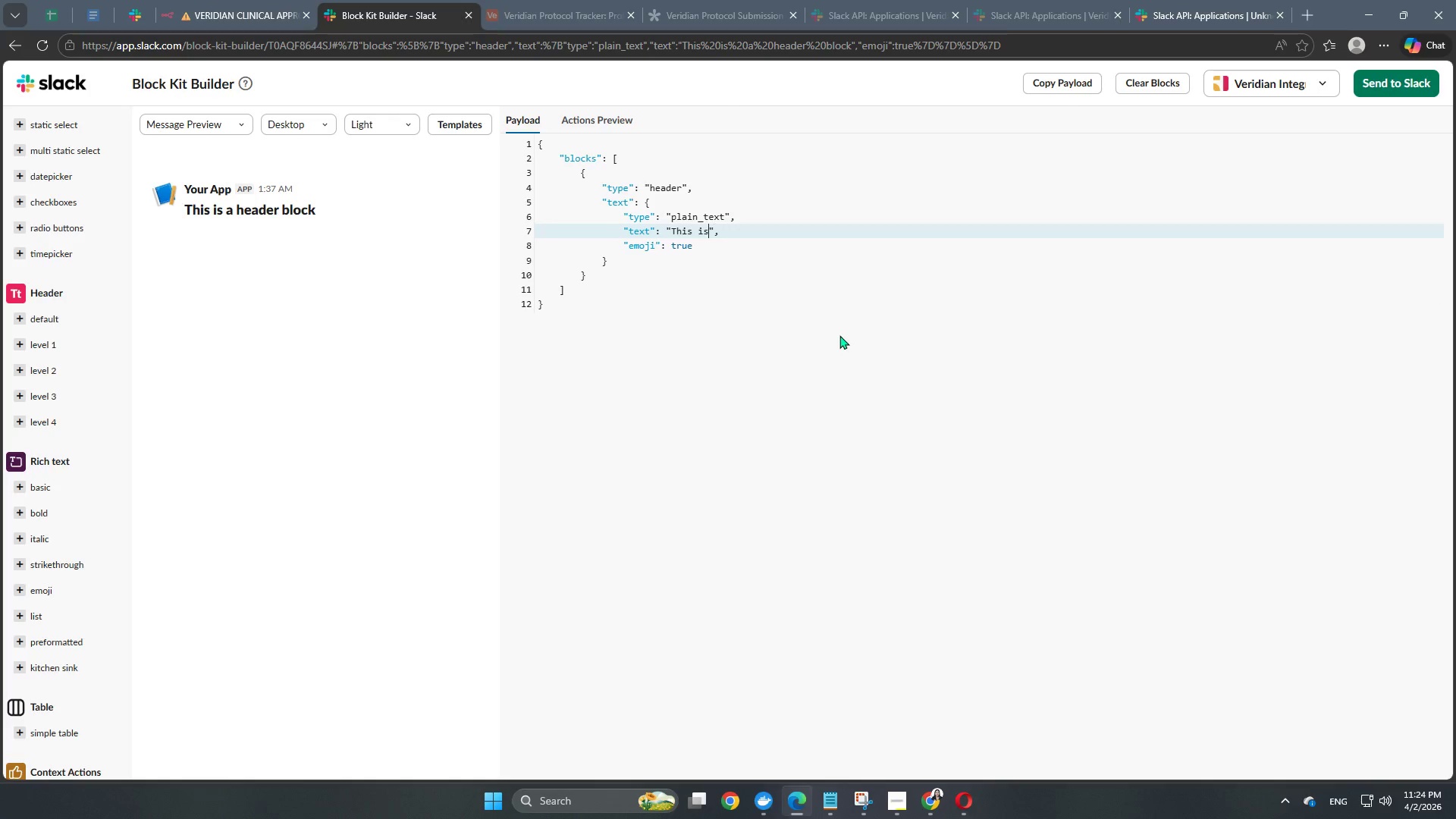 
key(Backspace)
 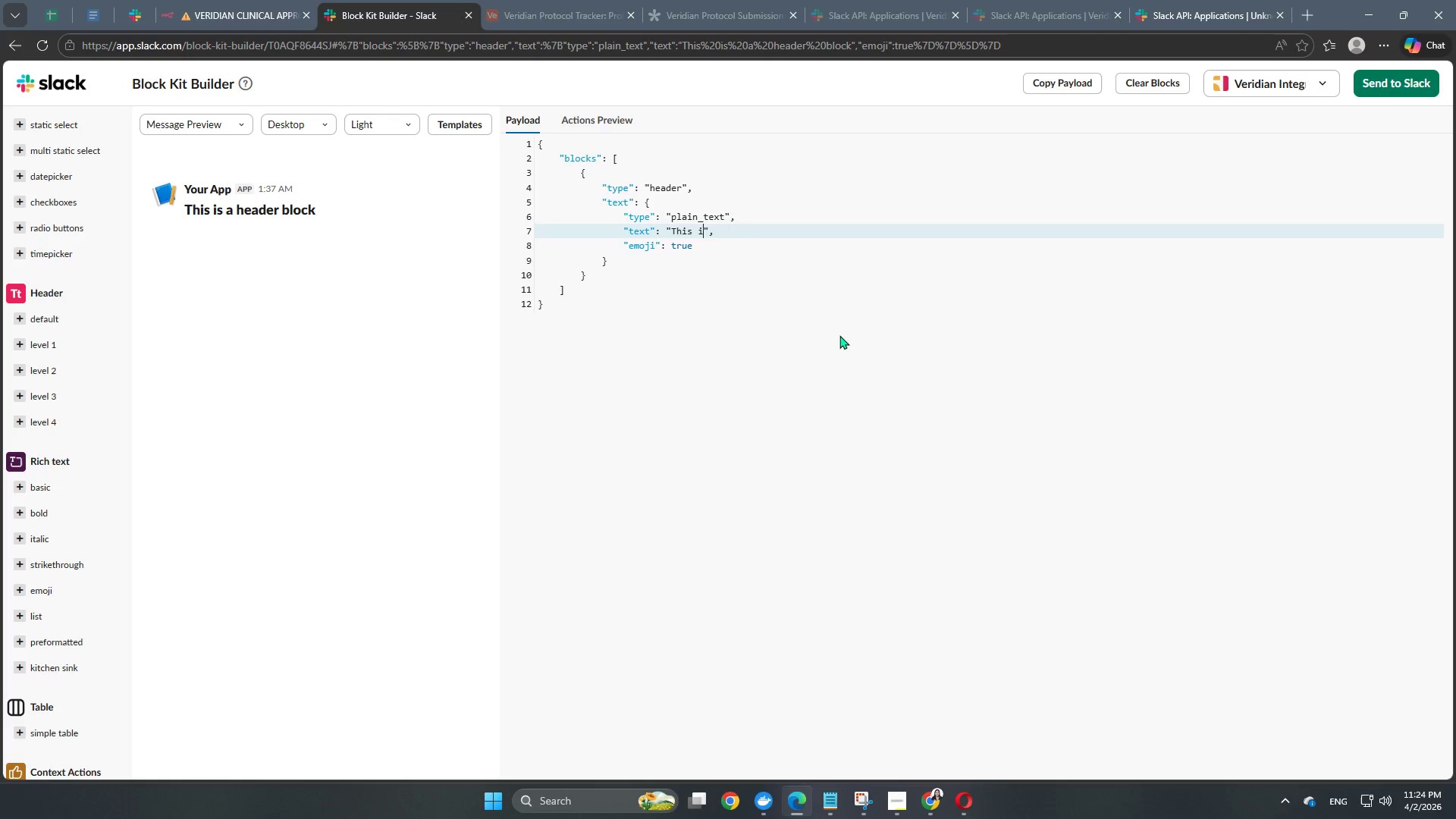 
key(Backspace)
 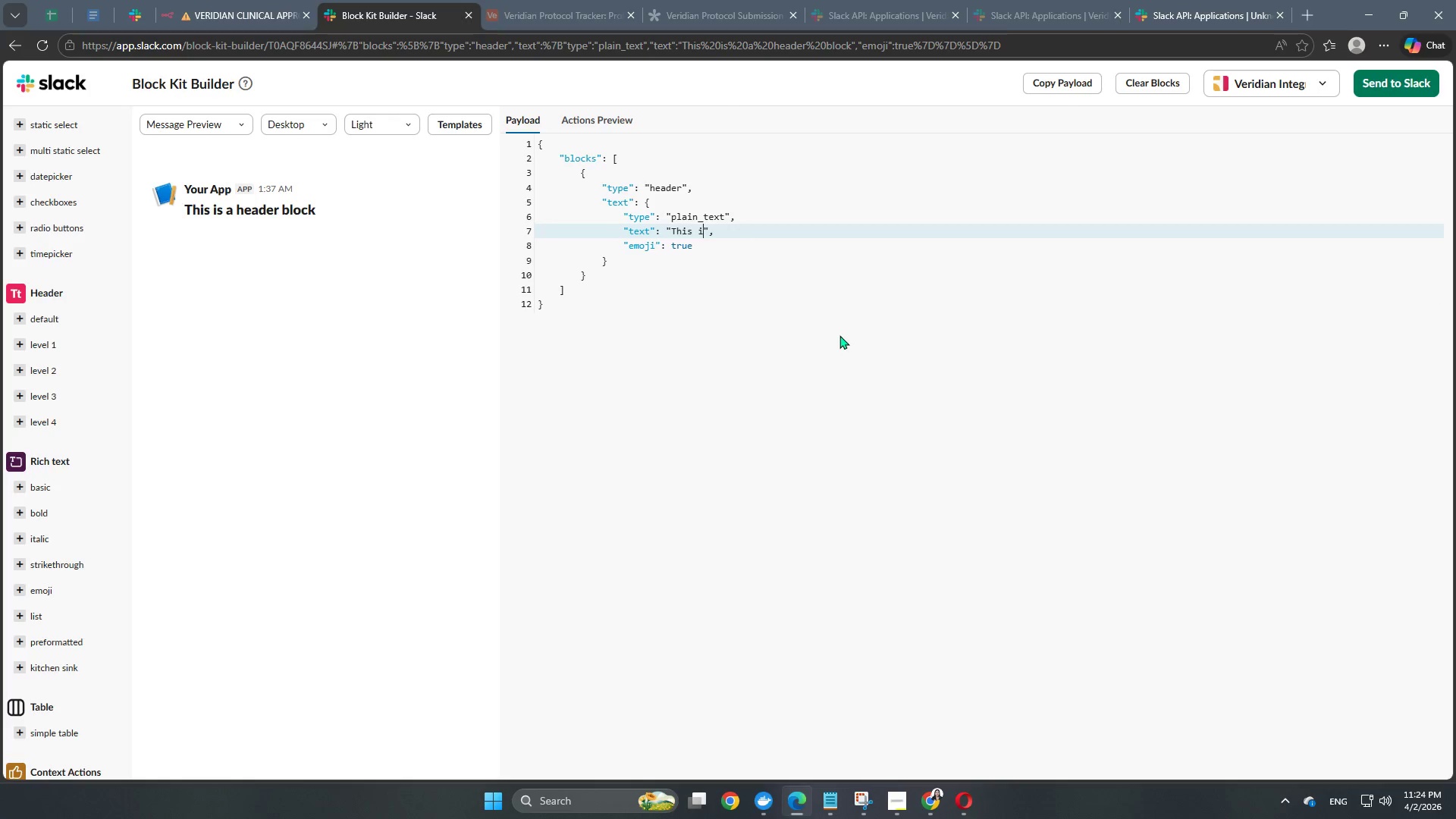 
key(Backspace)
 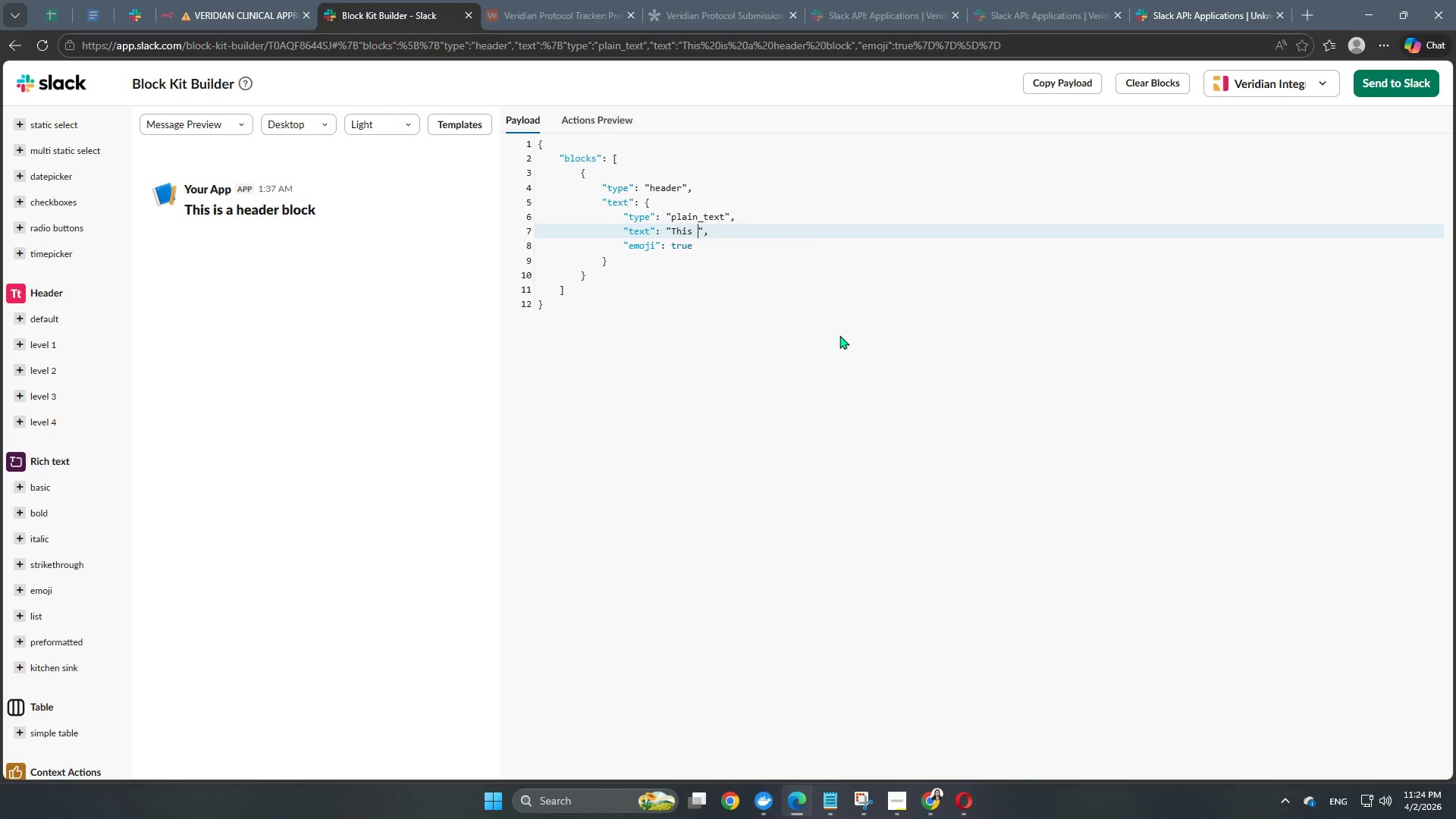 
key(Backspace)
 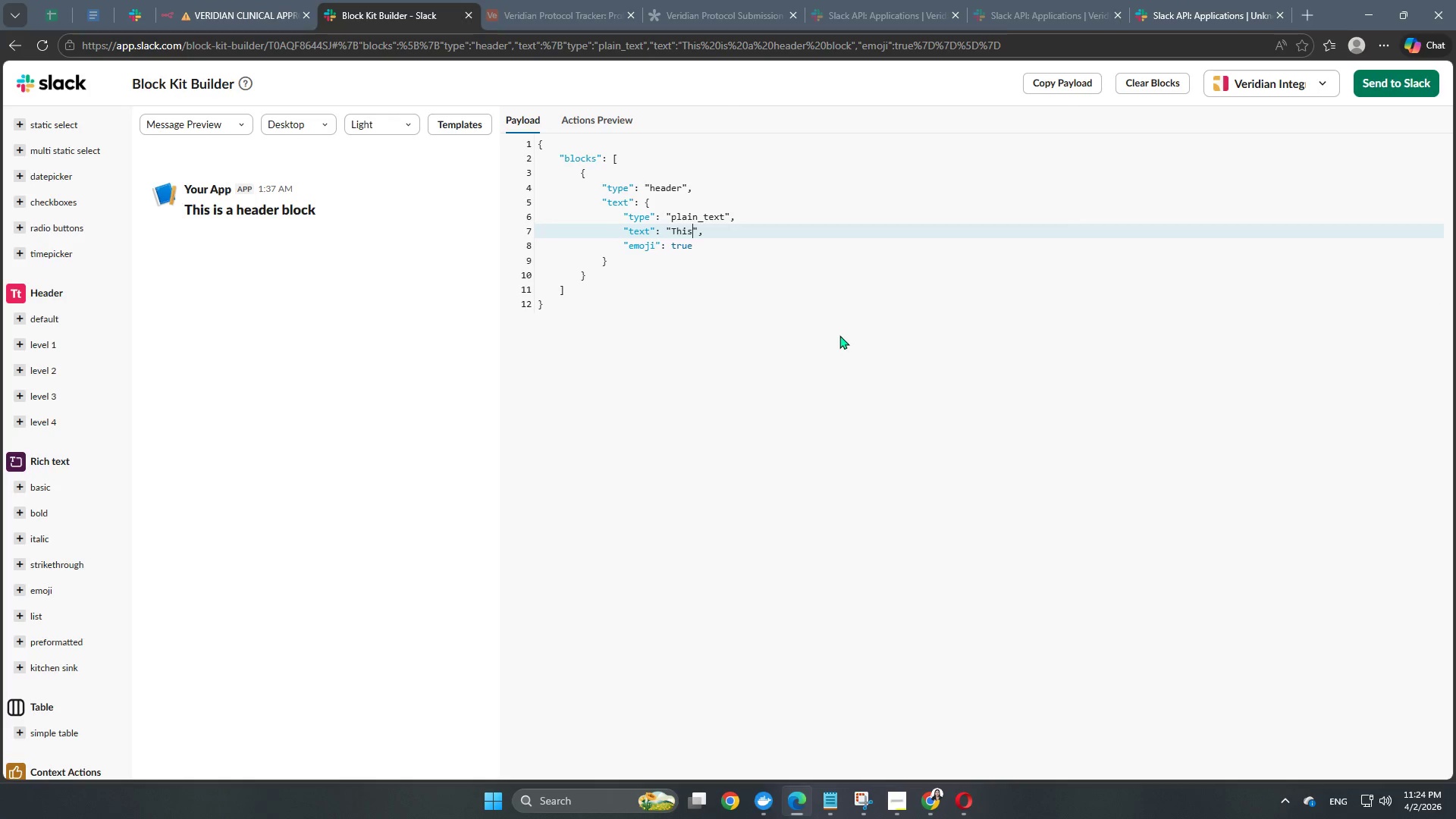 
key(Backspace)
 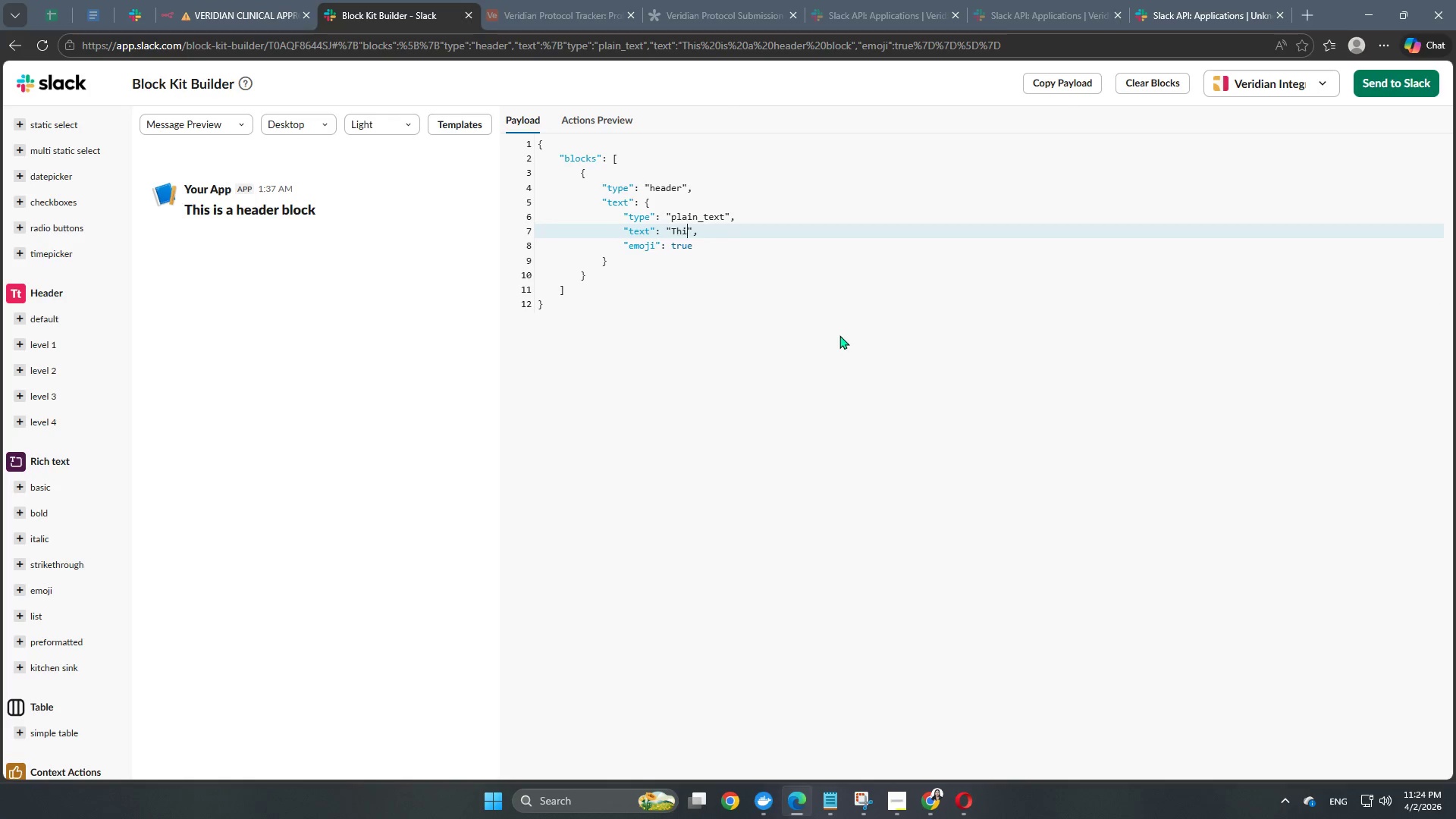 
key(Backspace)
 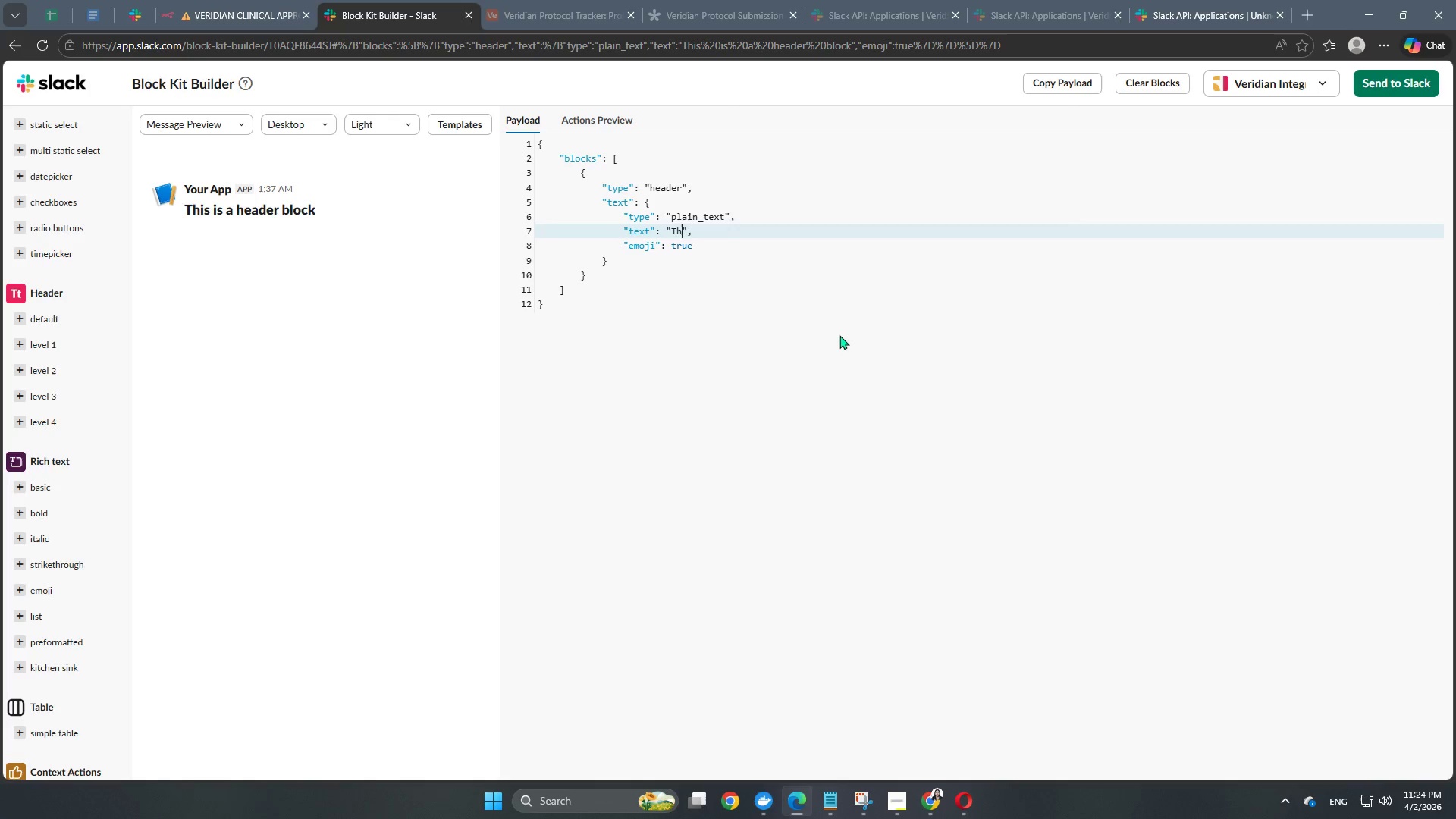 
key(Backspace)
 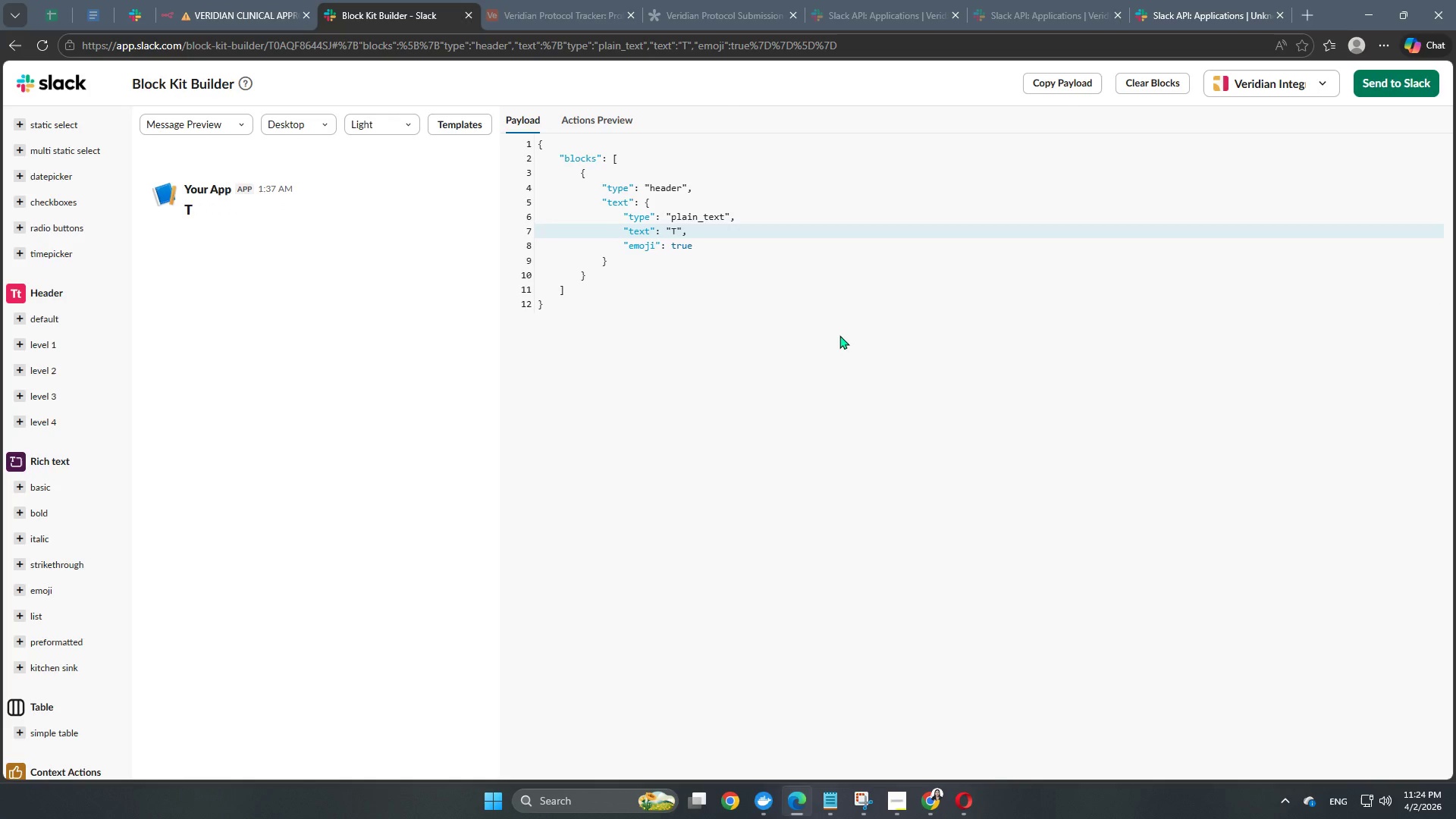 
key(Backspace)
 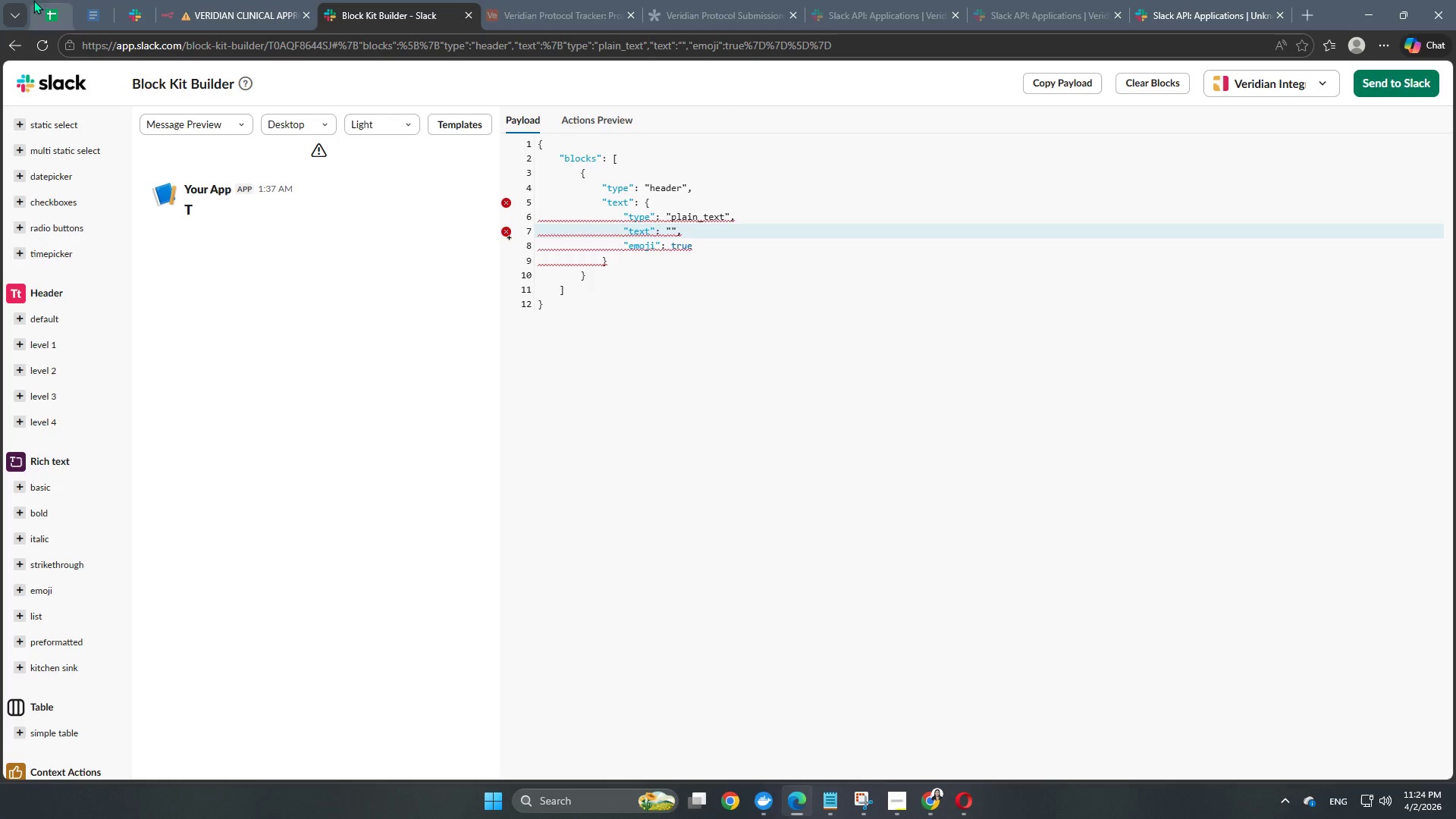 
left_click([132, 14])
 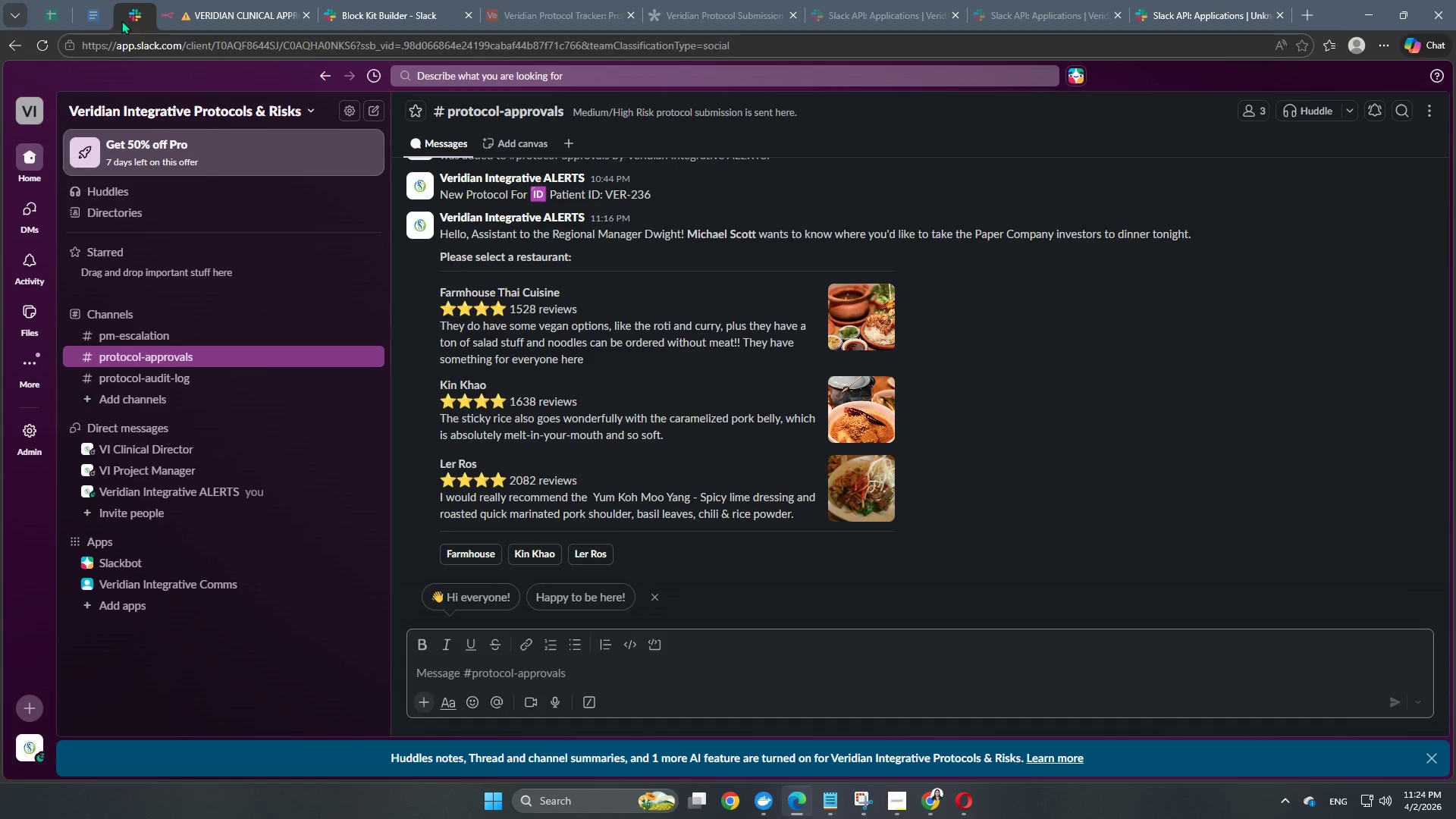 
left_click([100, 19])
 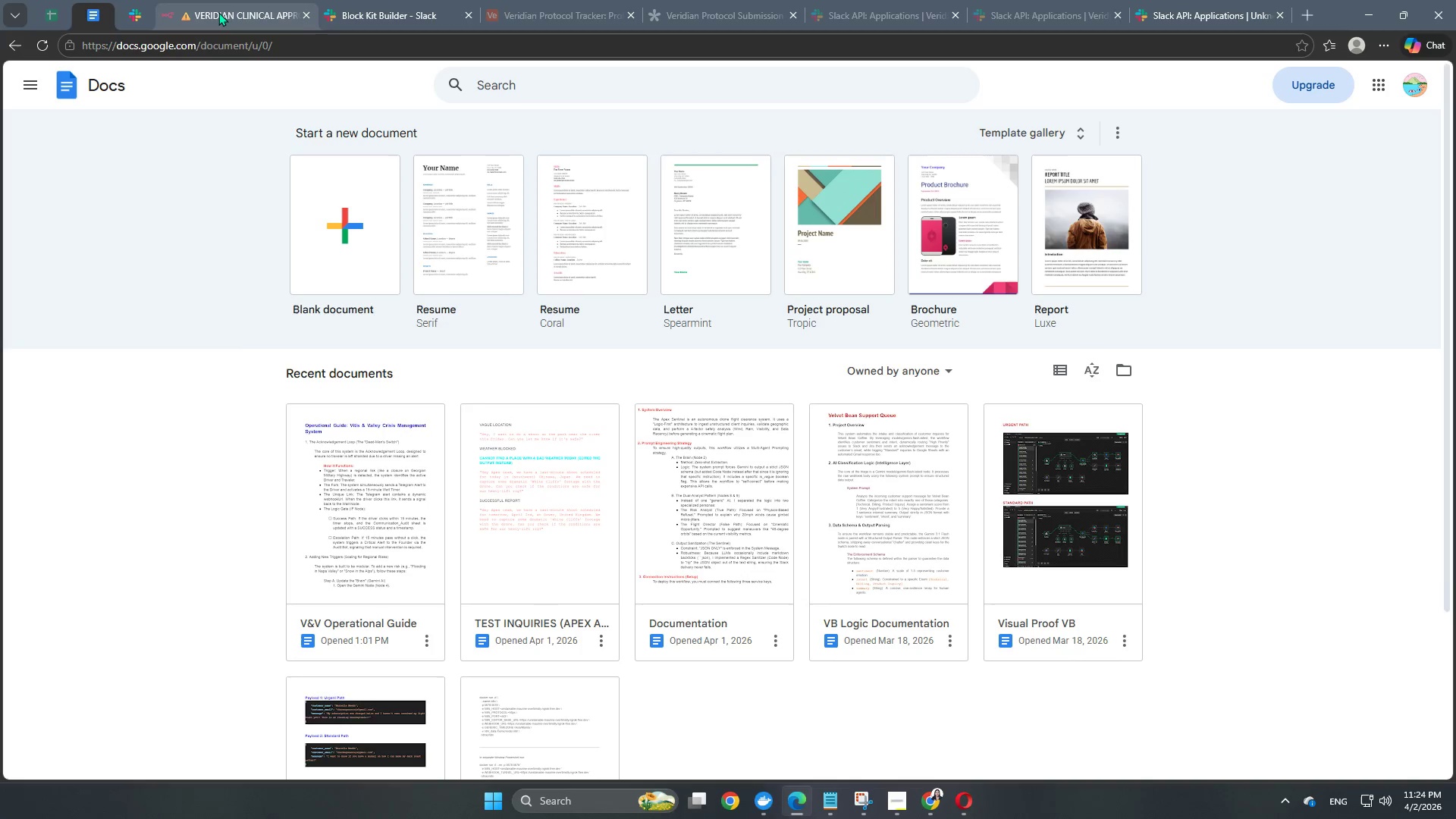 
left_click([230, 10])
 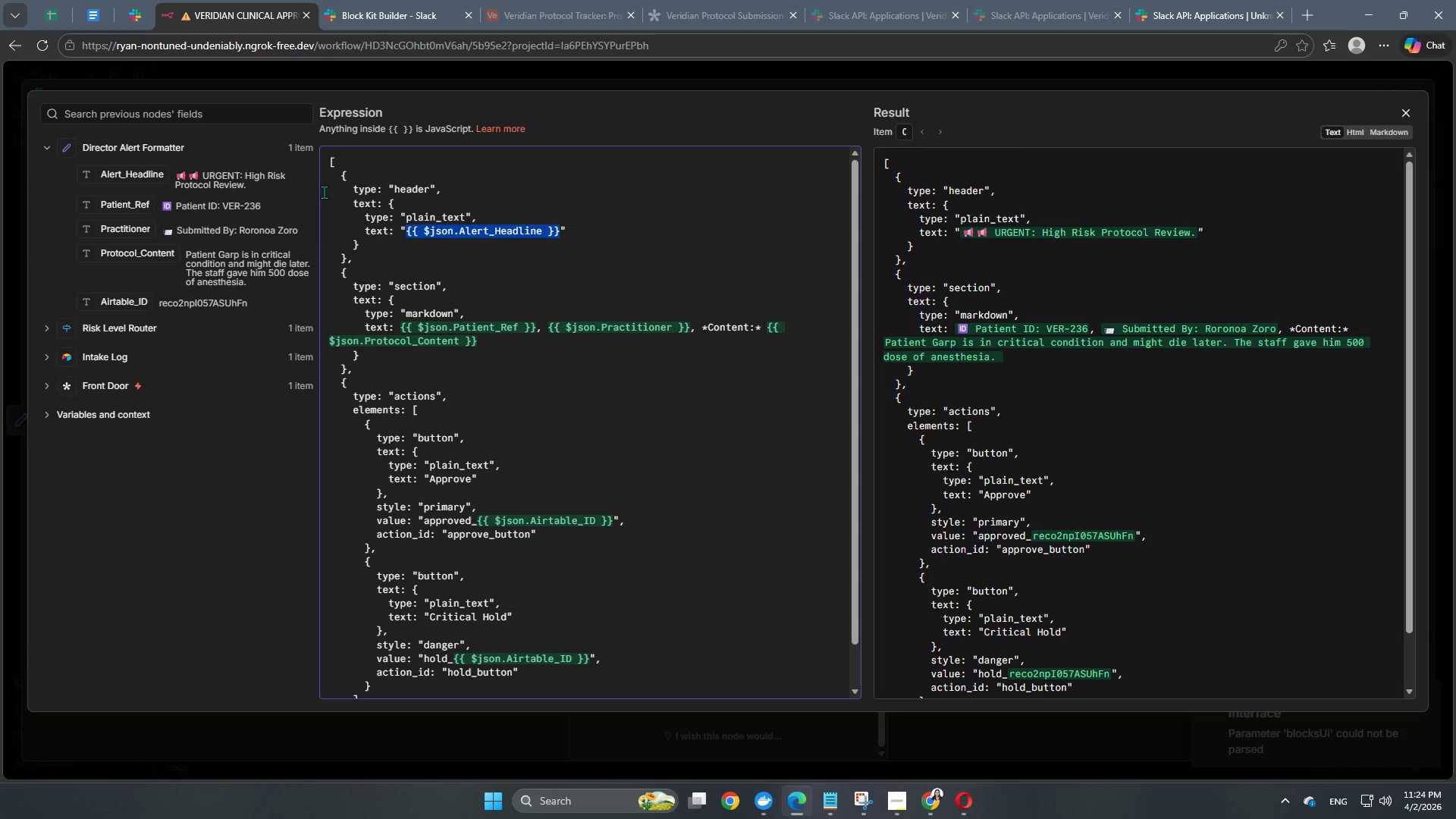 
wait(6.08)
 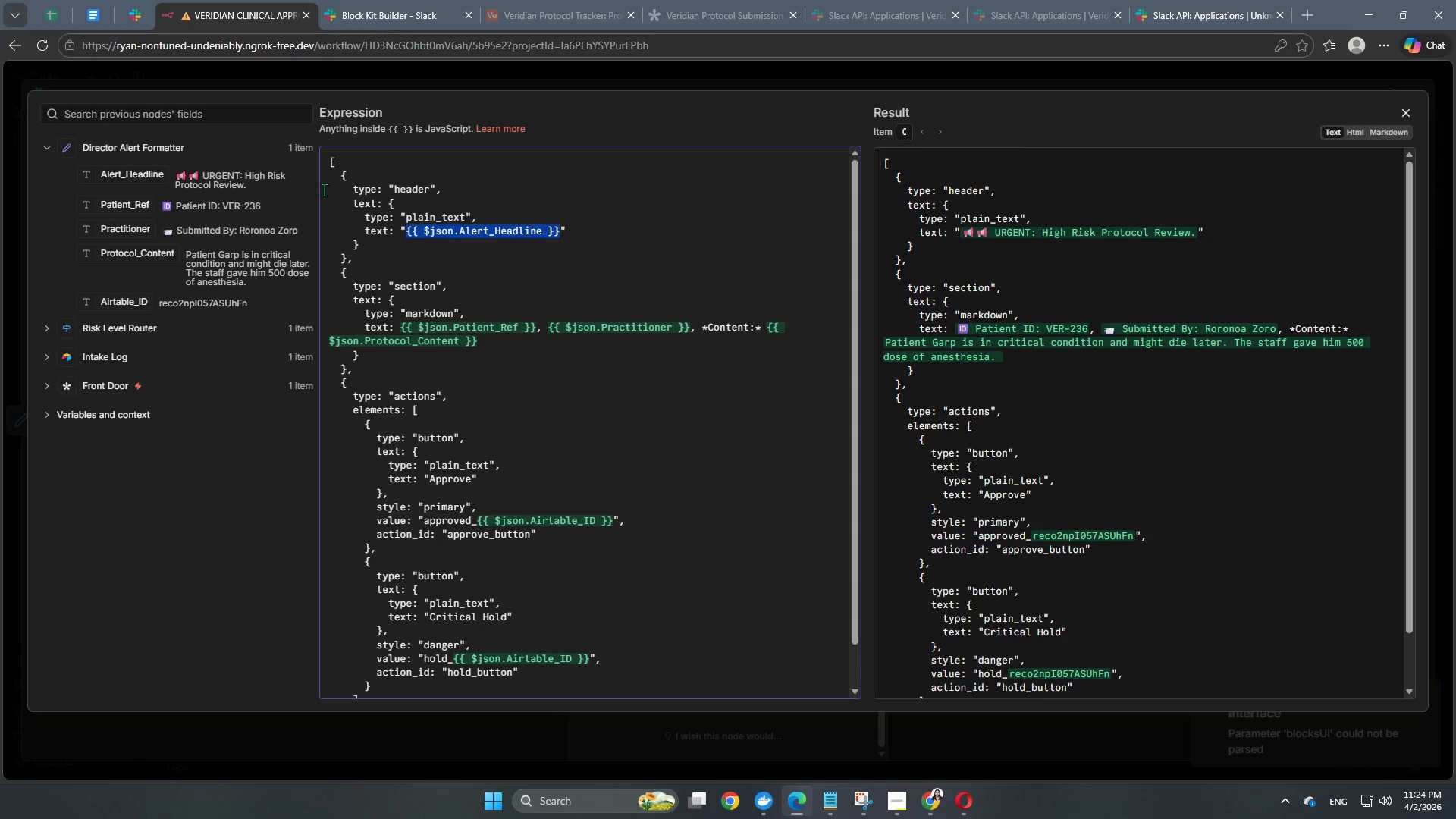 
left_click([529, 264])
 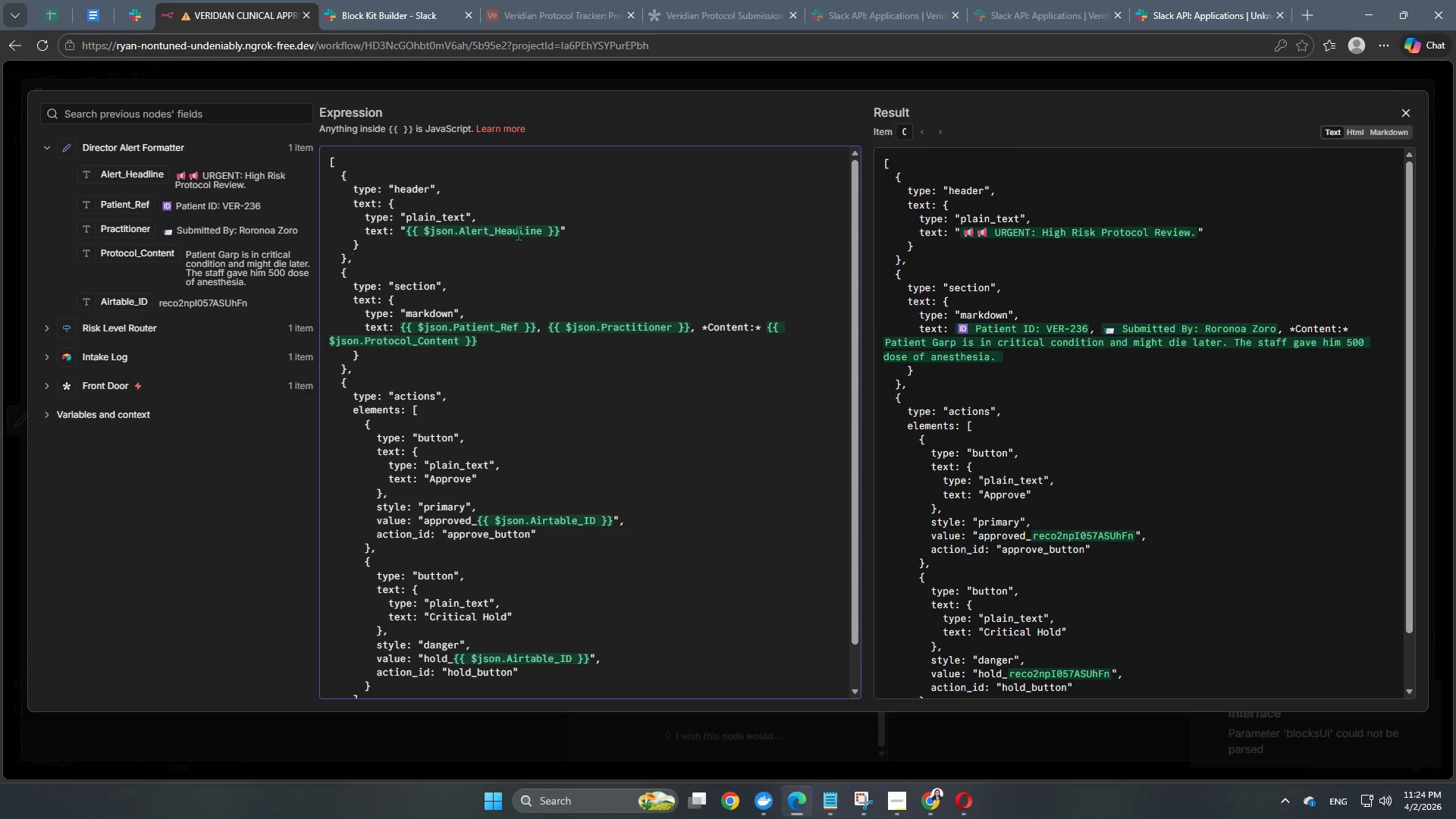 
left_click([621, 238])
 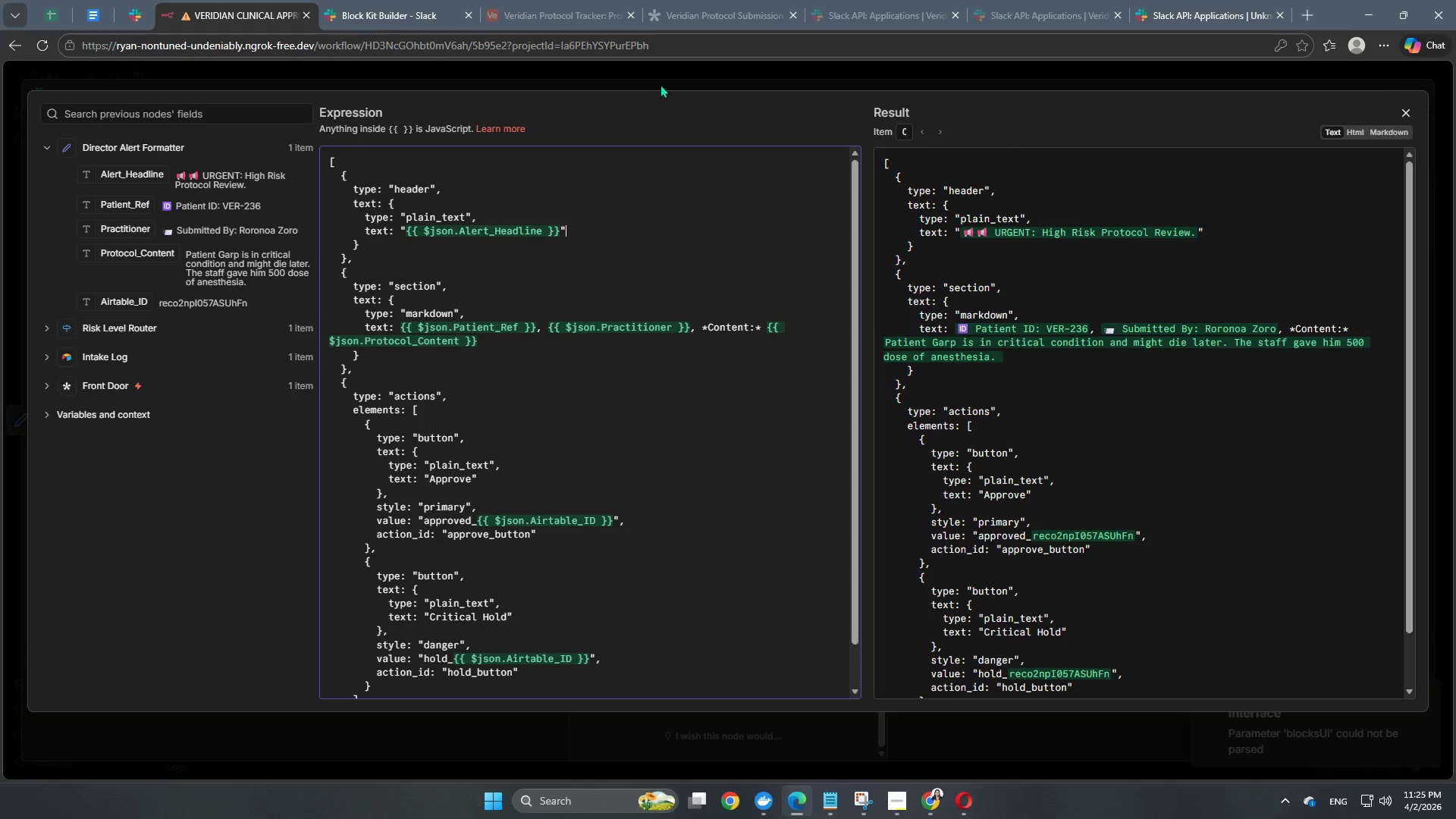 
left_click([535, 86])
 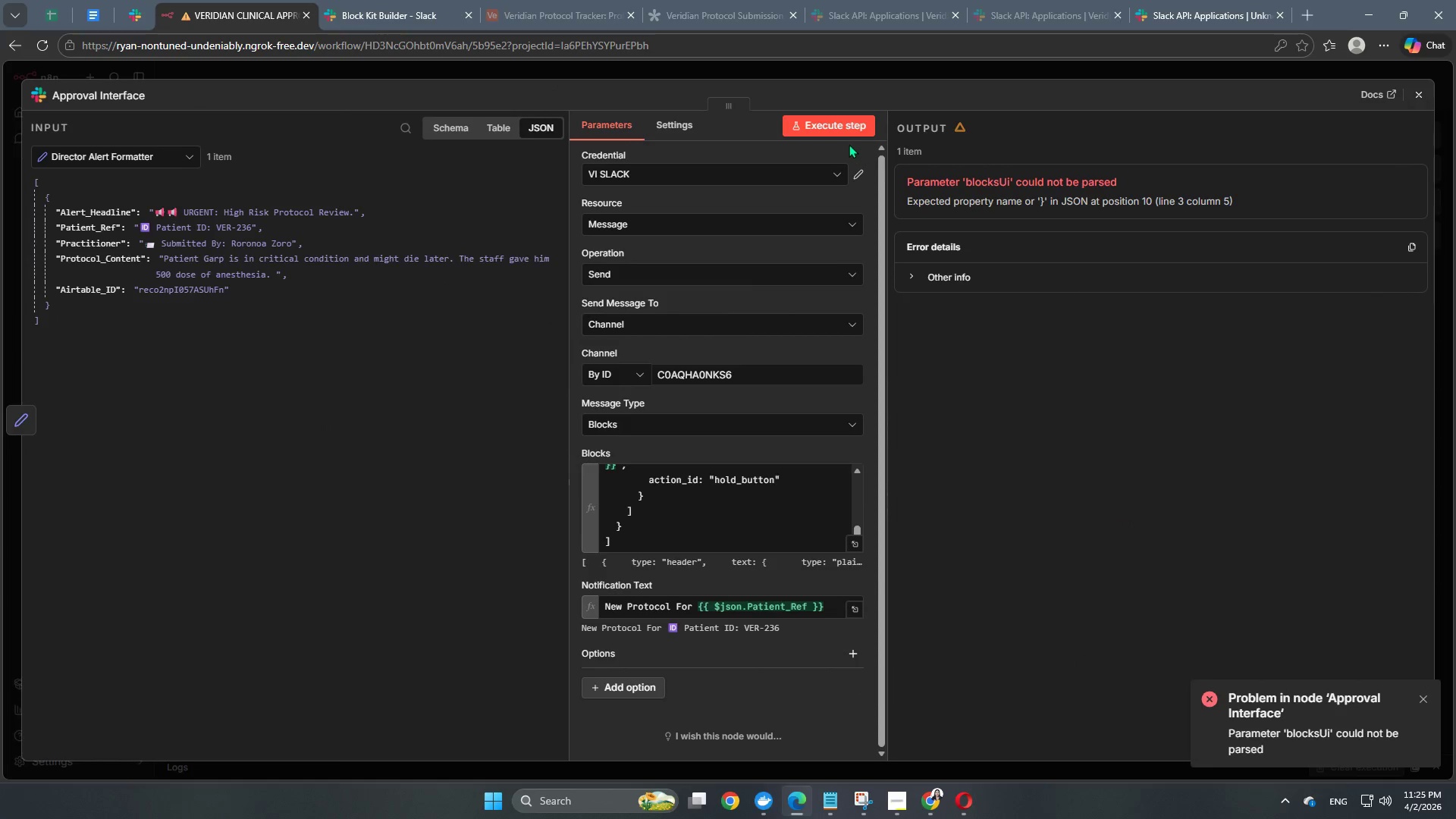 
left_click([843, 130])
 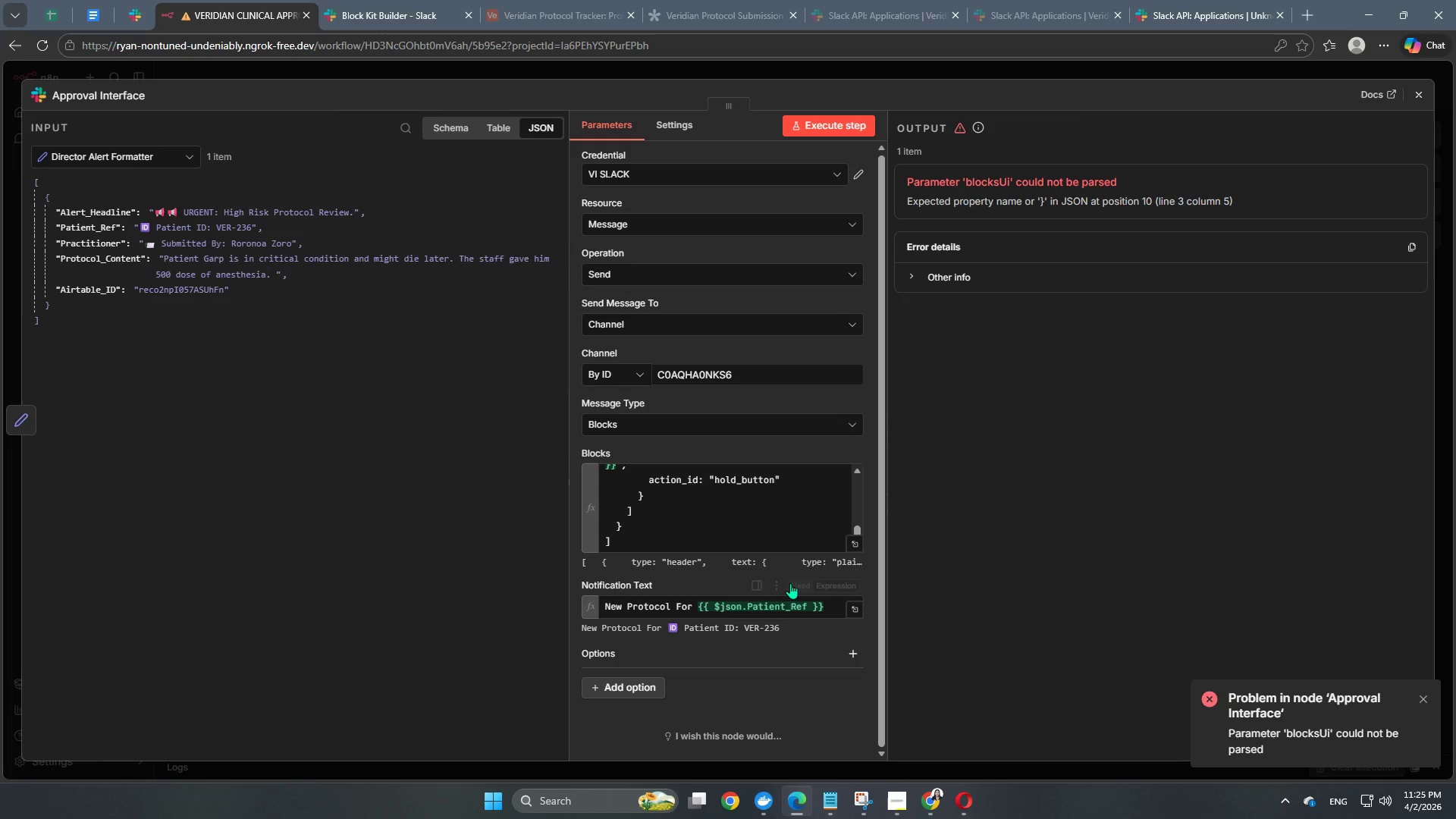 
left_click([849, 545])
 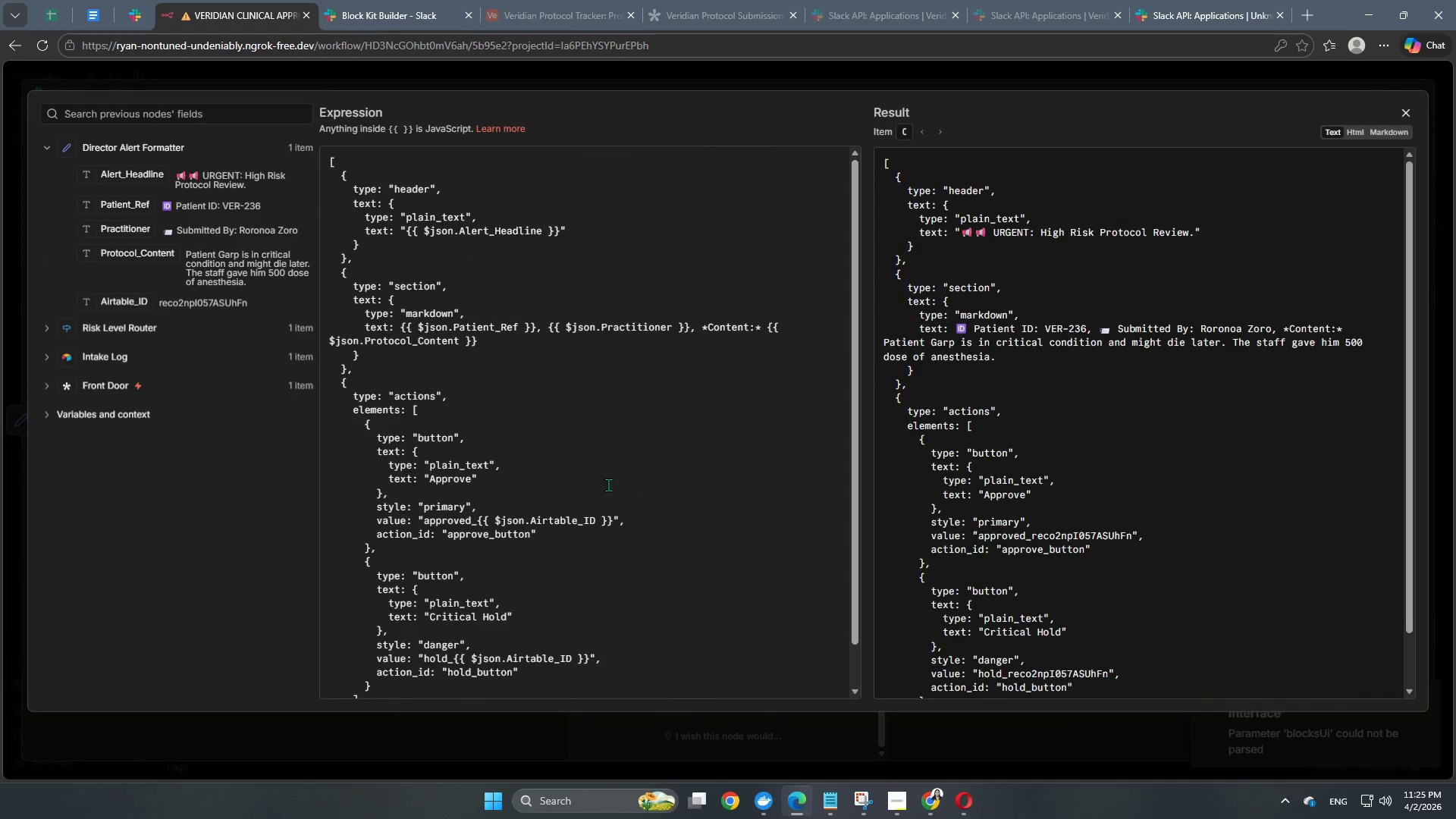 
scroll: coordinate [575, 458], scroll_direction: up, amount: 6.0
 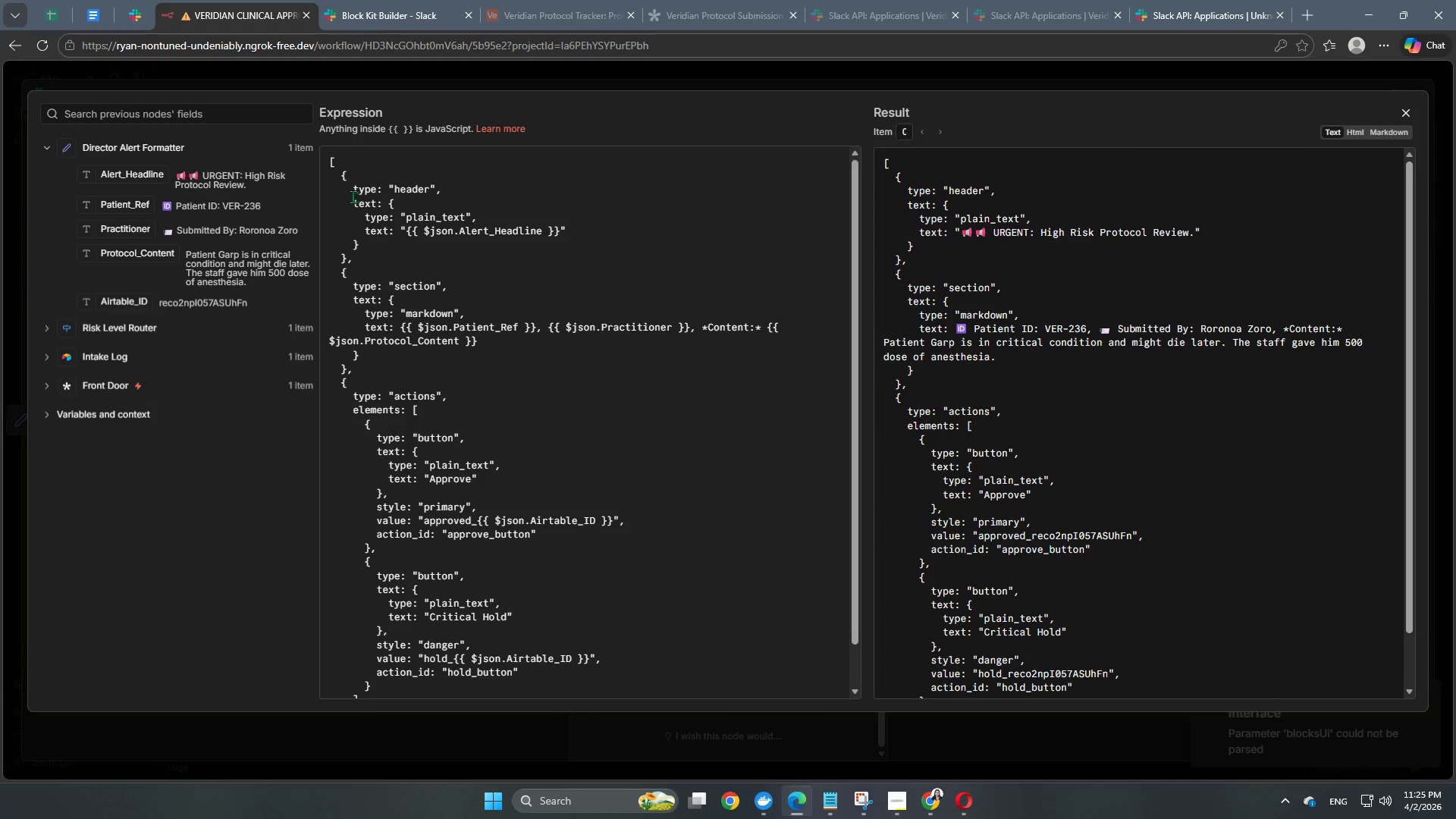 
left_click([353, 194])
 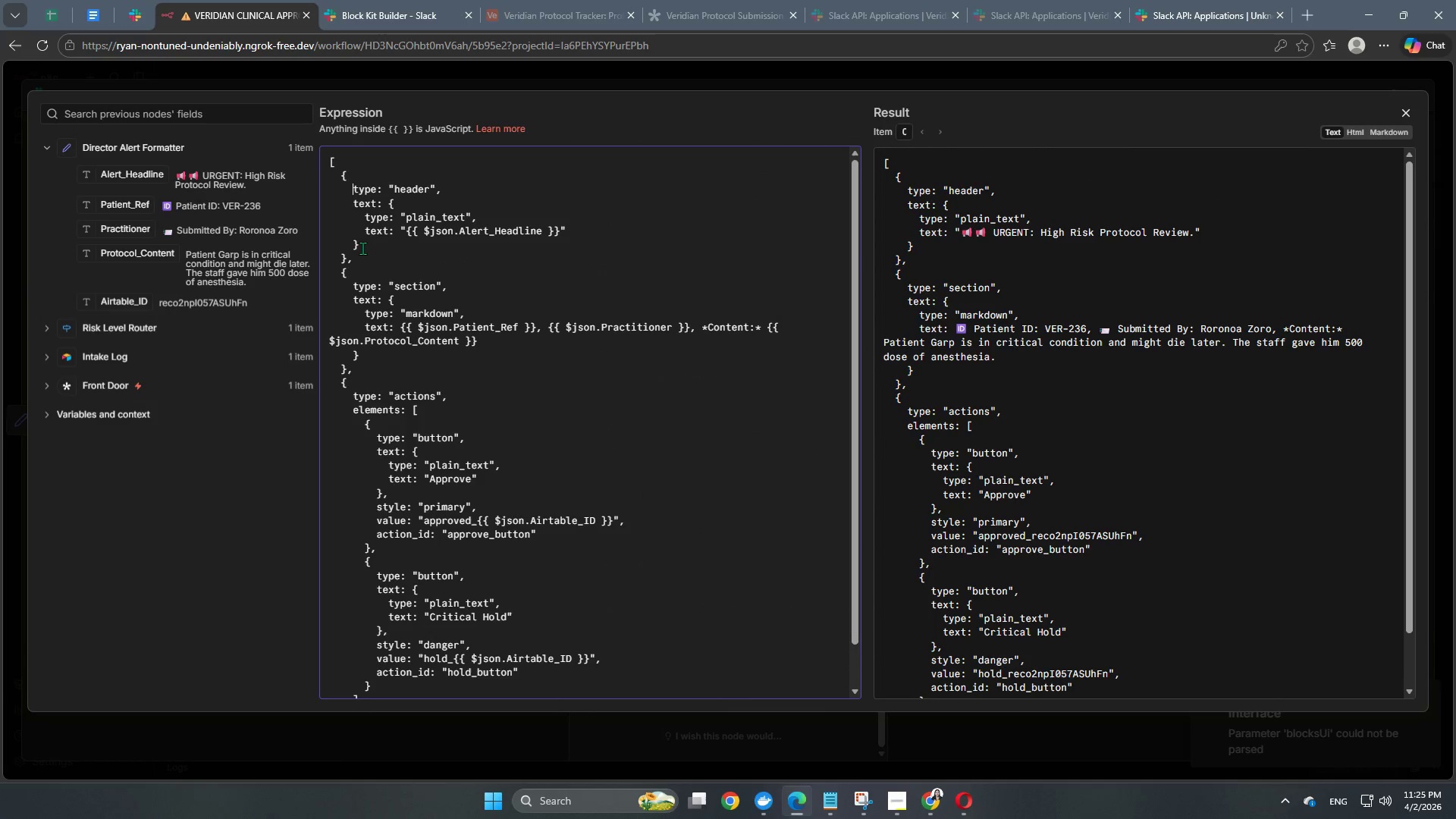 
key(Shift+ShiftRight)
 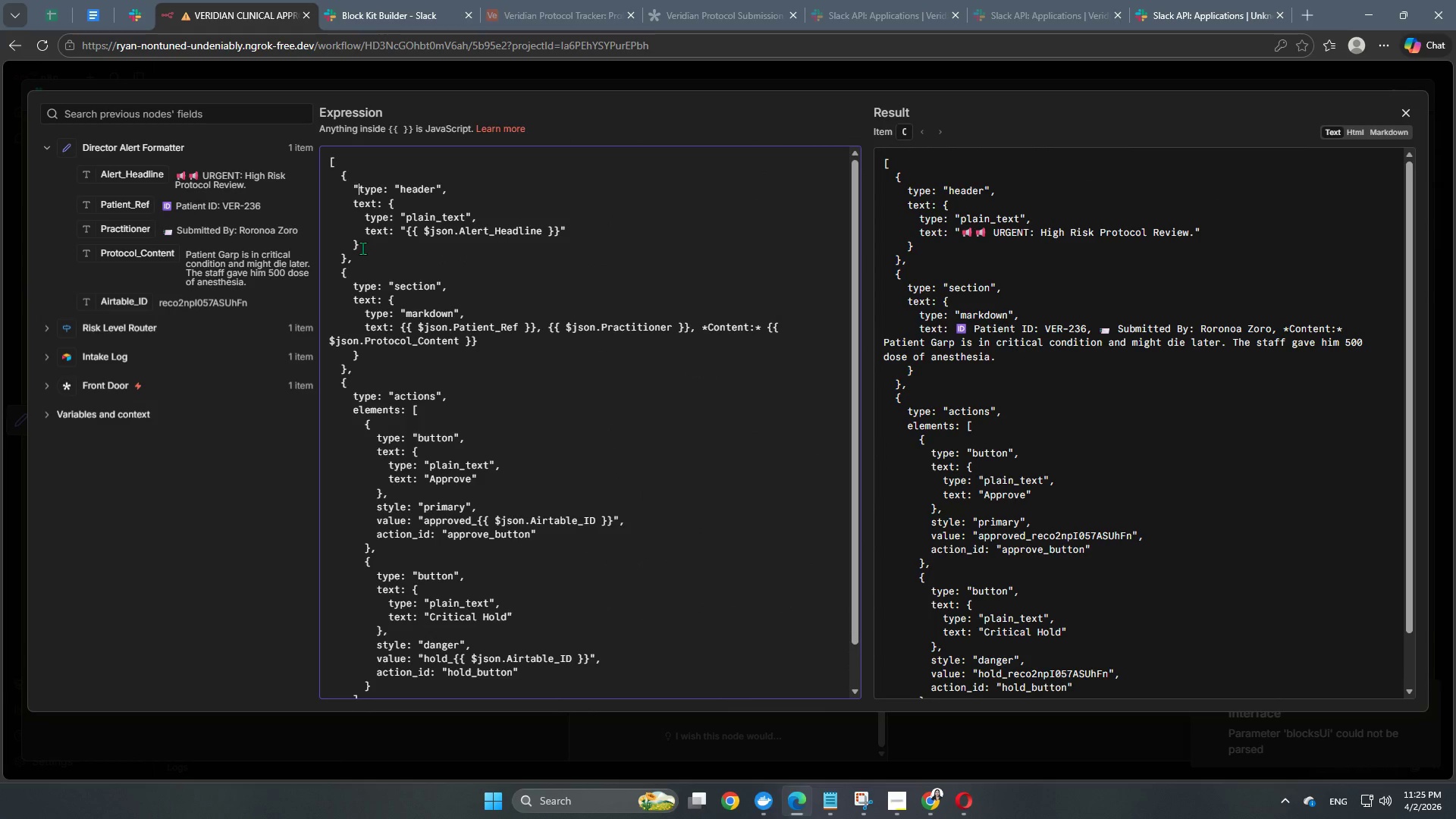 
key(Shift+Quote)
 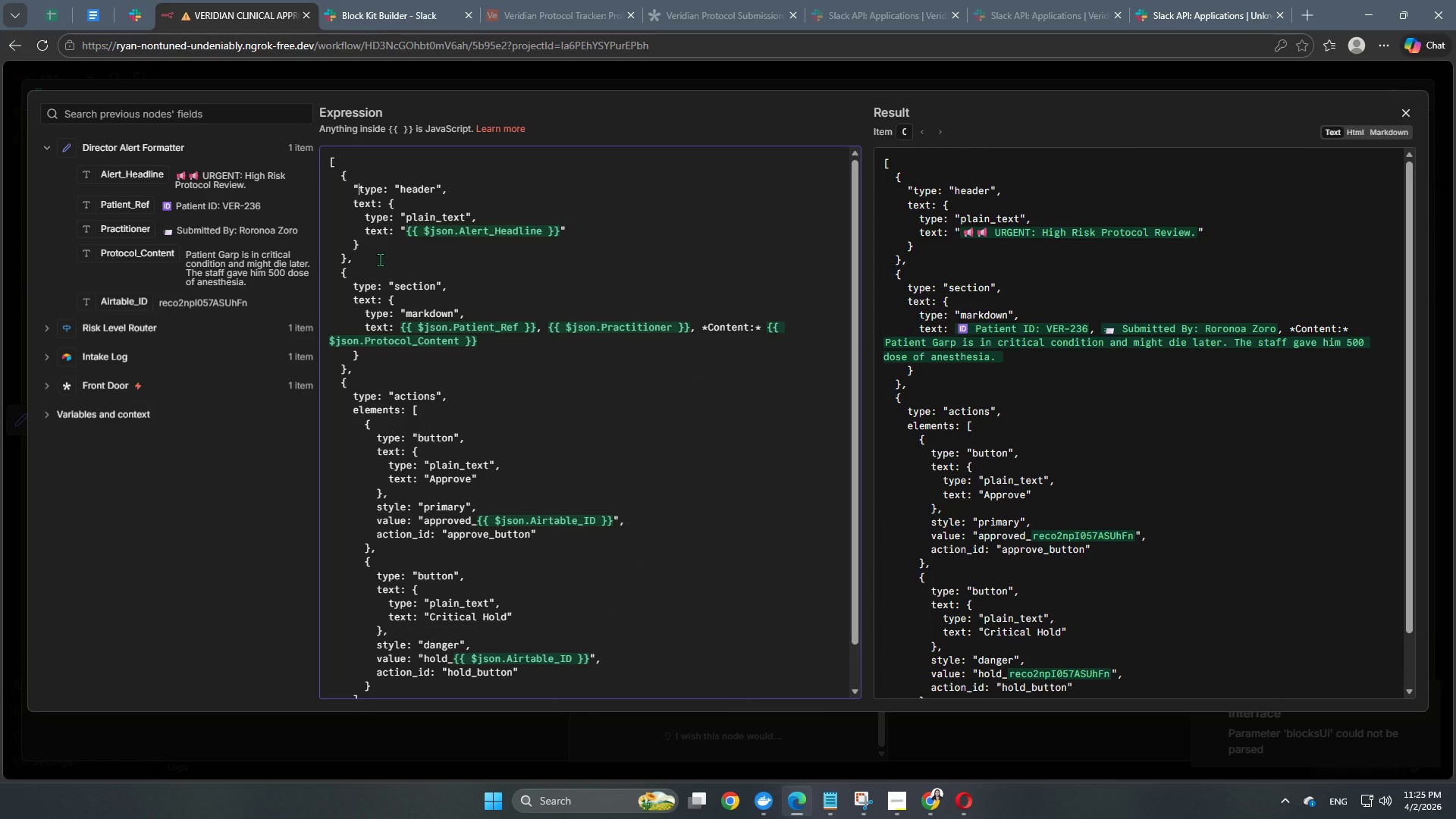 
key(ArrowRight)
 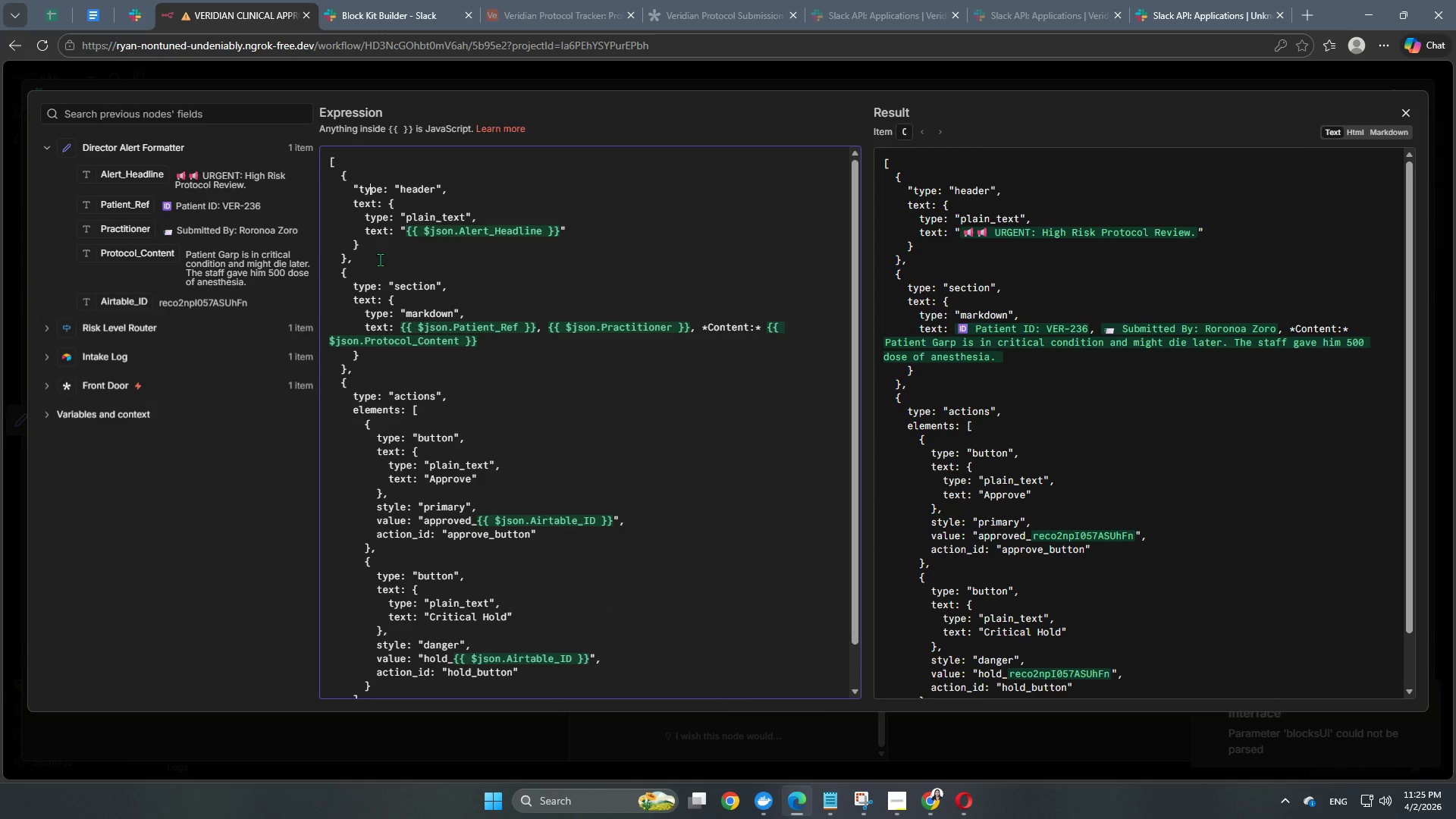 
key(ArrowRight)
 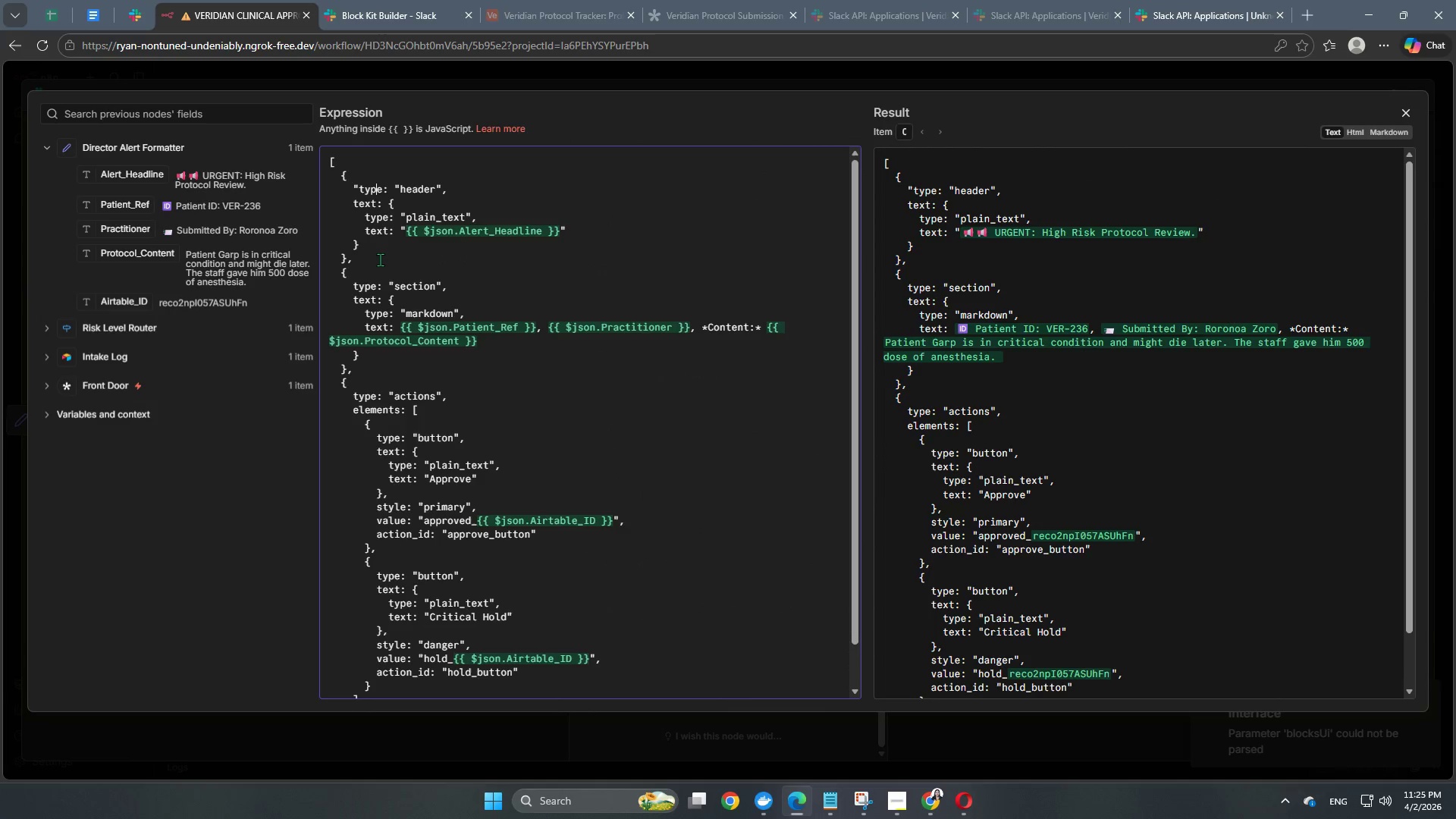 
key(ArrowRight)
 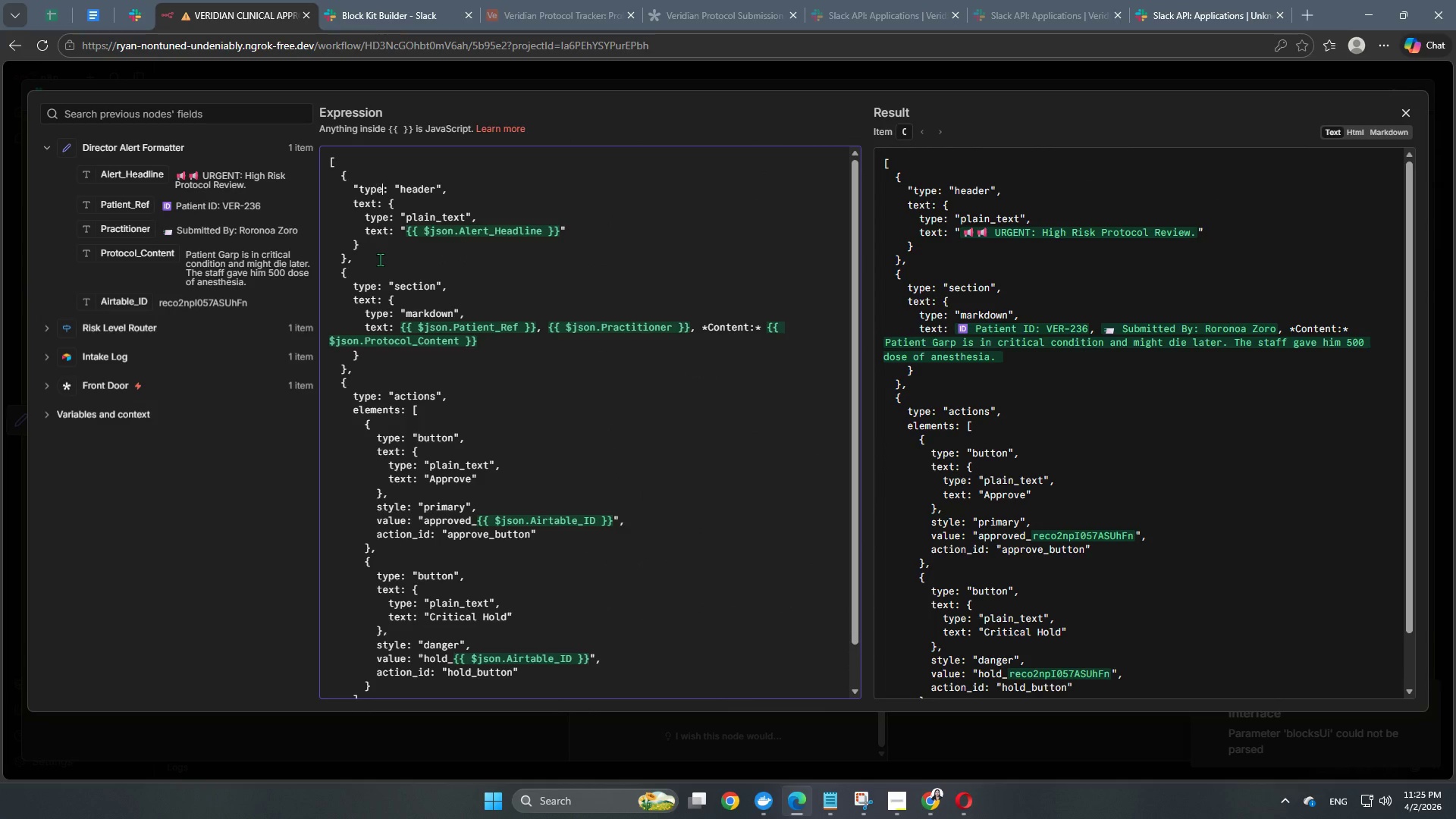 
key(ArrowRight)
 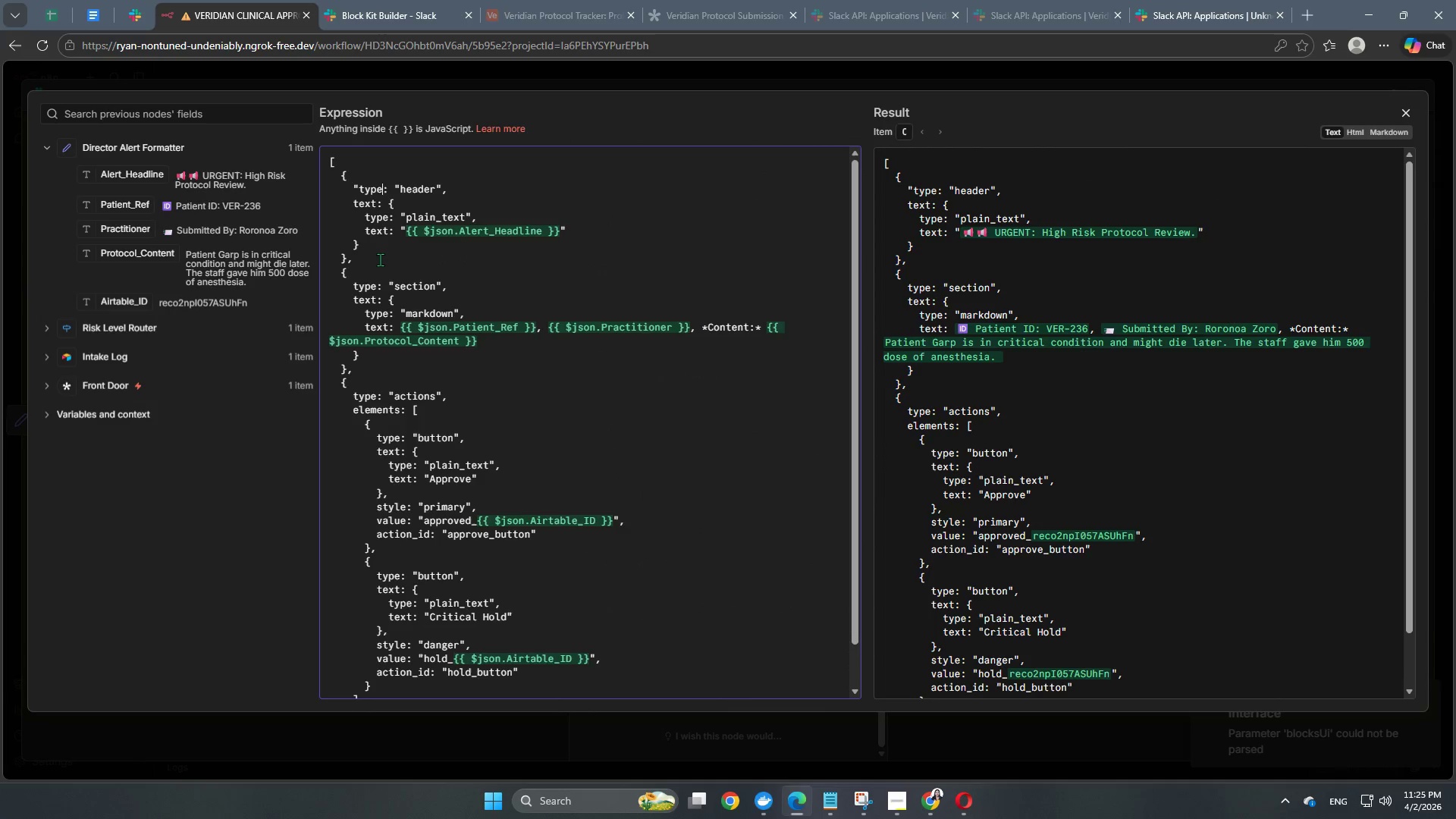 
key(Shift+ShiftRight)
 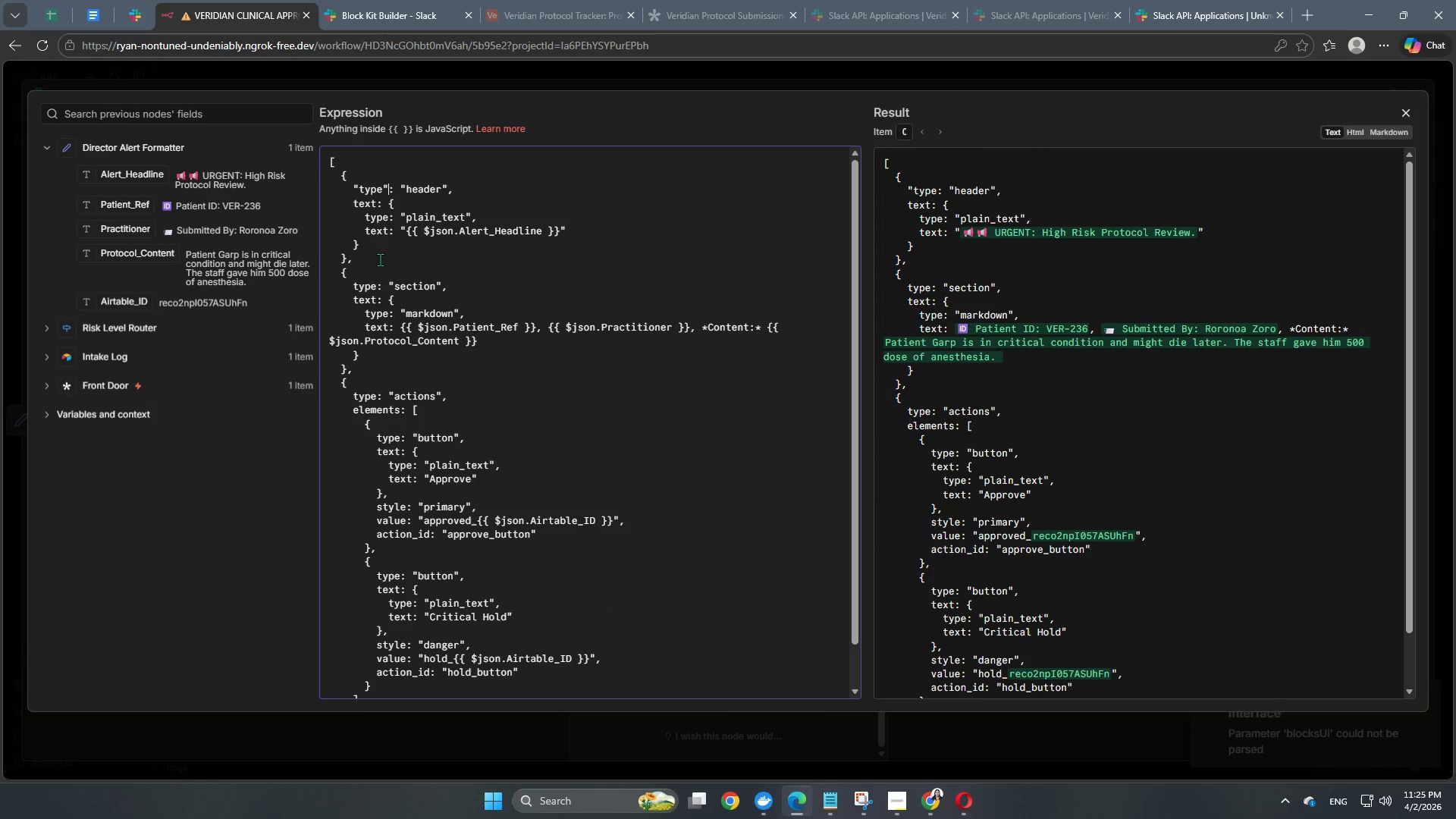 
key(Shift+Quote)
 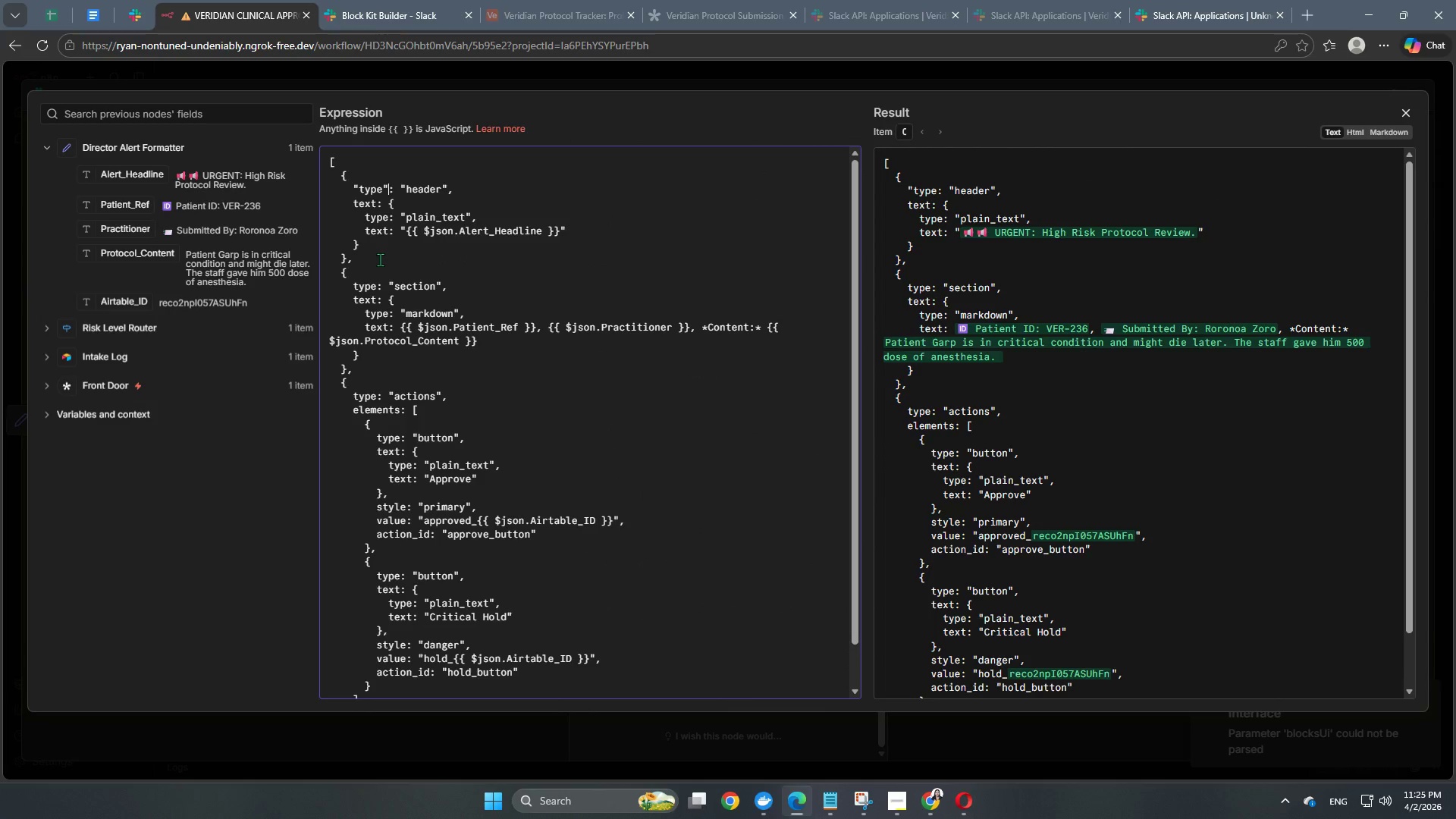 
key(ArrowDown)
 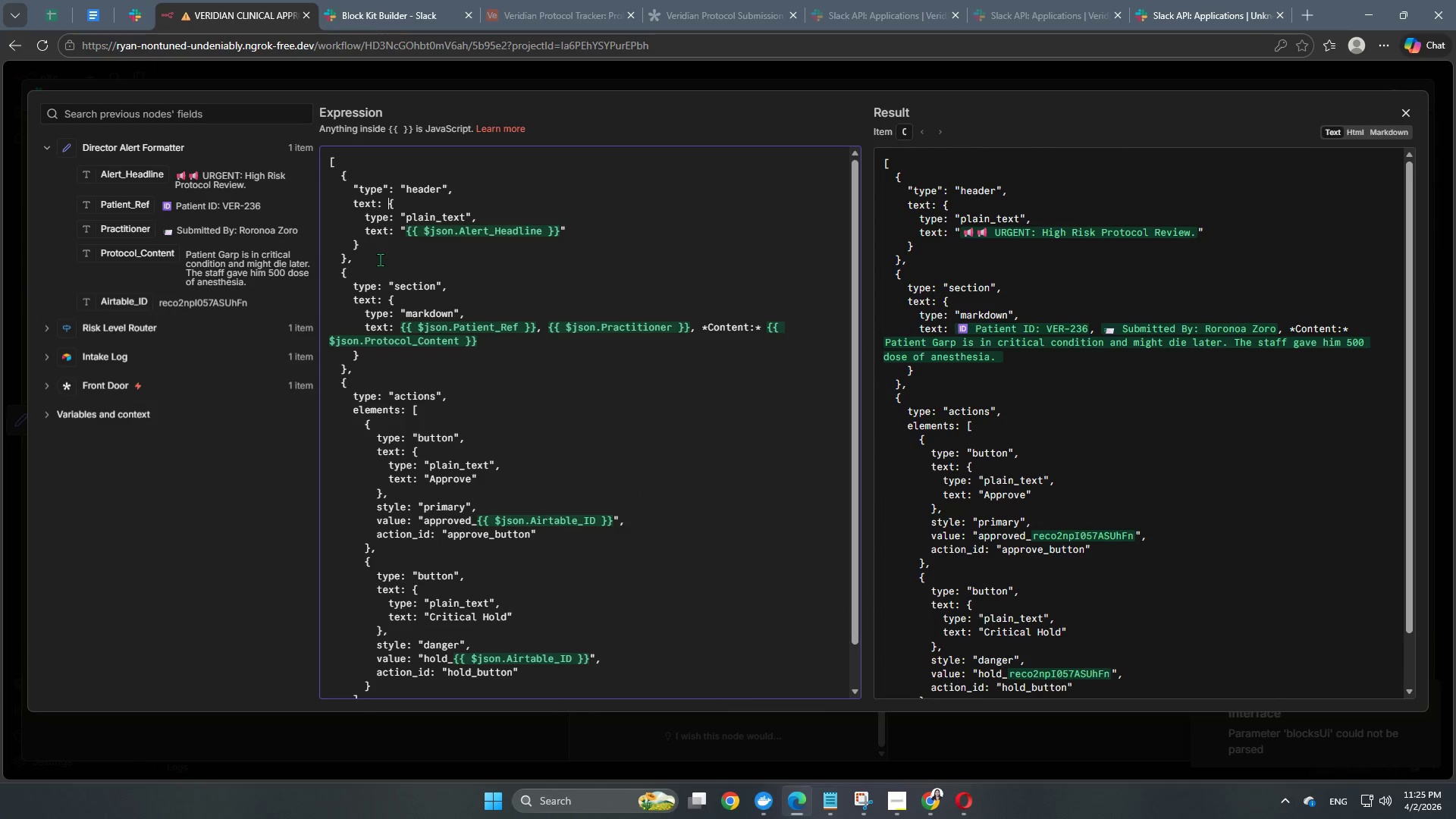 
key(ArrowLeft)
 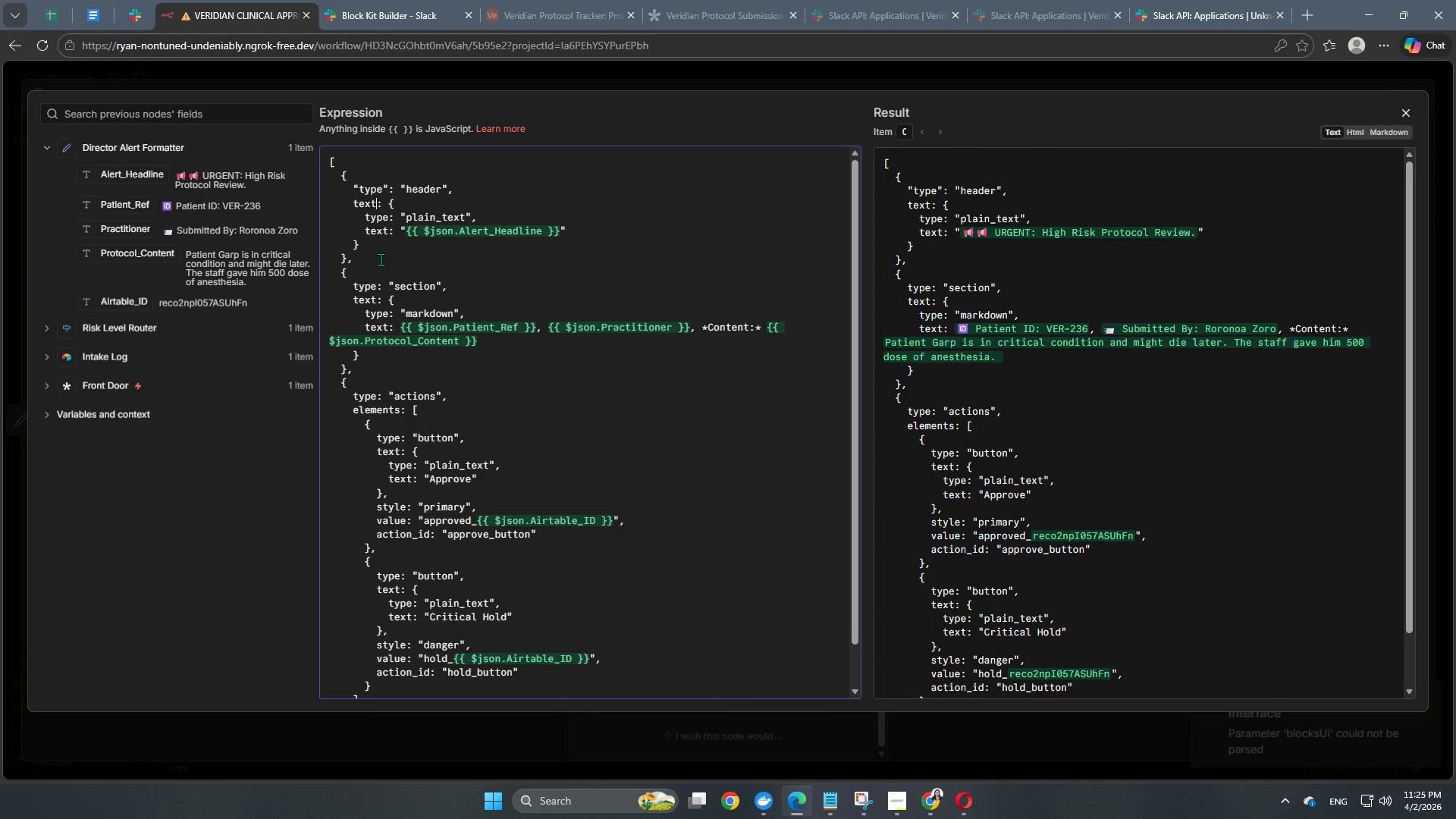 
key(ArrowLeft)
 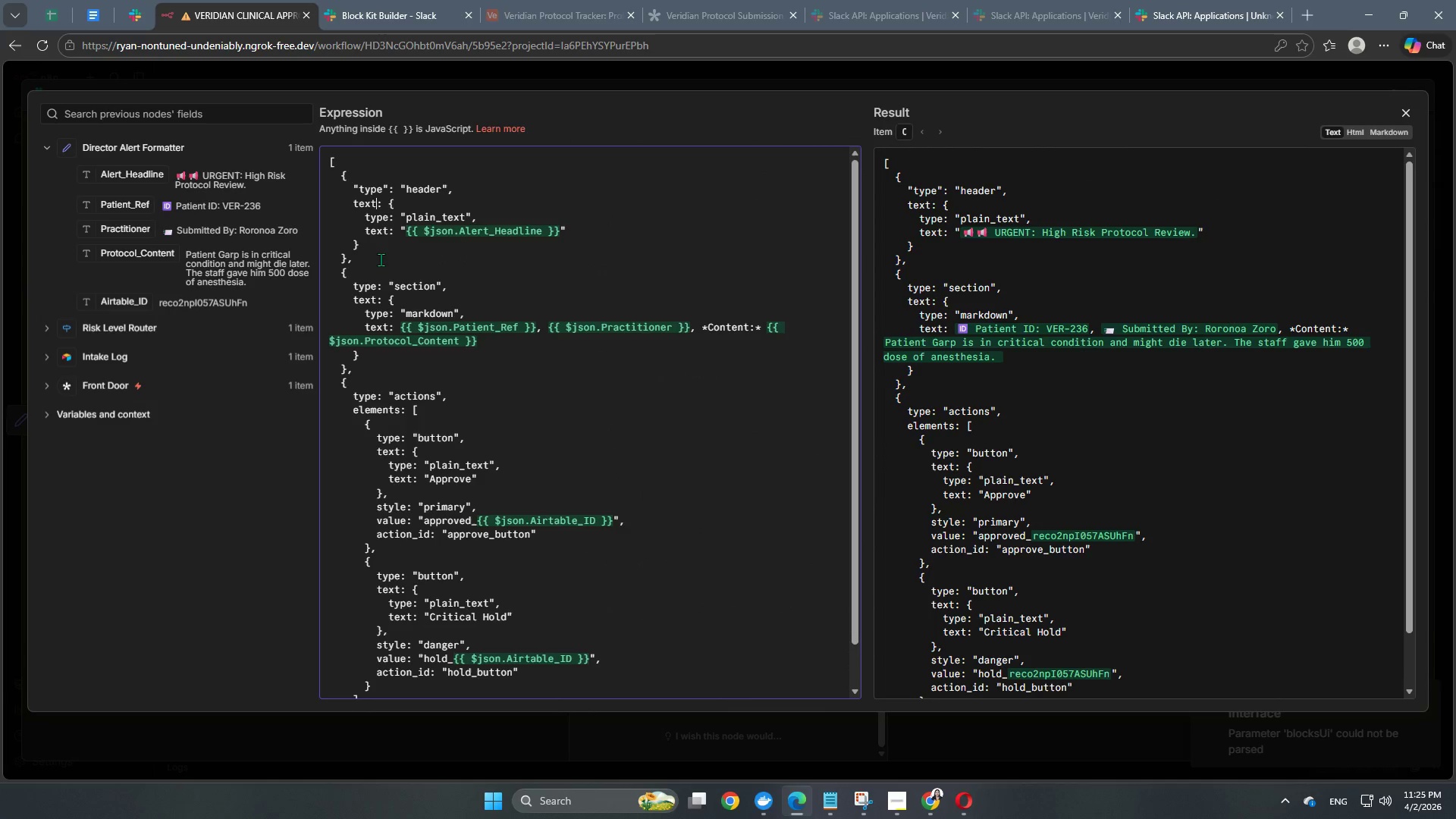 
key(Shift+Quote)
 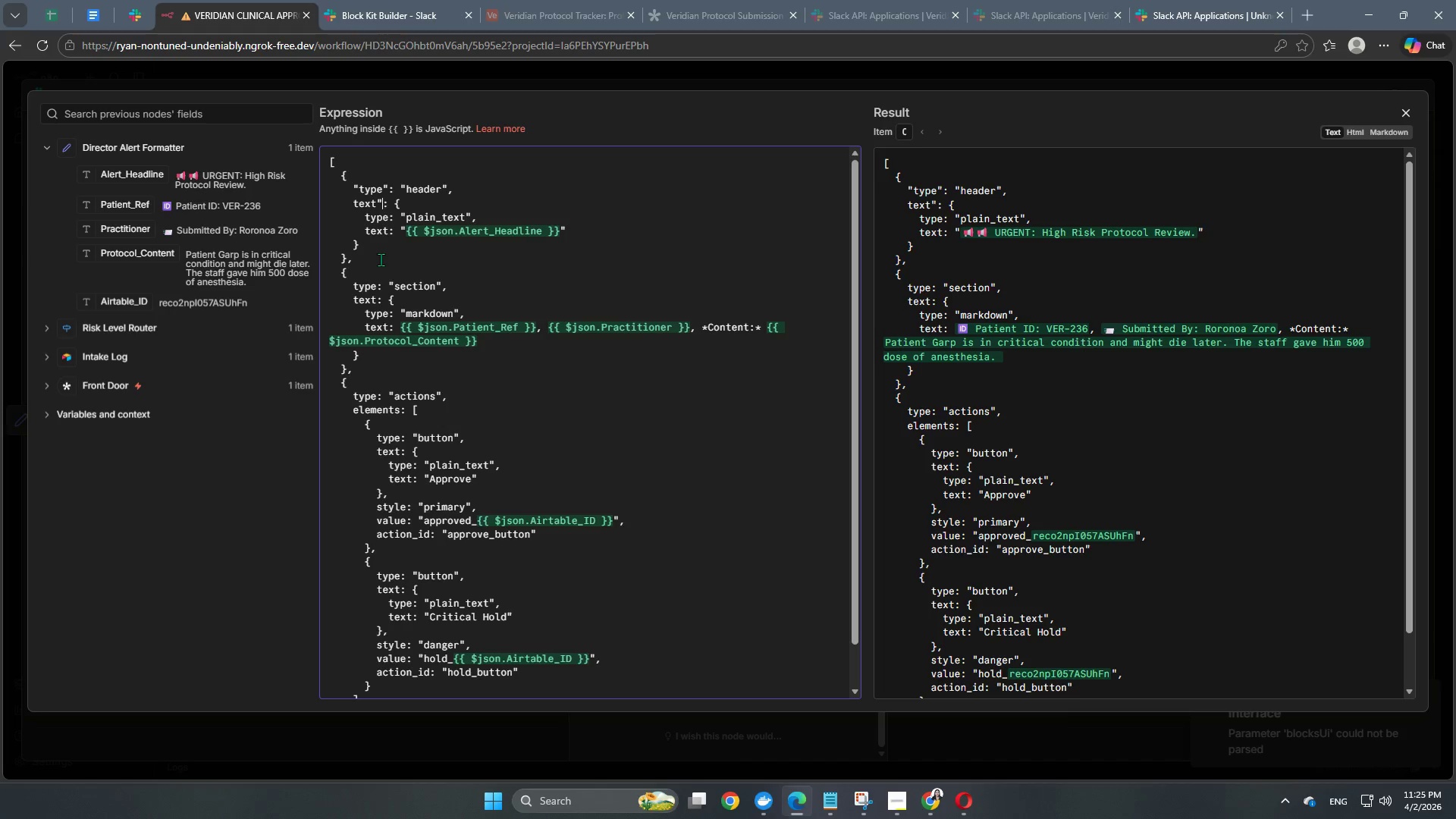 
key(ArrowLeft)
 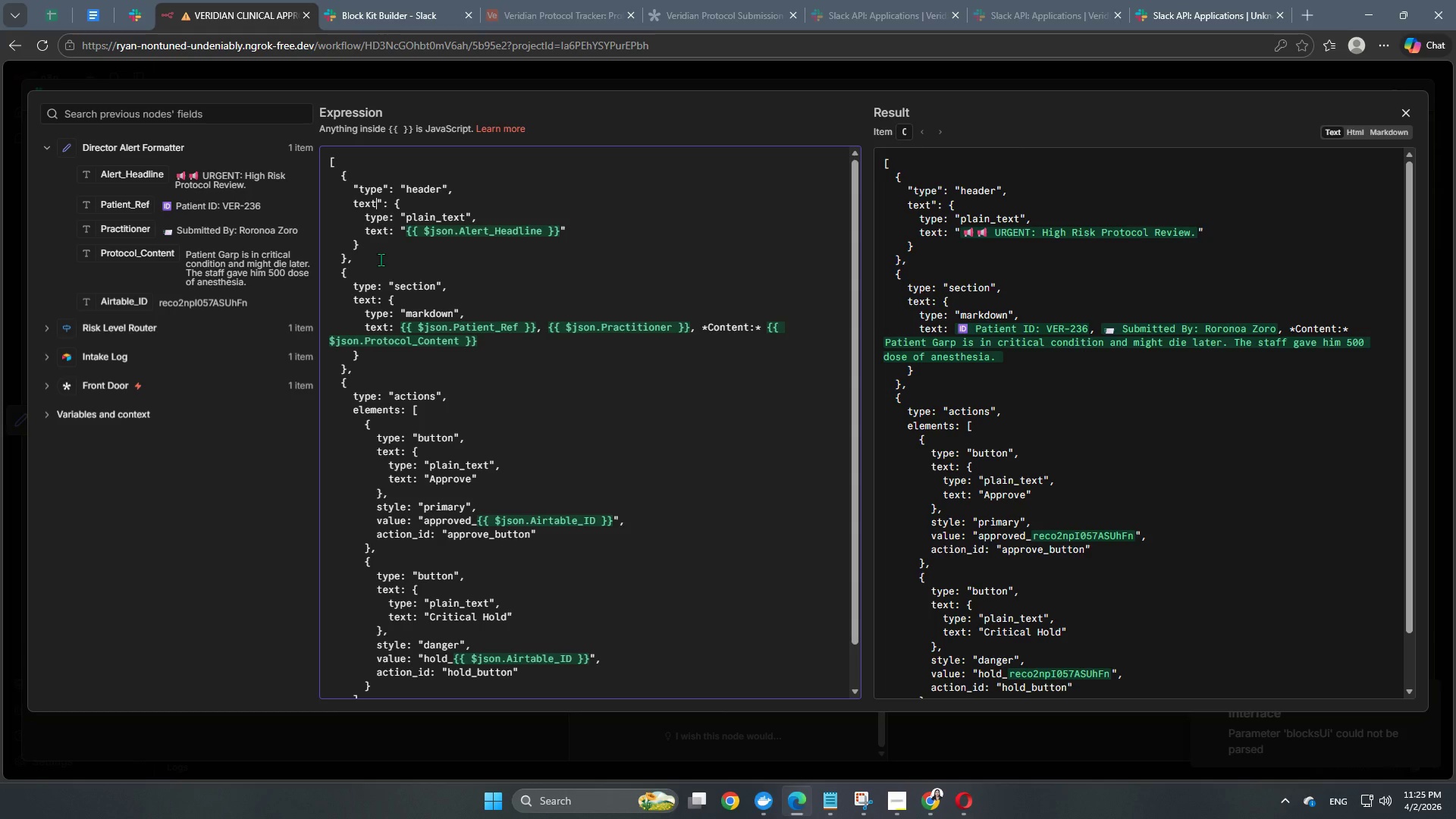 
key(ArrowLeft)
 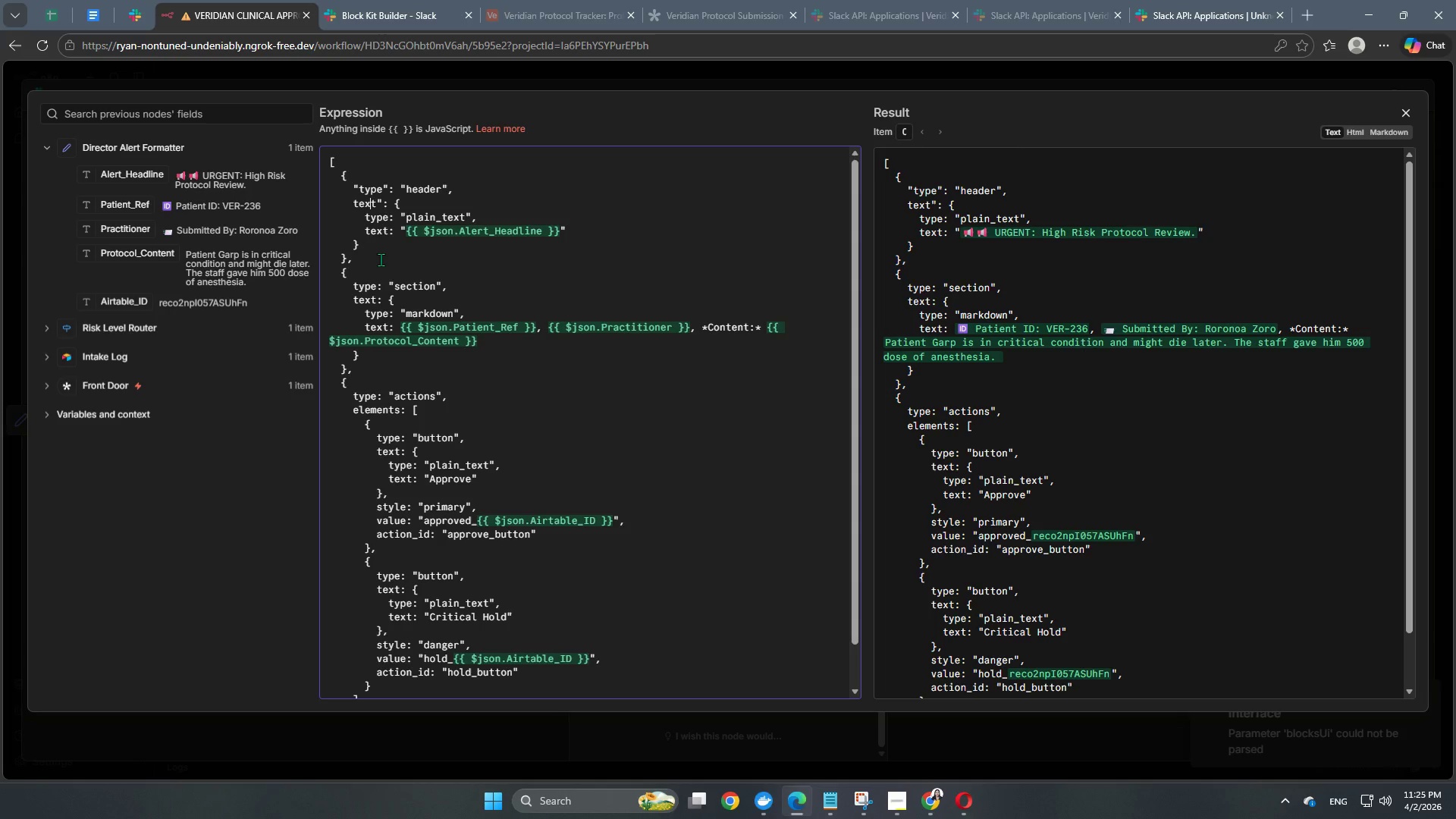 
key(ArrowLeft)
 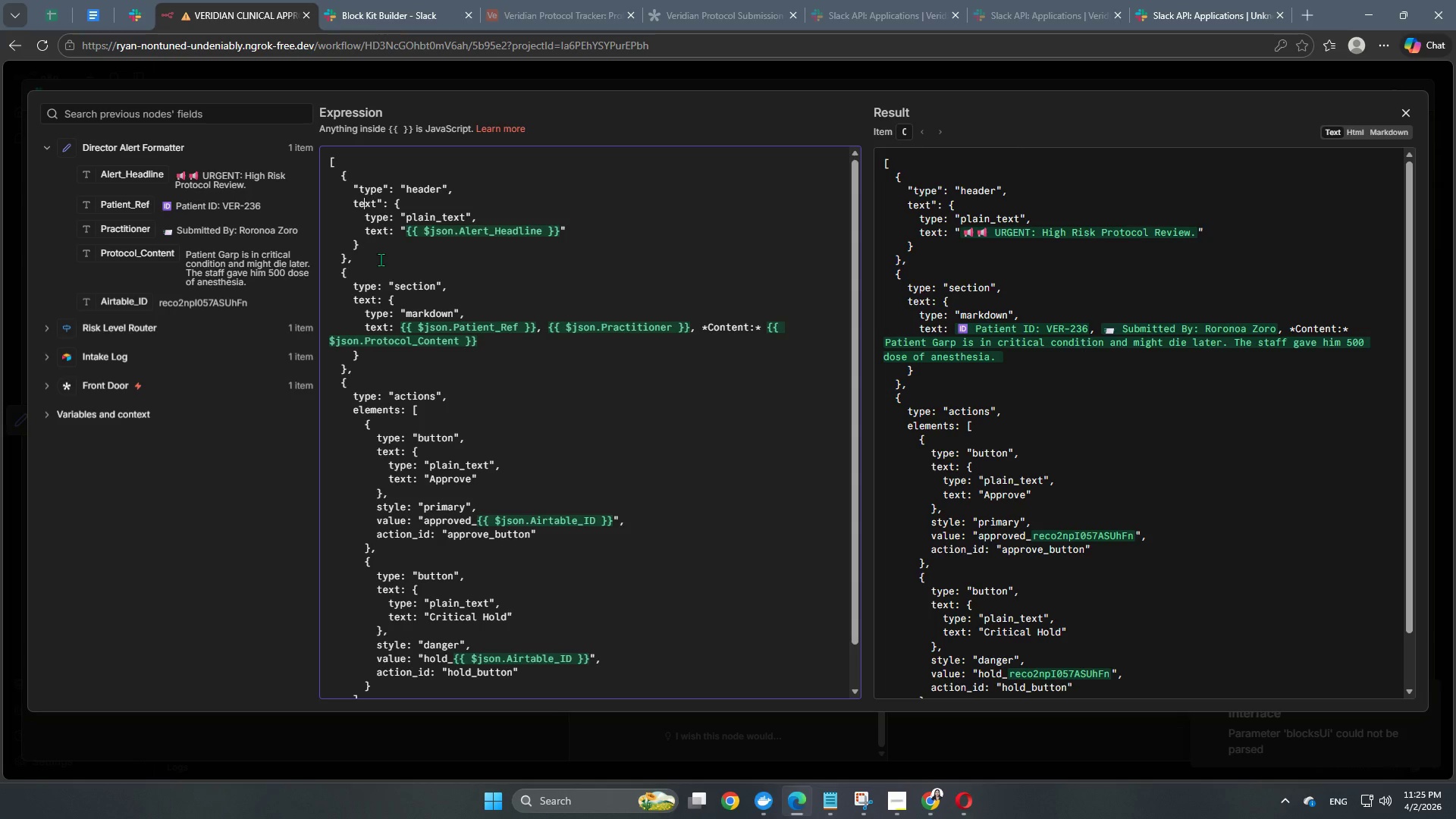 
key(ArrowLeft)
 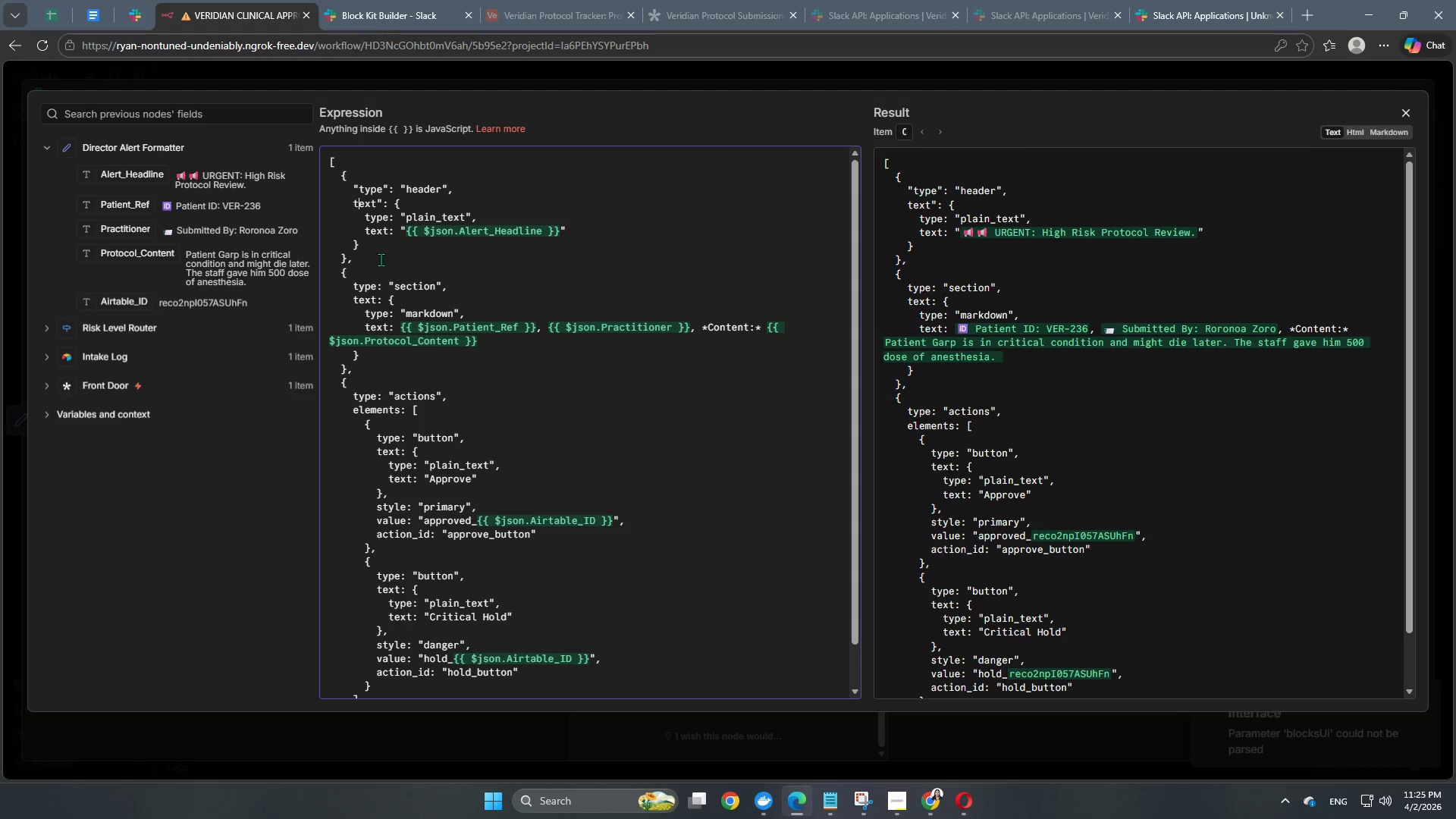 
key(ArrowLeft)
 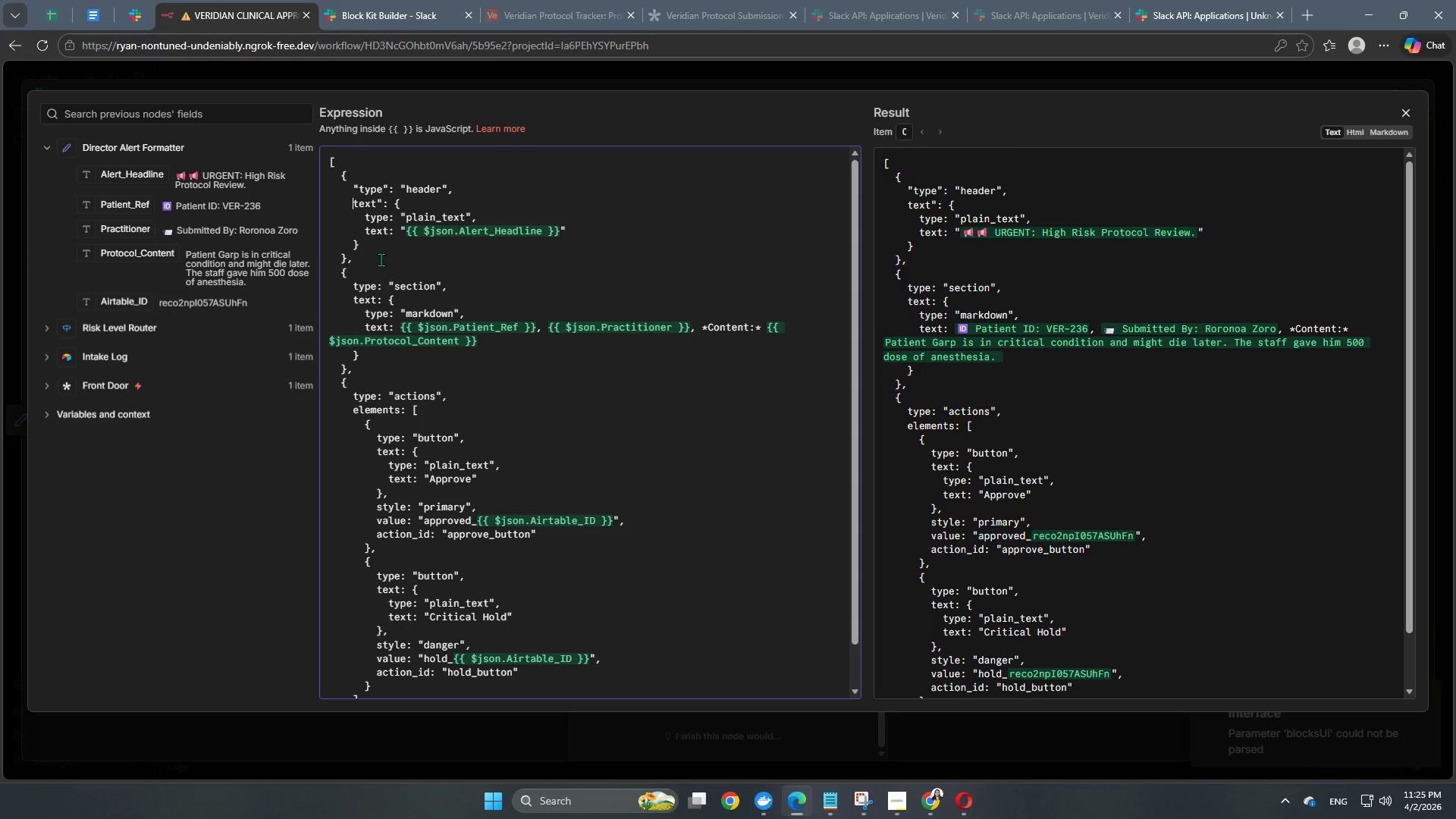 
key(Shift+Quote)
 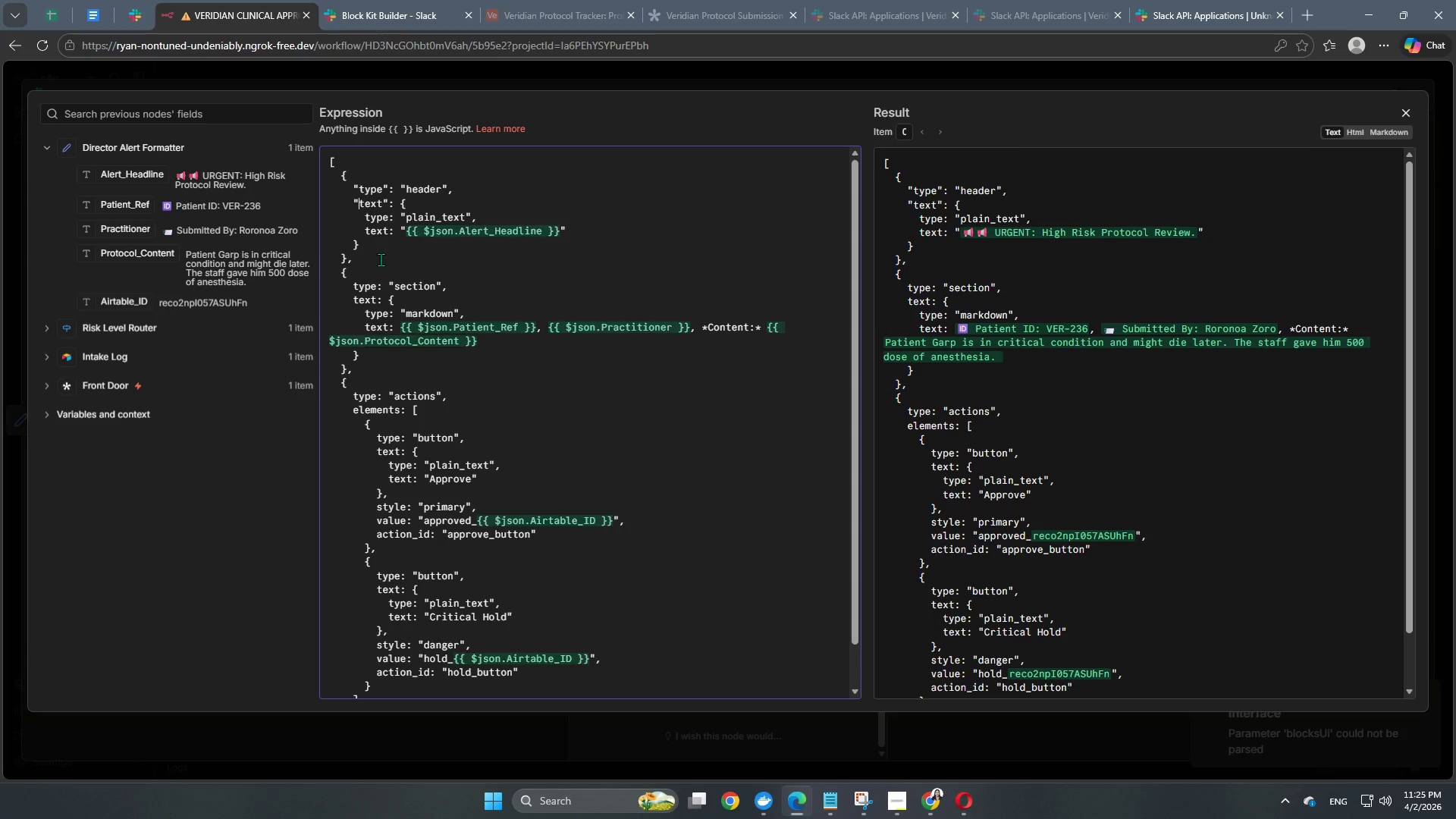 
key(ArrowDown)
 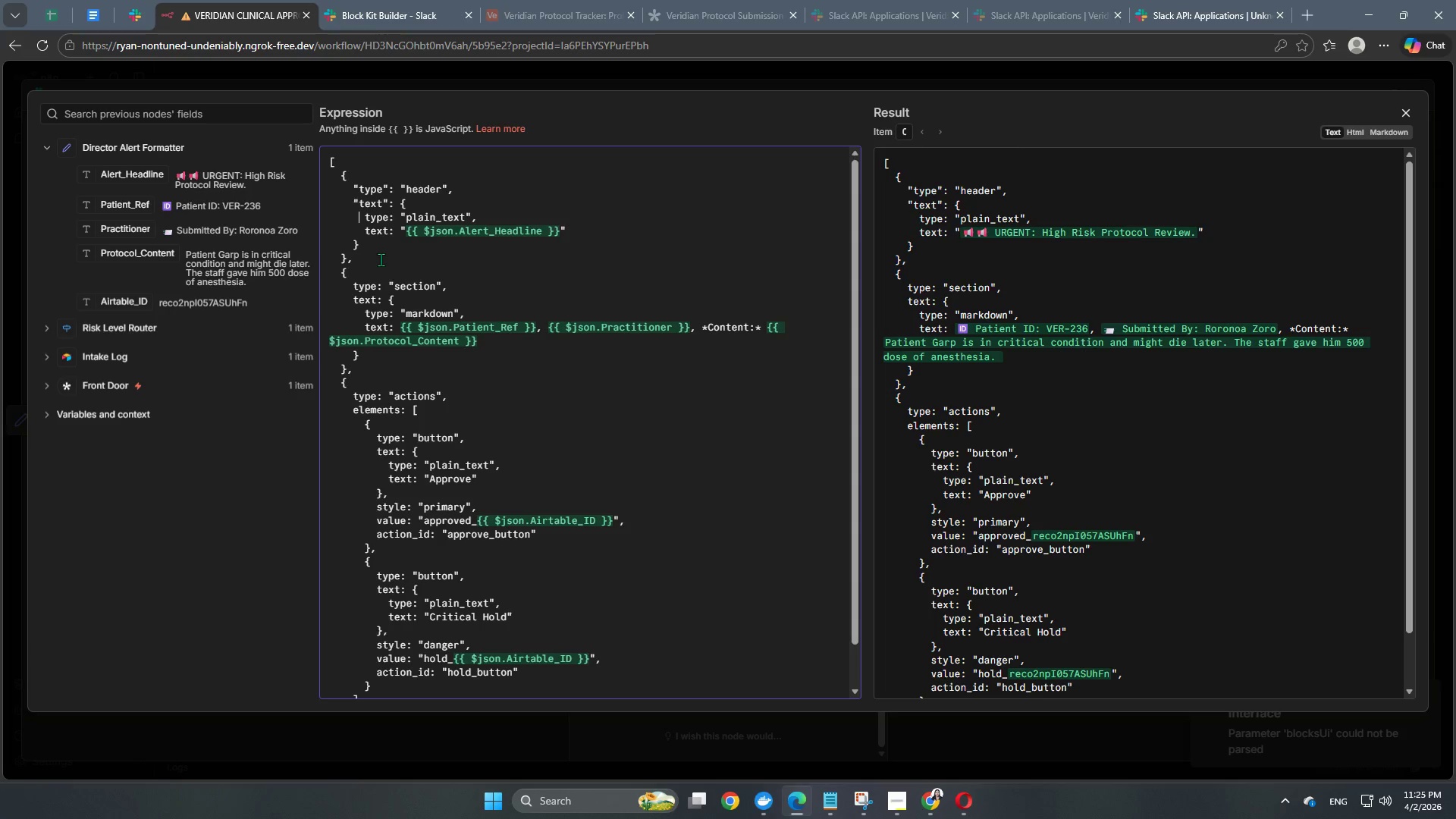 
key(ArrowRight)
 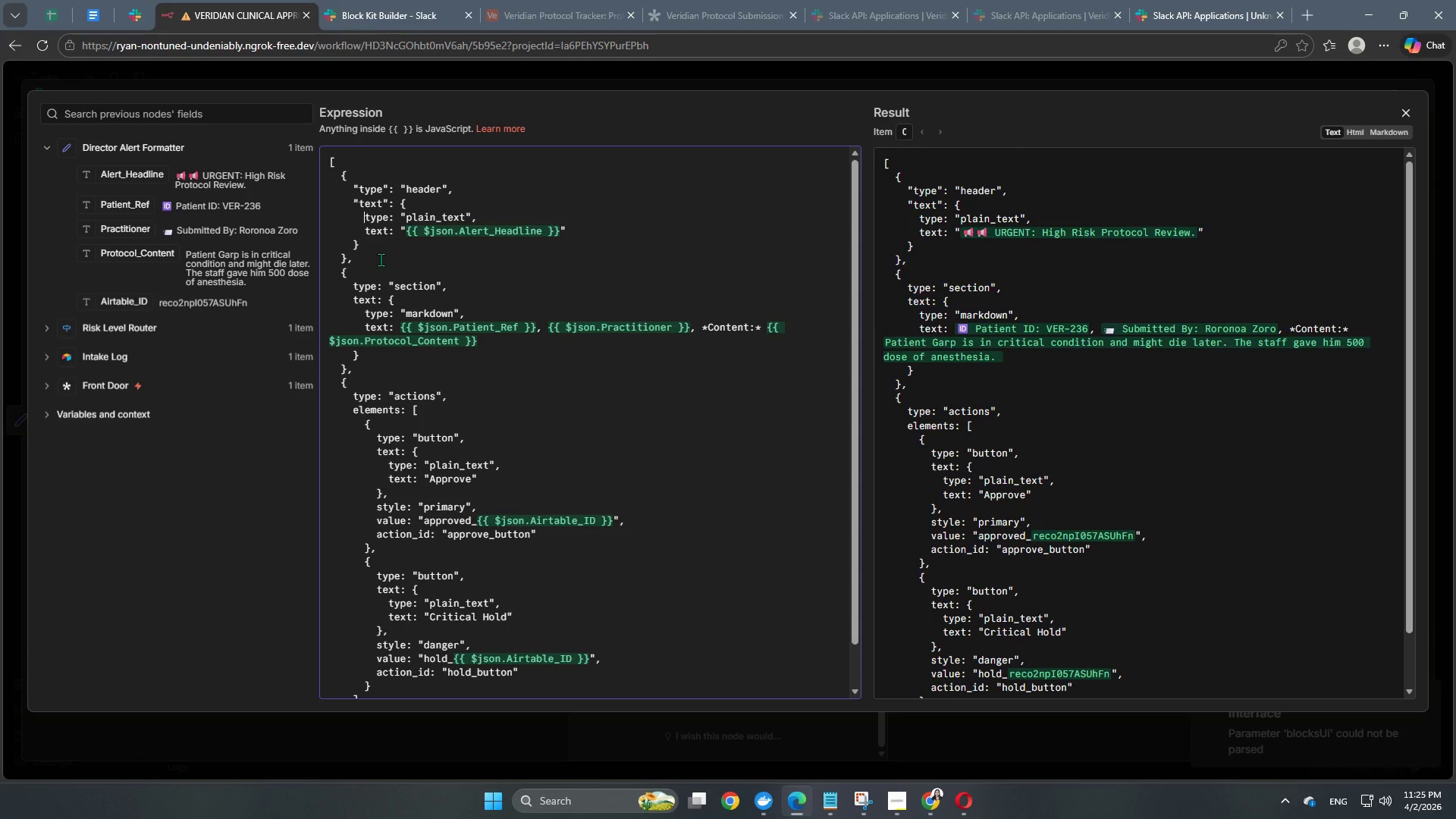 
key(Shift+ShiftRight)
 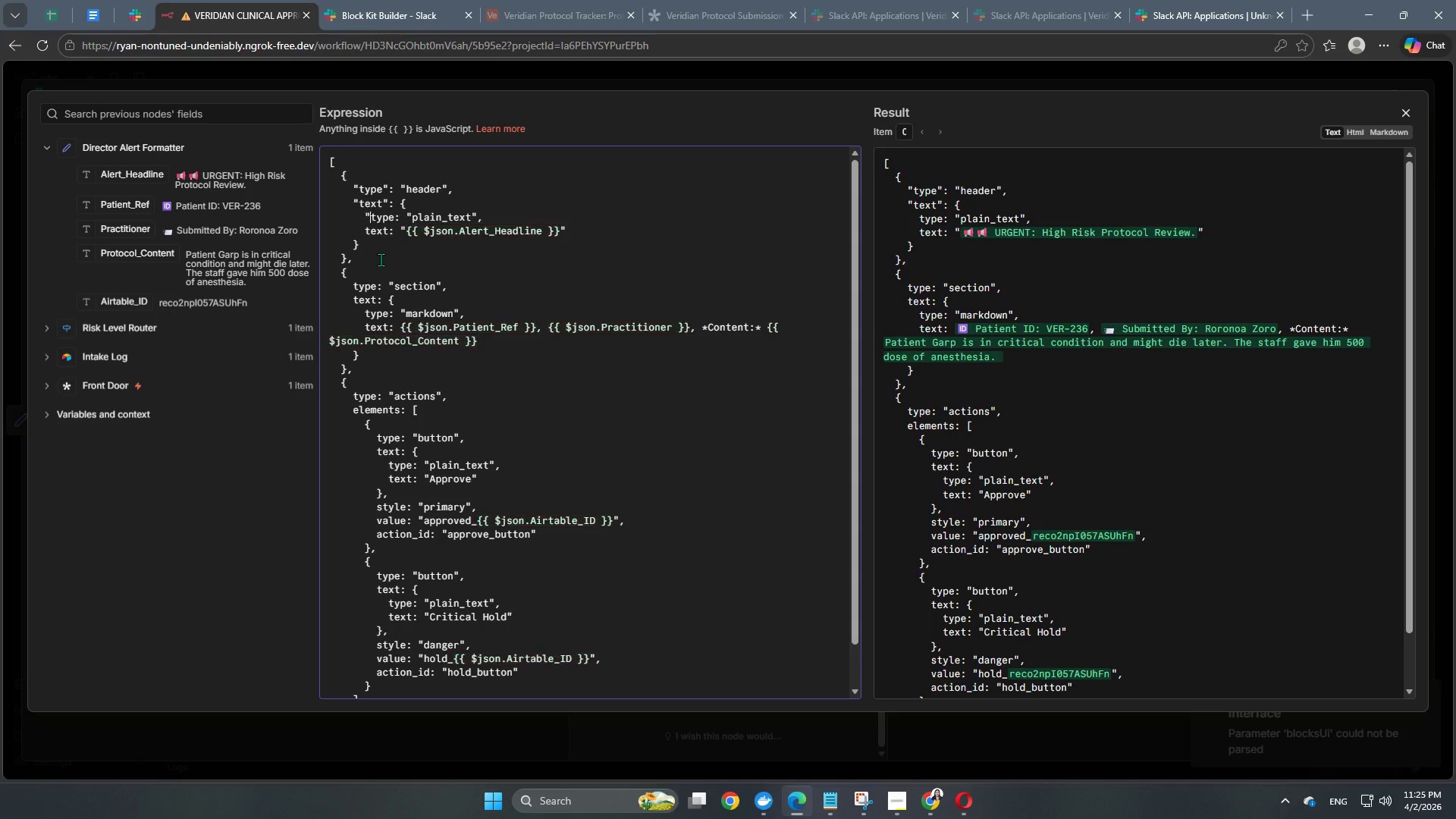 
key(Shift+Quote)
 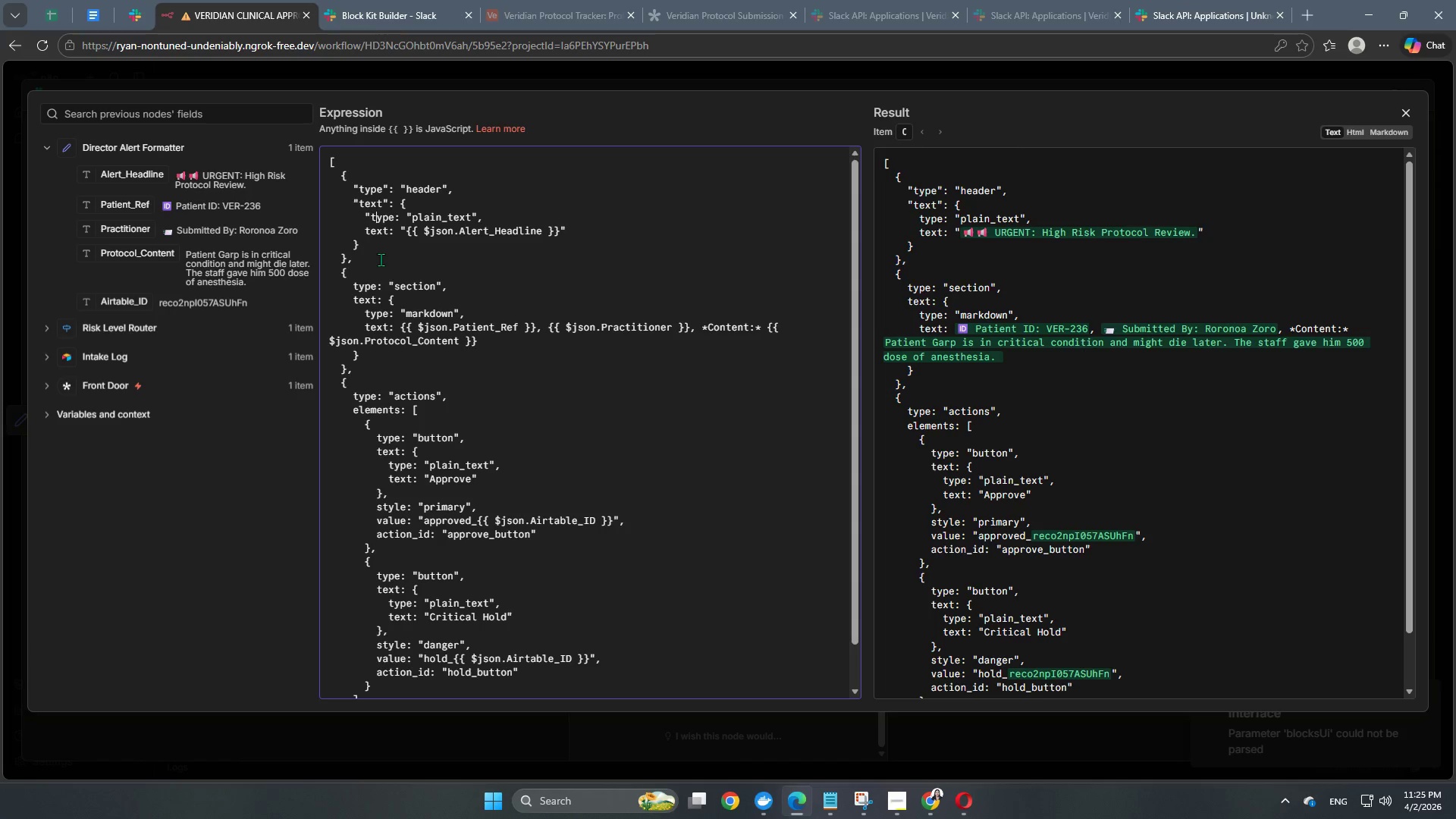 
key(ArrowRight)
 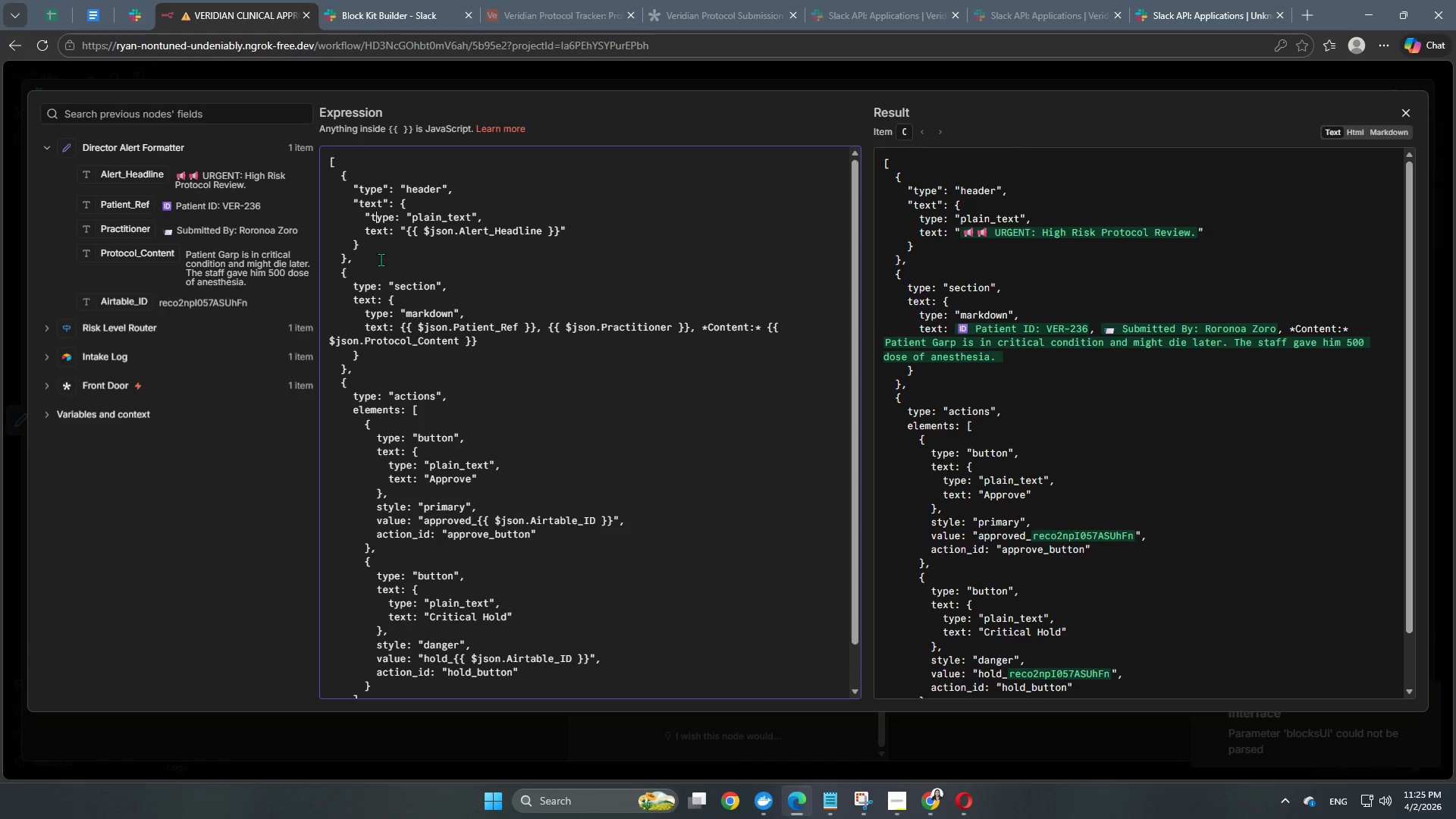 
key(ArrowRight)
 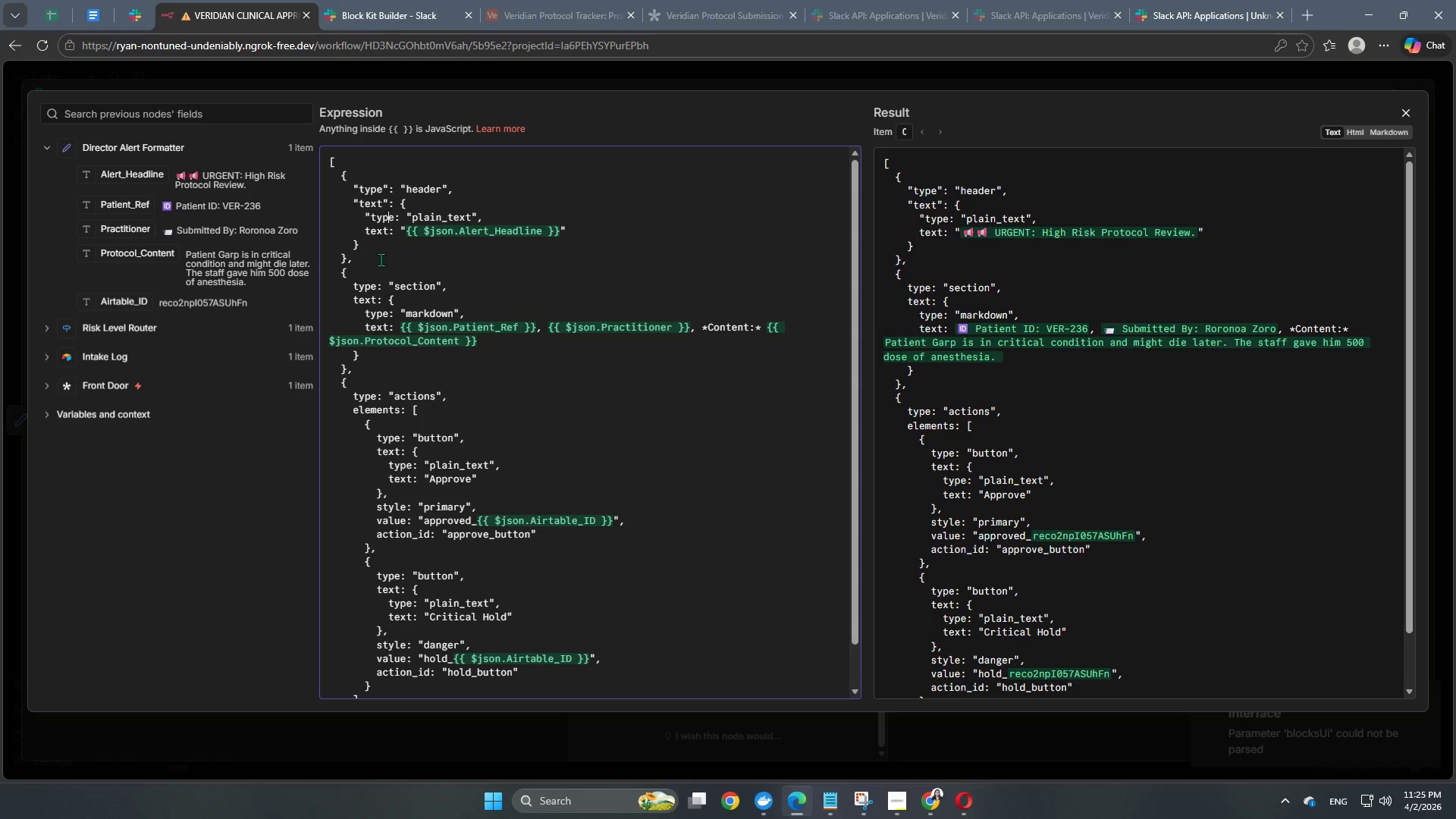 
key(ArrowRight)
 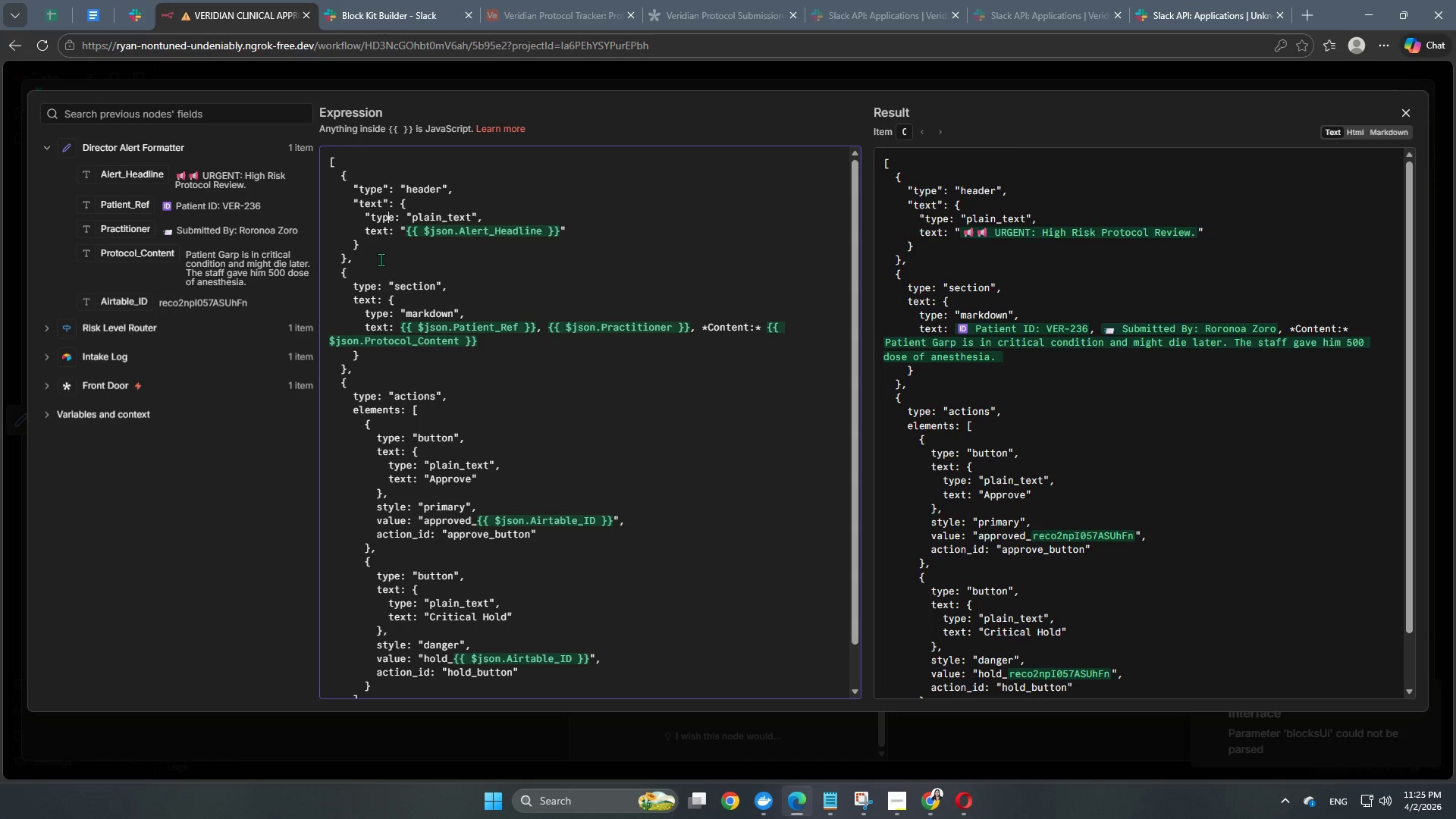 
key(ArrowRight)
 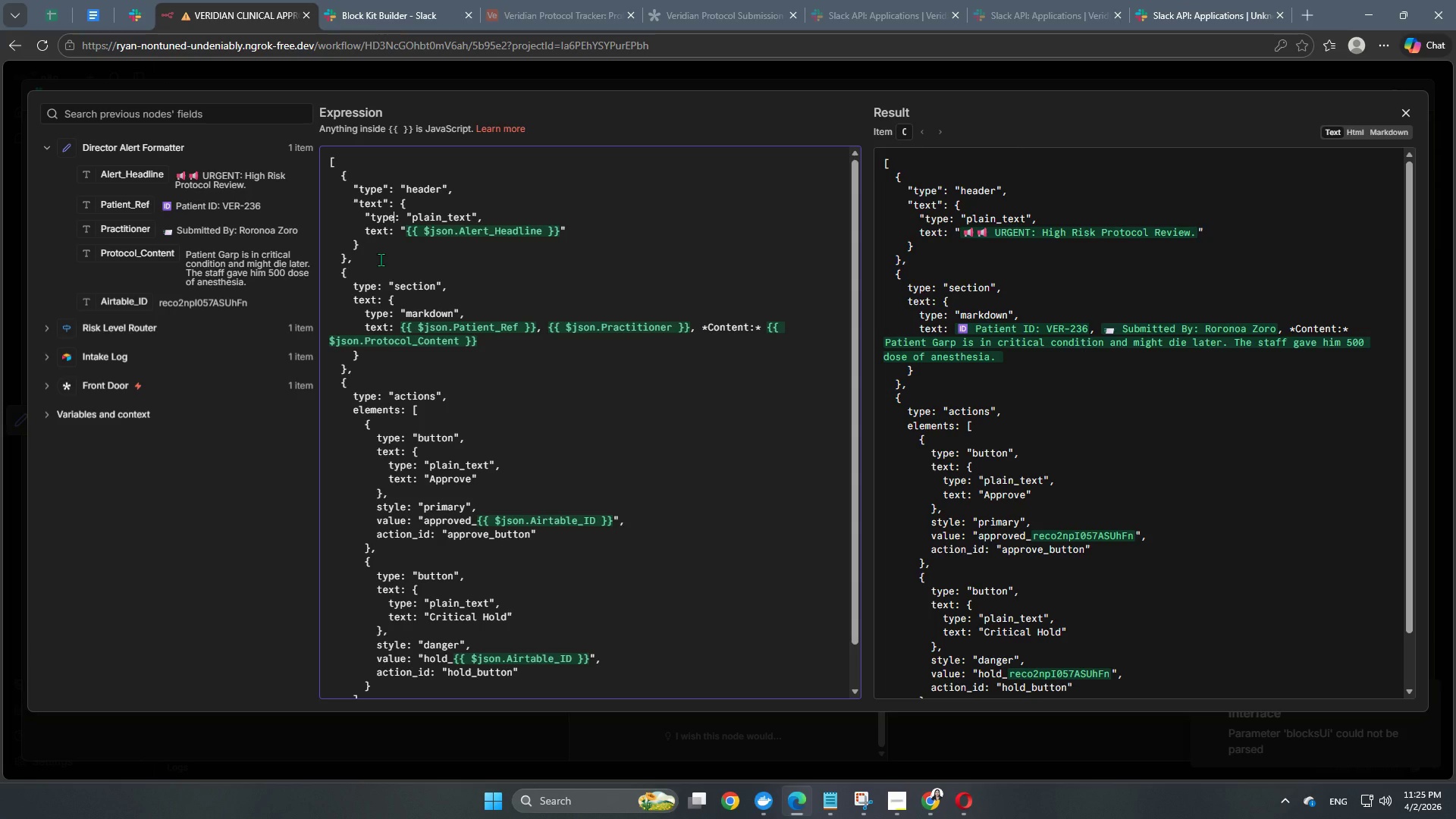 
key(Shift+Quote)
 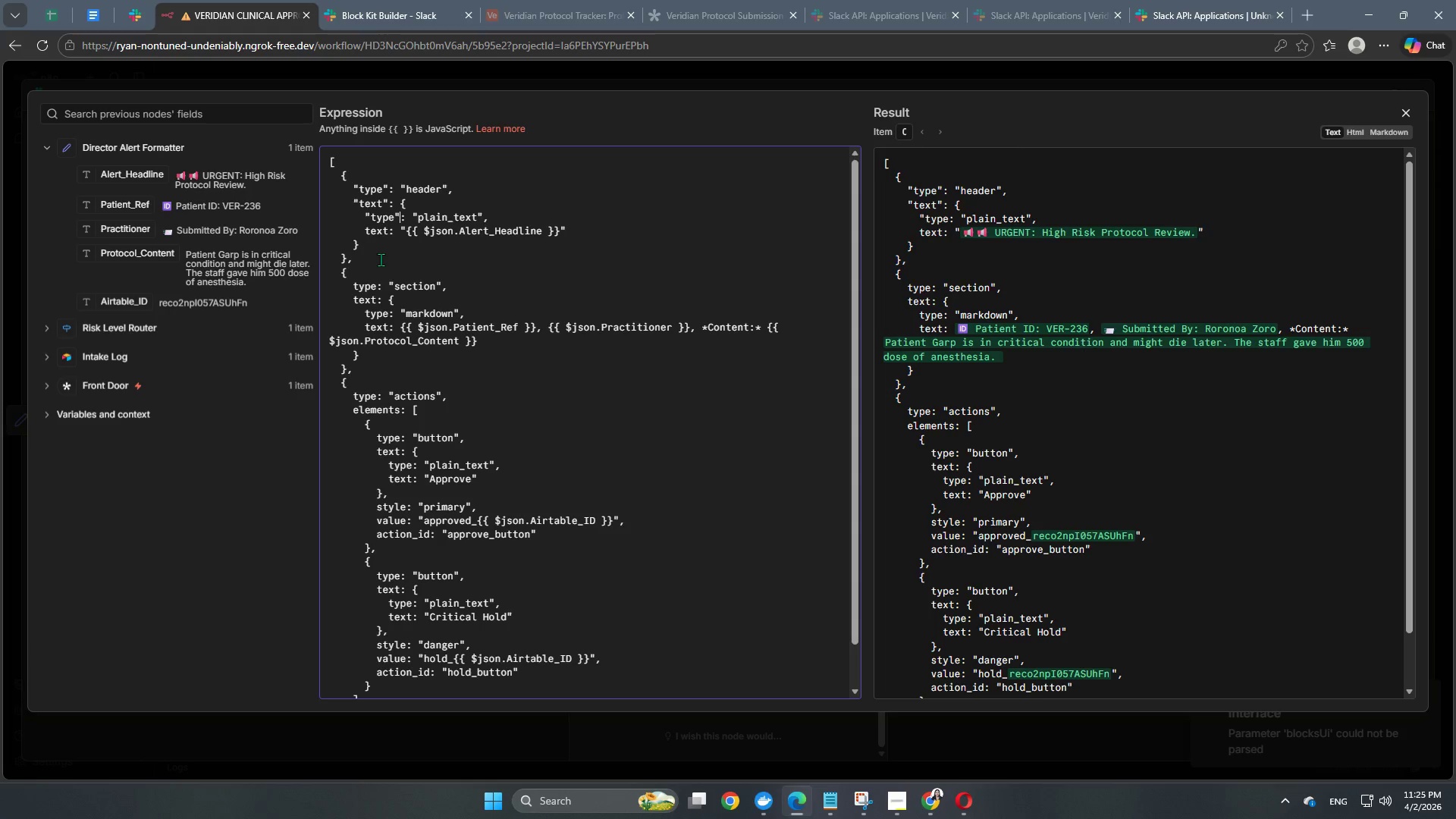 
key(ArrowDown)
 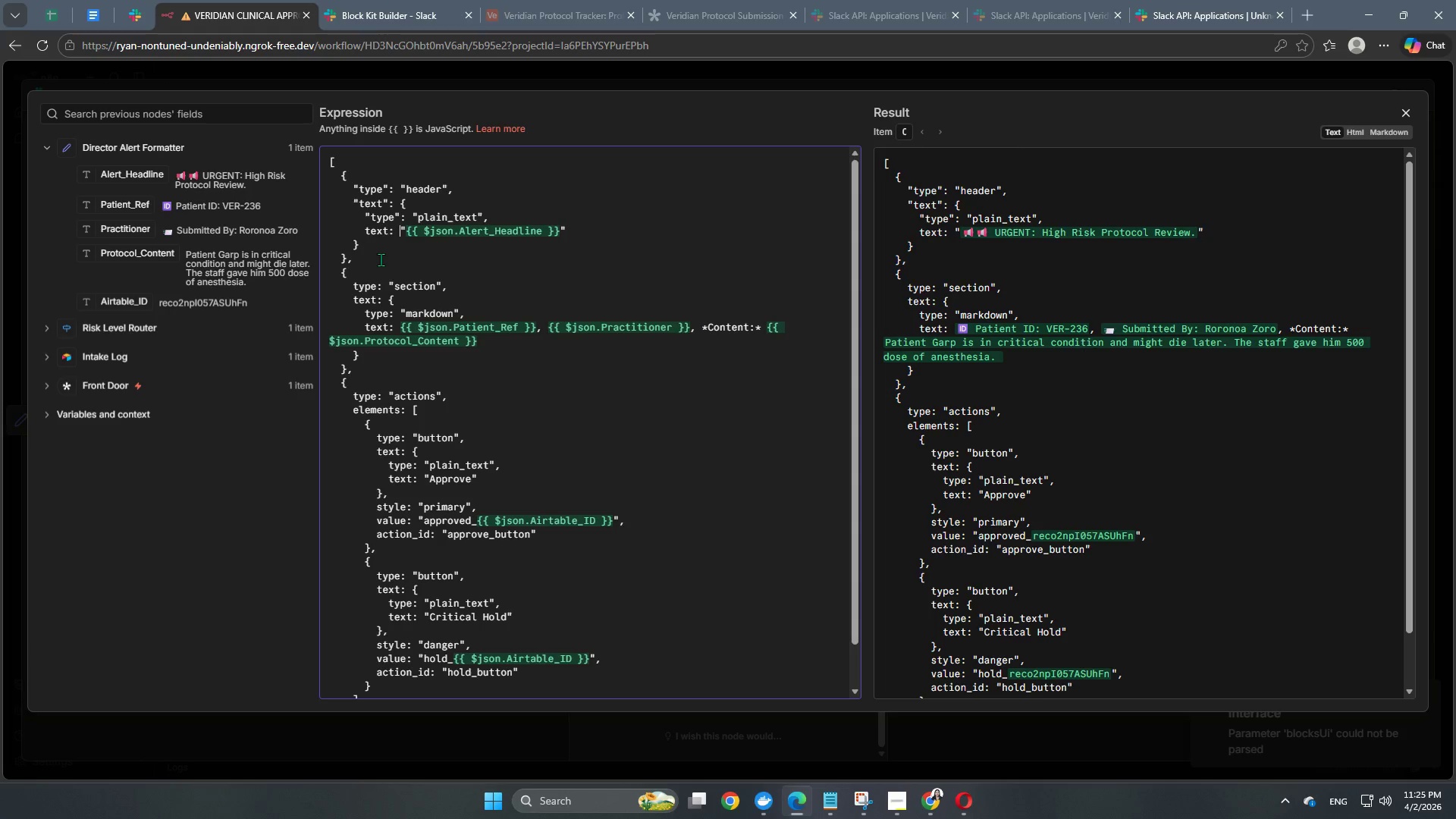 
key(ArrowLeft)
 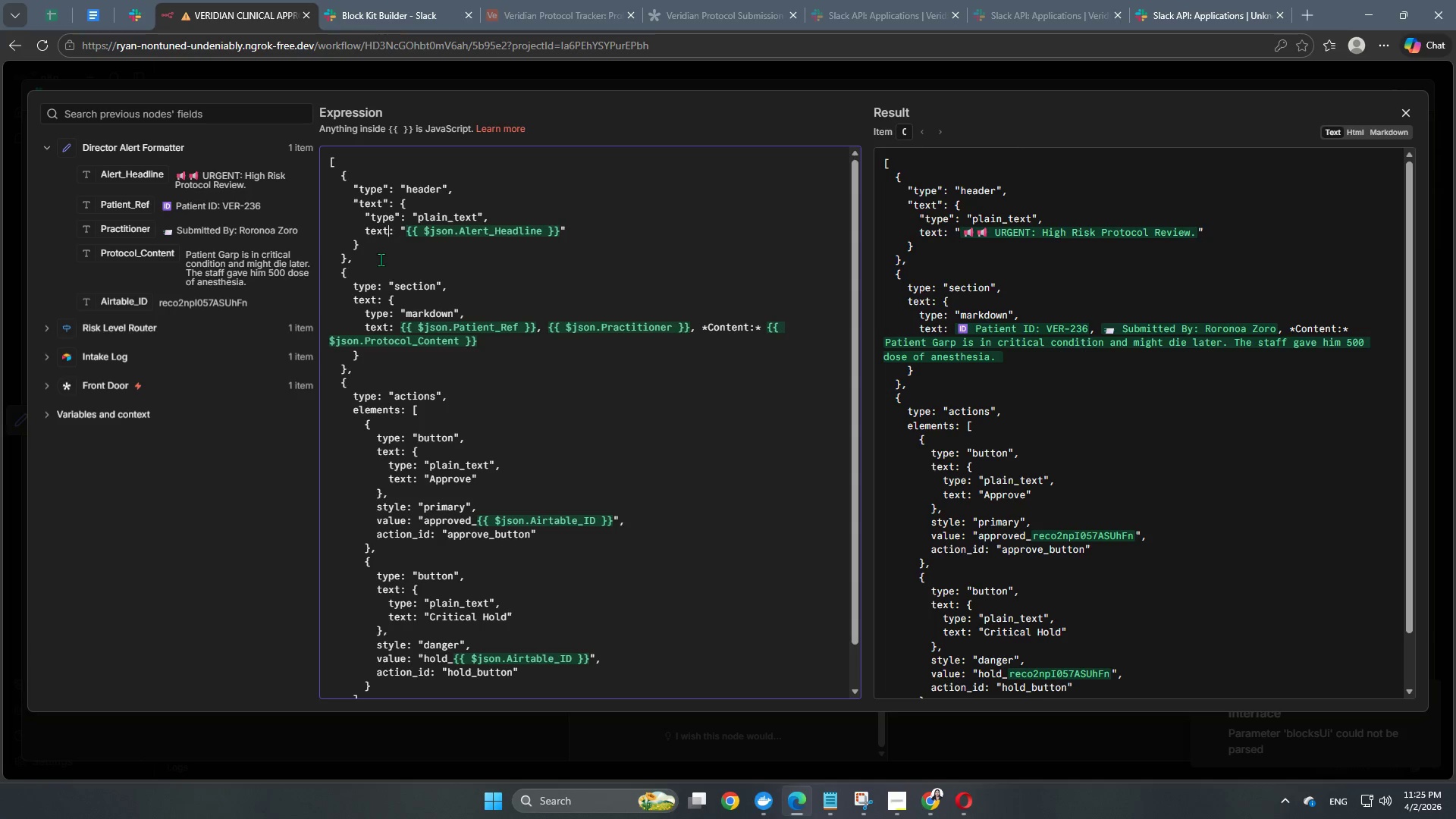 
key(ArrowLeft)
 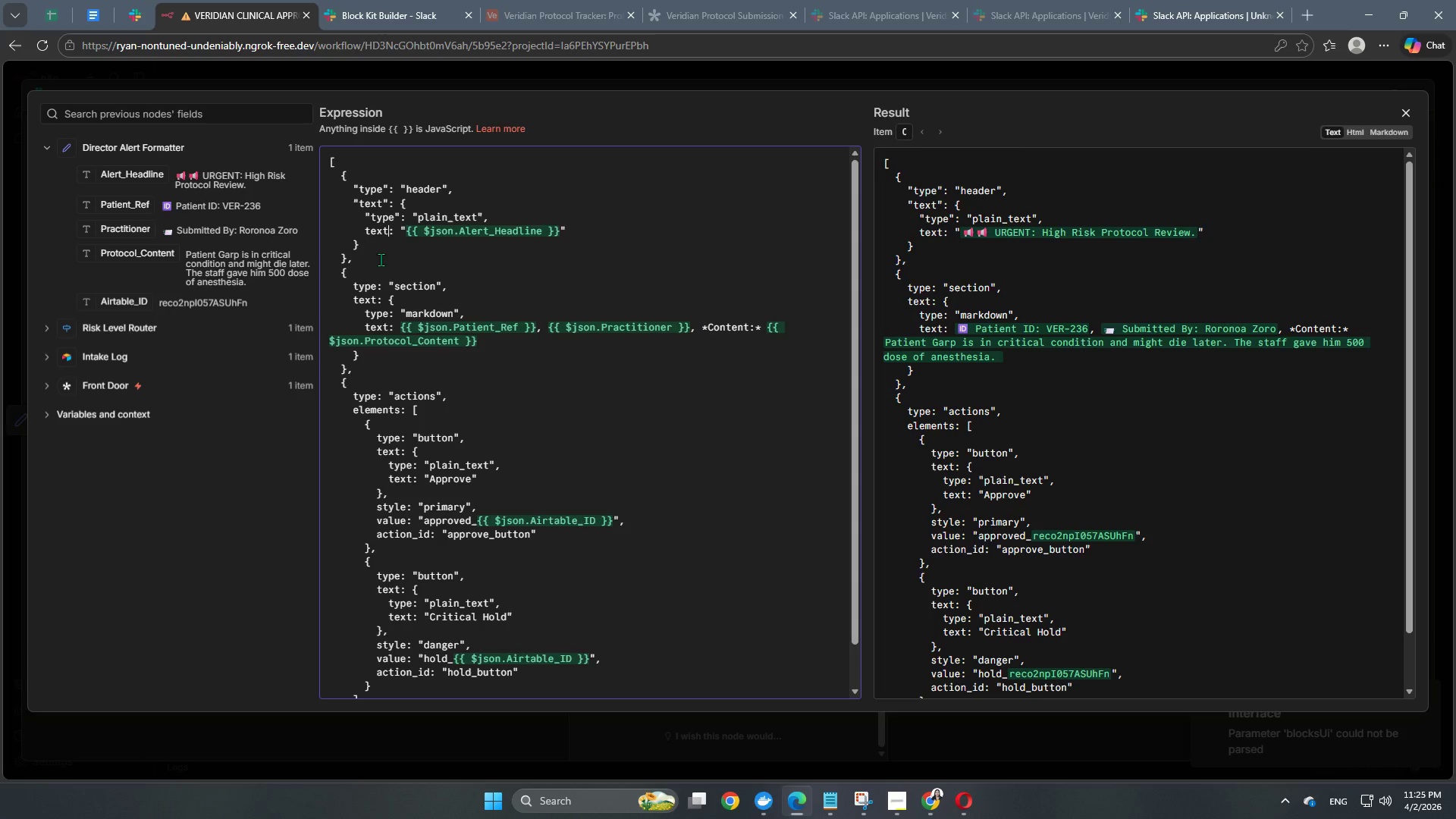 
key(Shift+ShiftRight)
 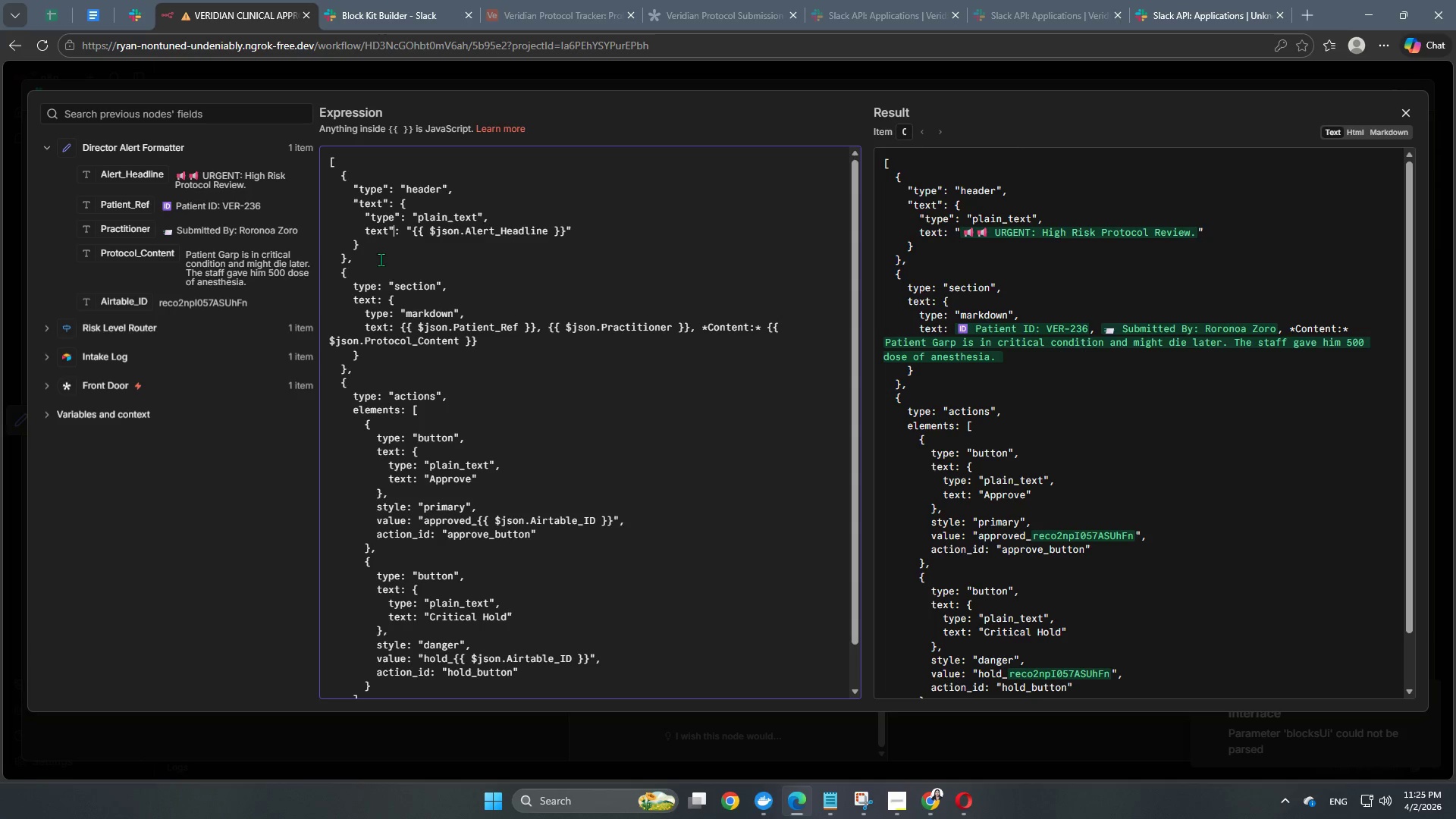 
key(Shift+Quote)
 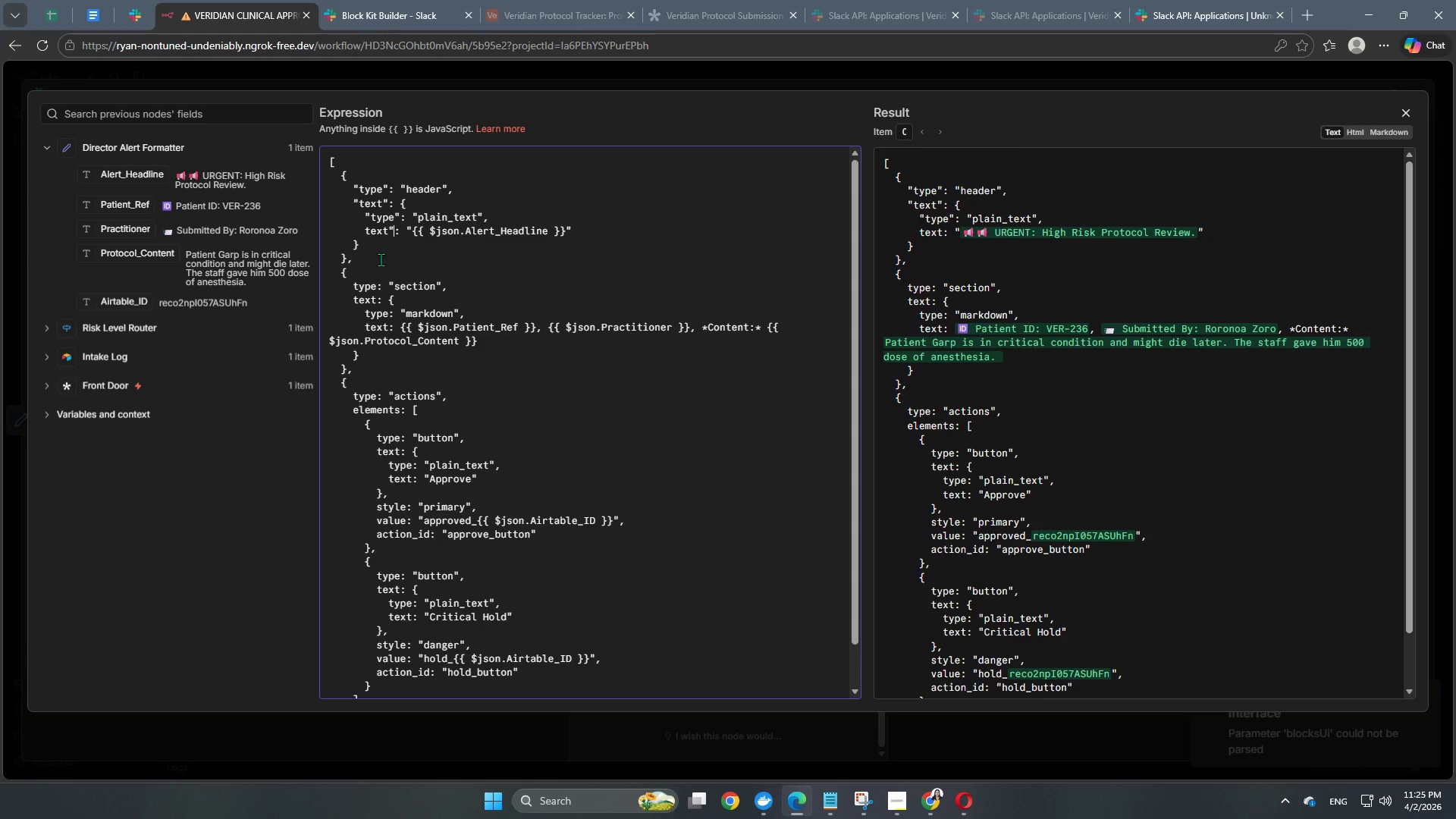 
key(ArrowLeft)
 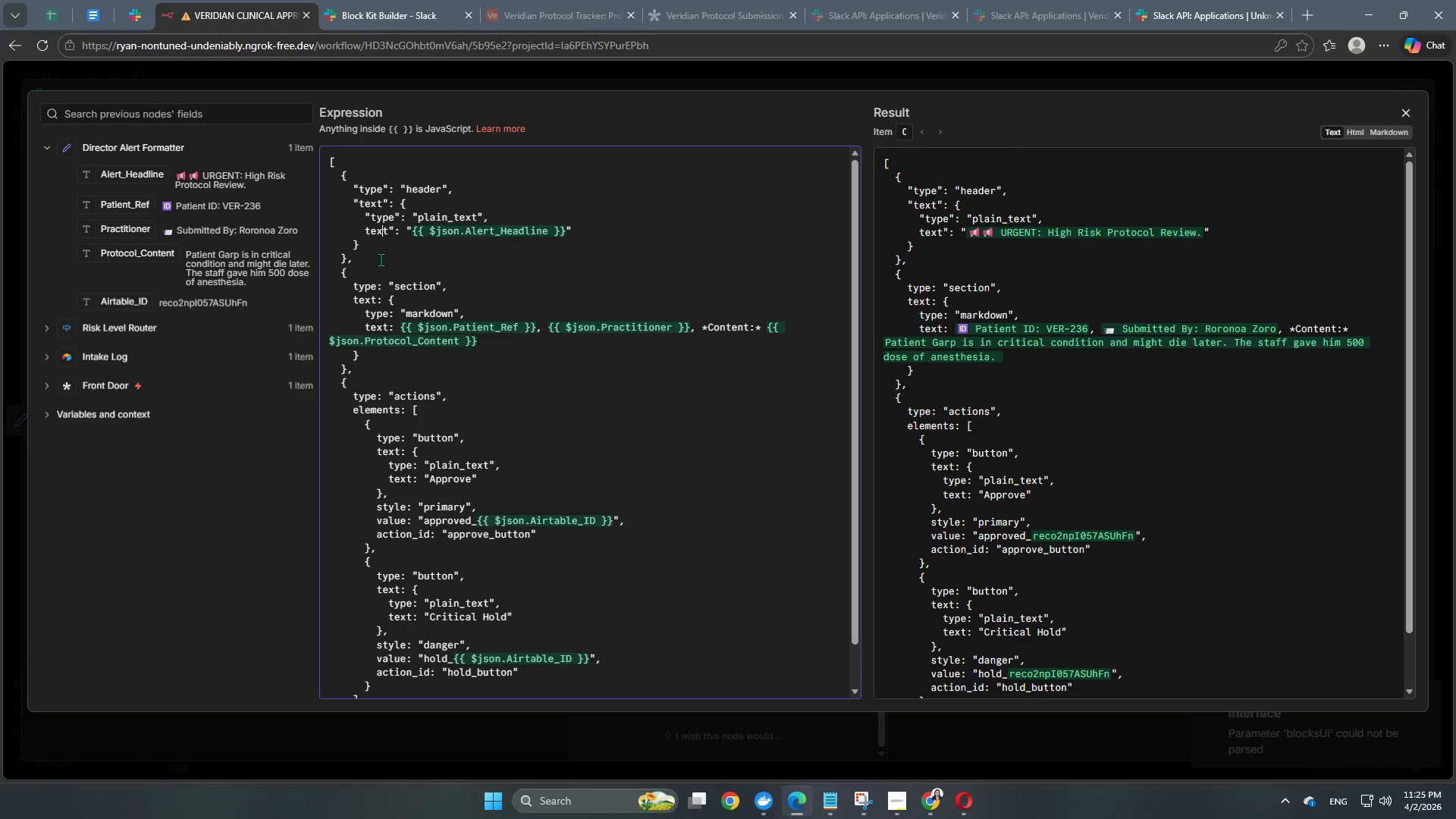 
key(ArrowLeft)
 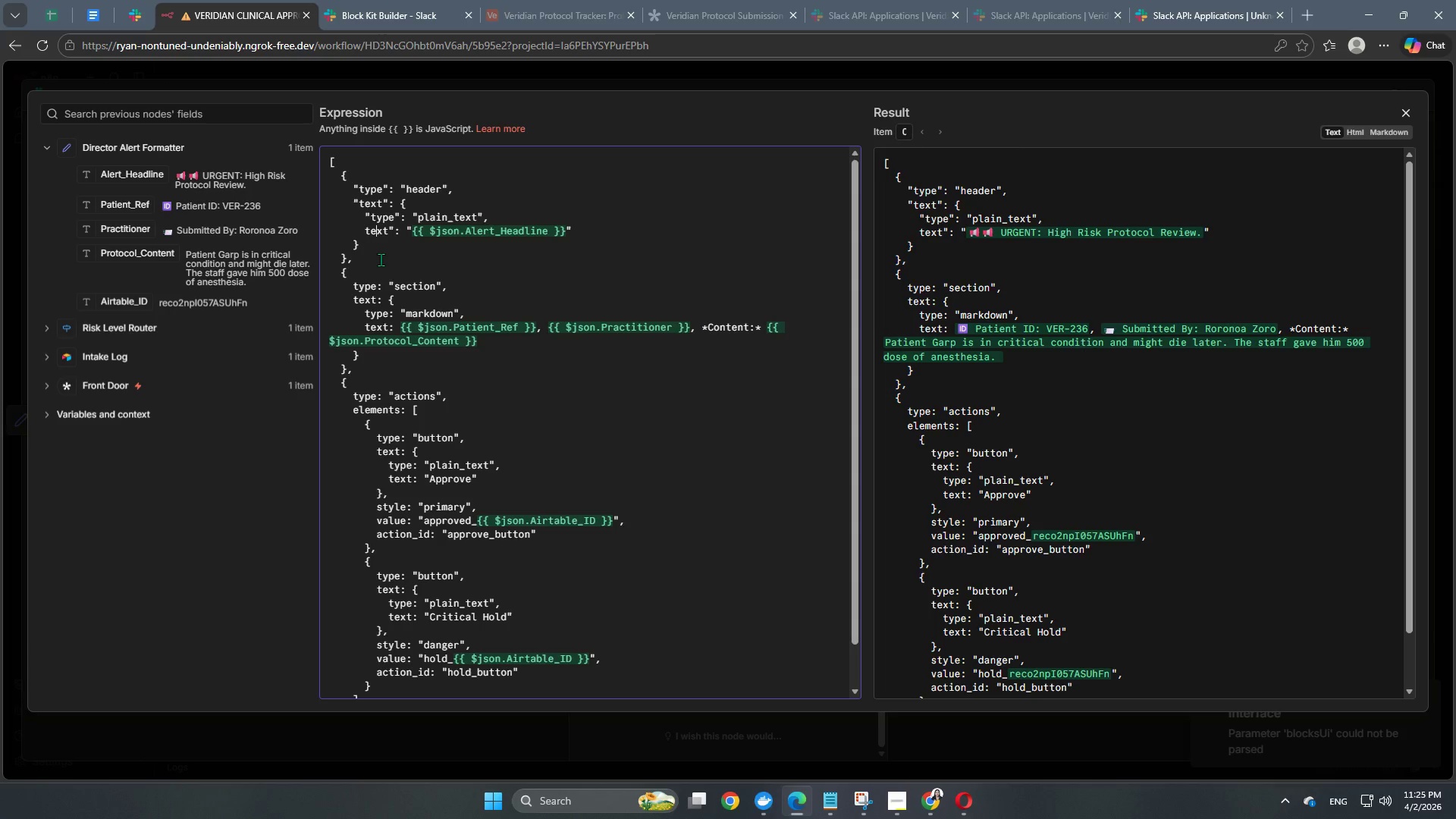 
key(ArrowLeft)
 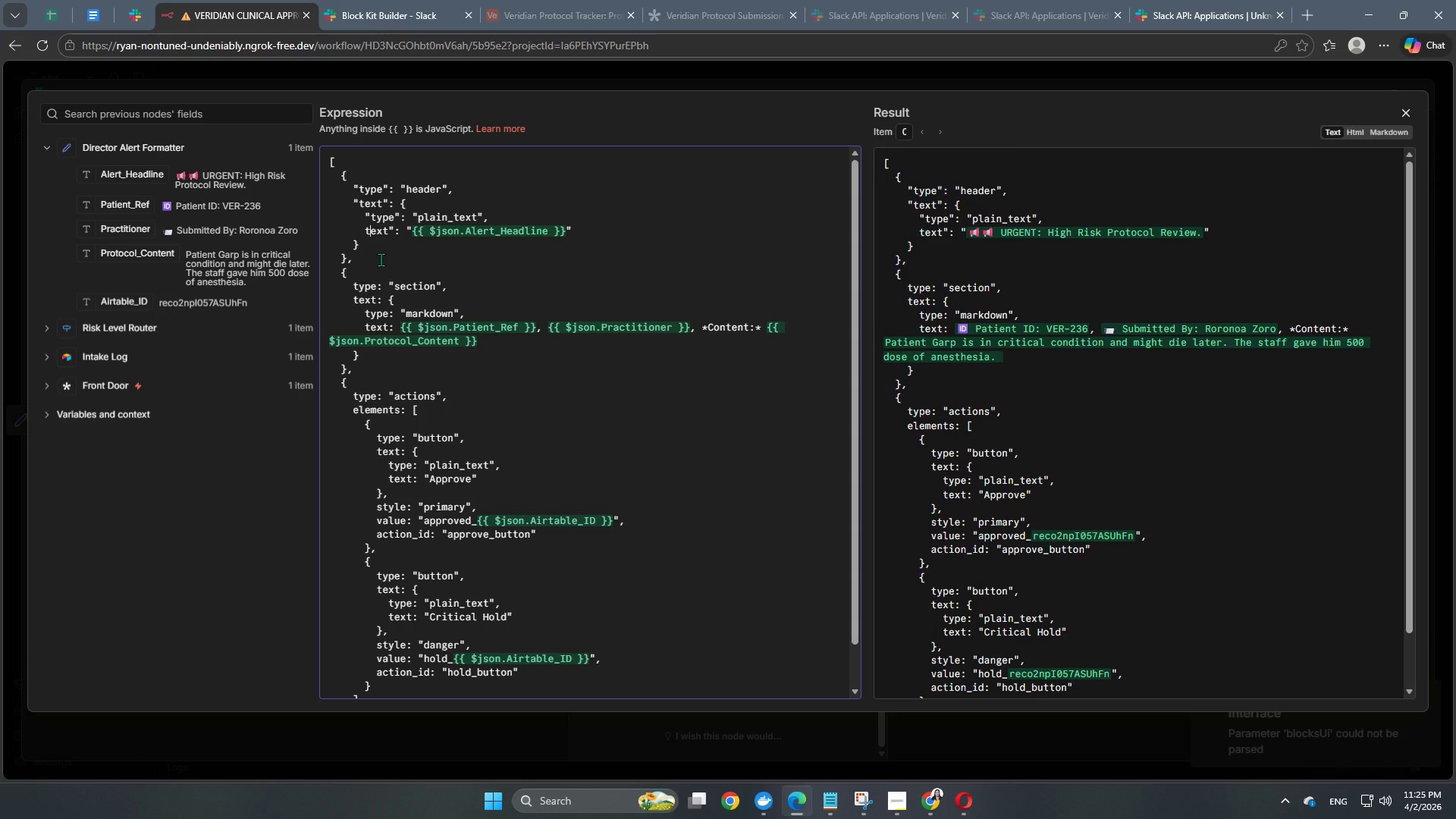 
key(ArrowLeft)
 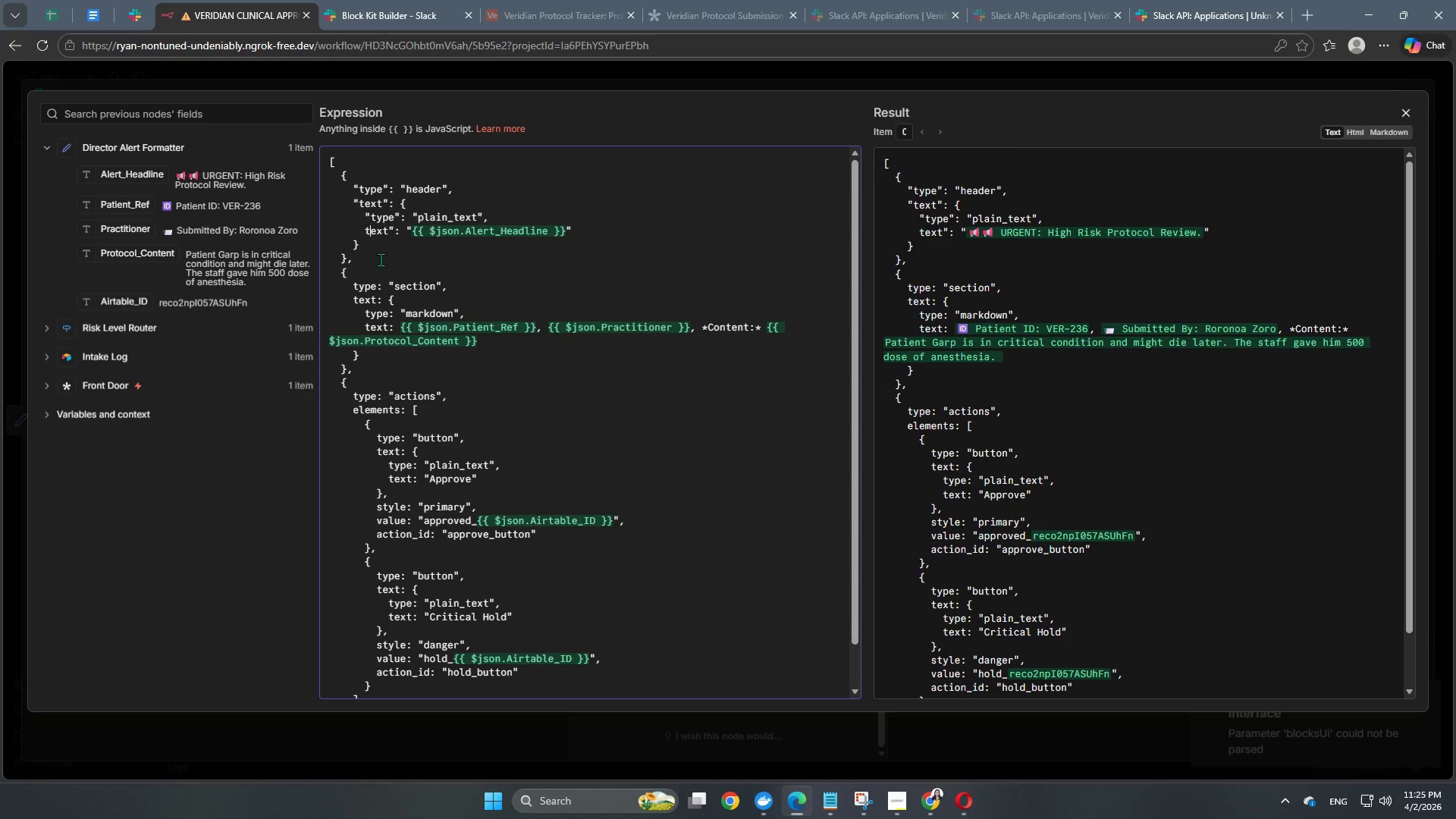 
key(ArrowLeft)
 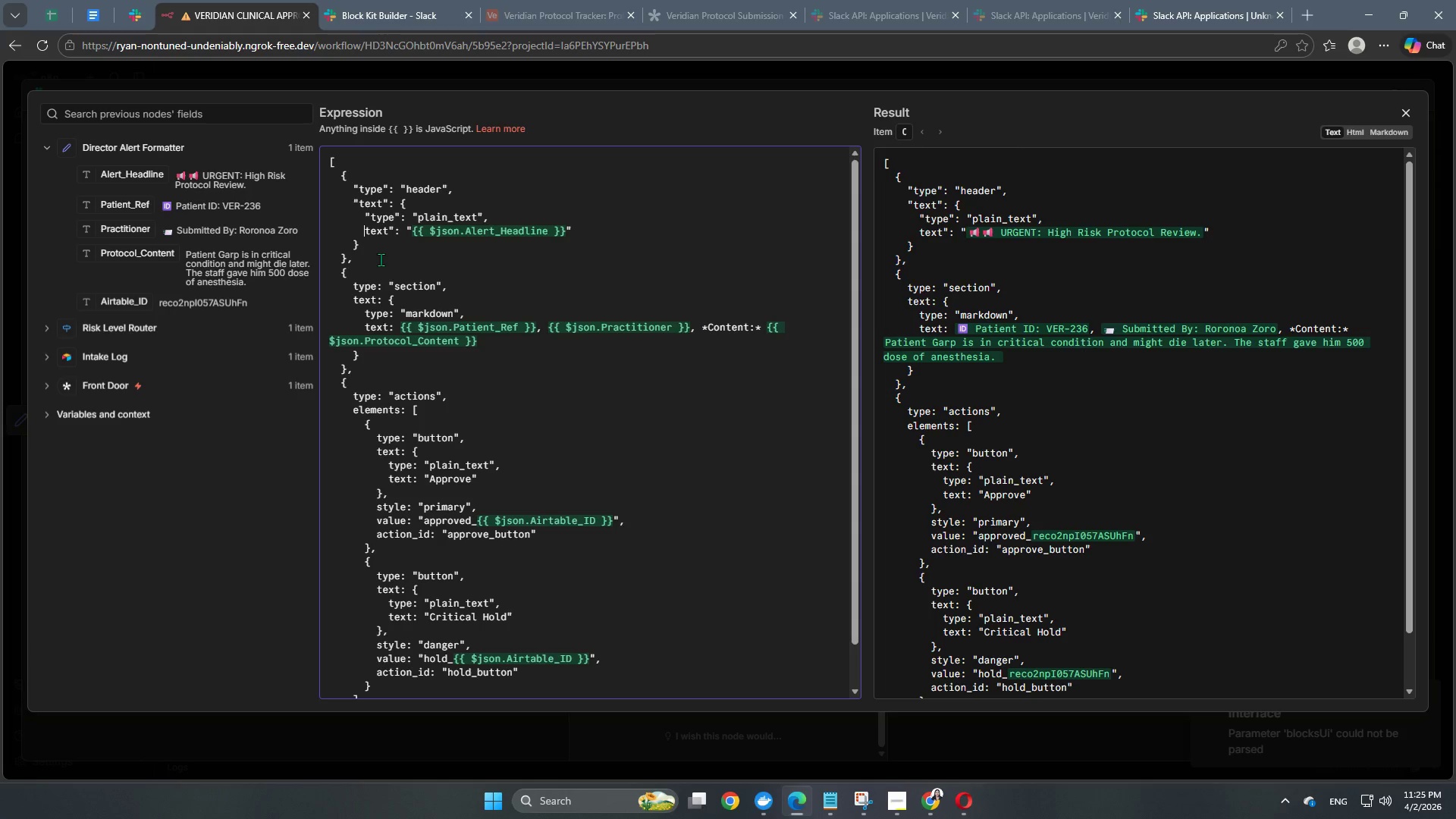 
key(Shift+Quote)
 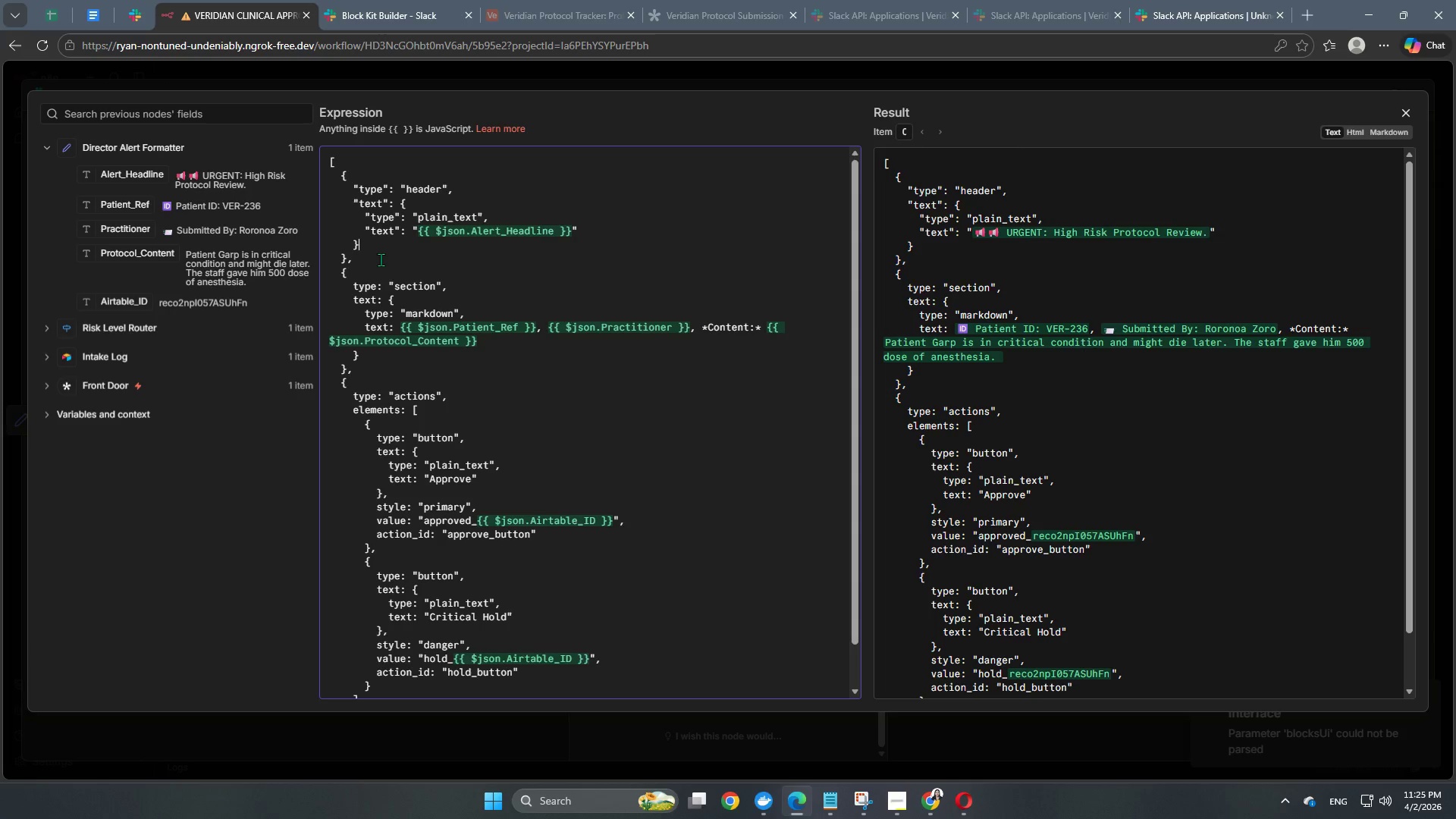 
key(ArrowDown)
 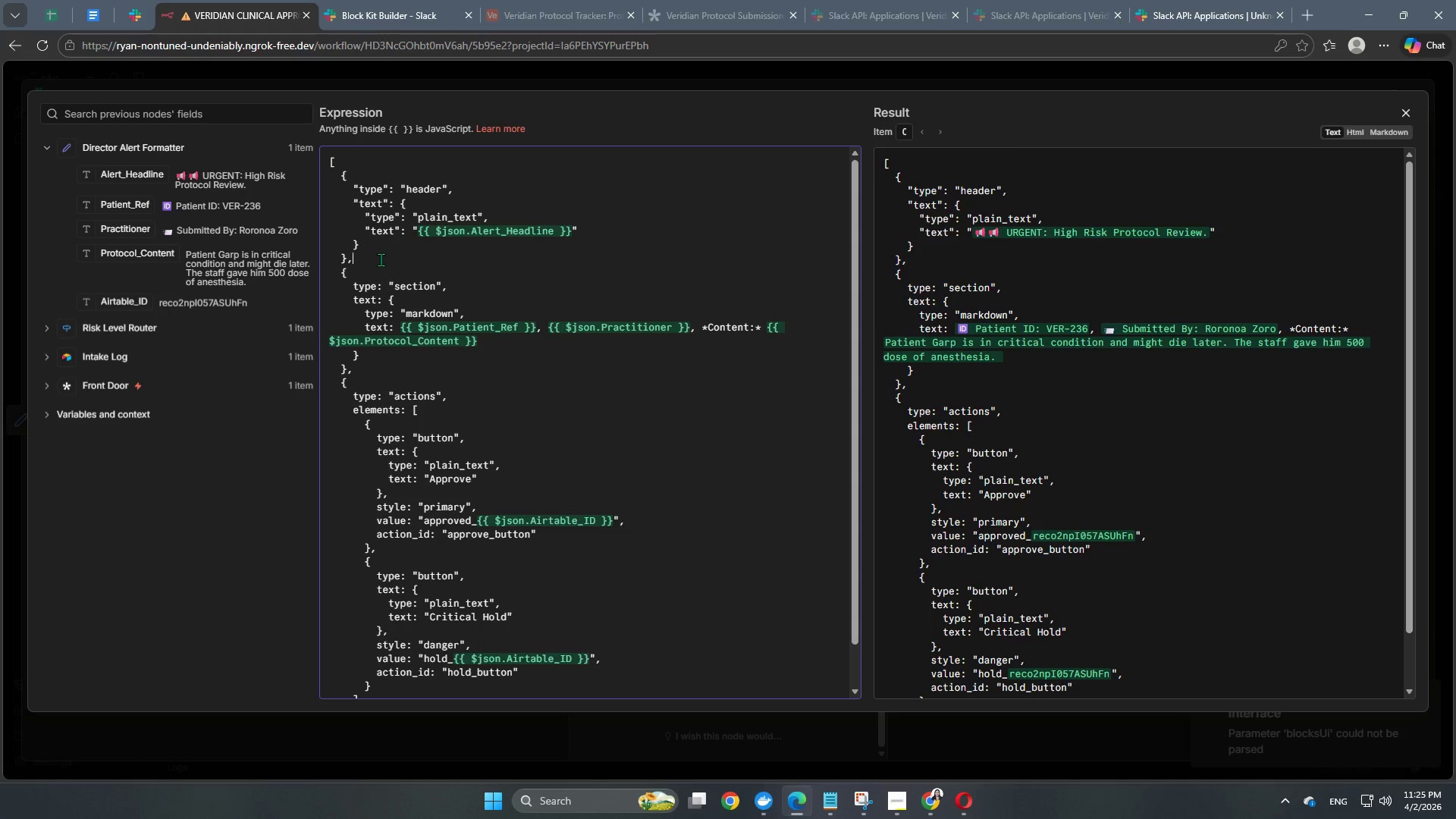 
key(ArrowDown)
 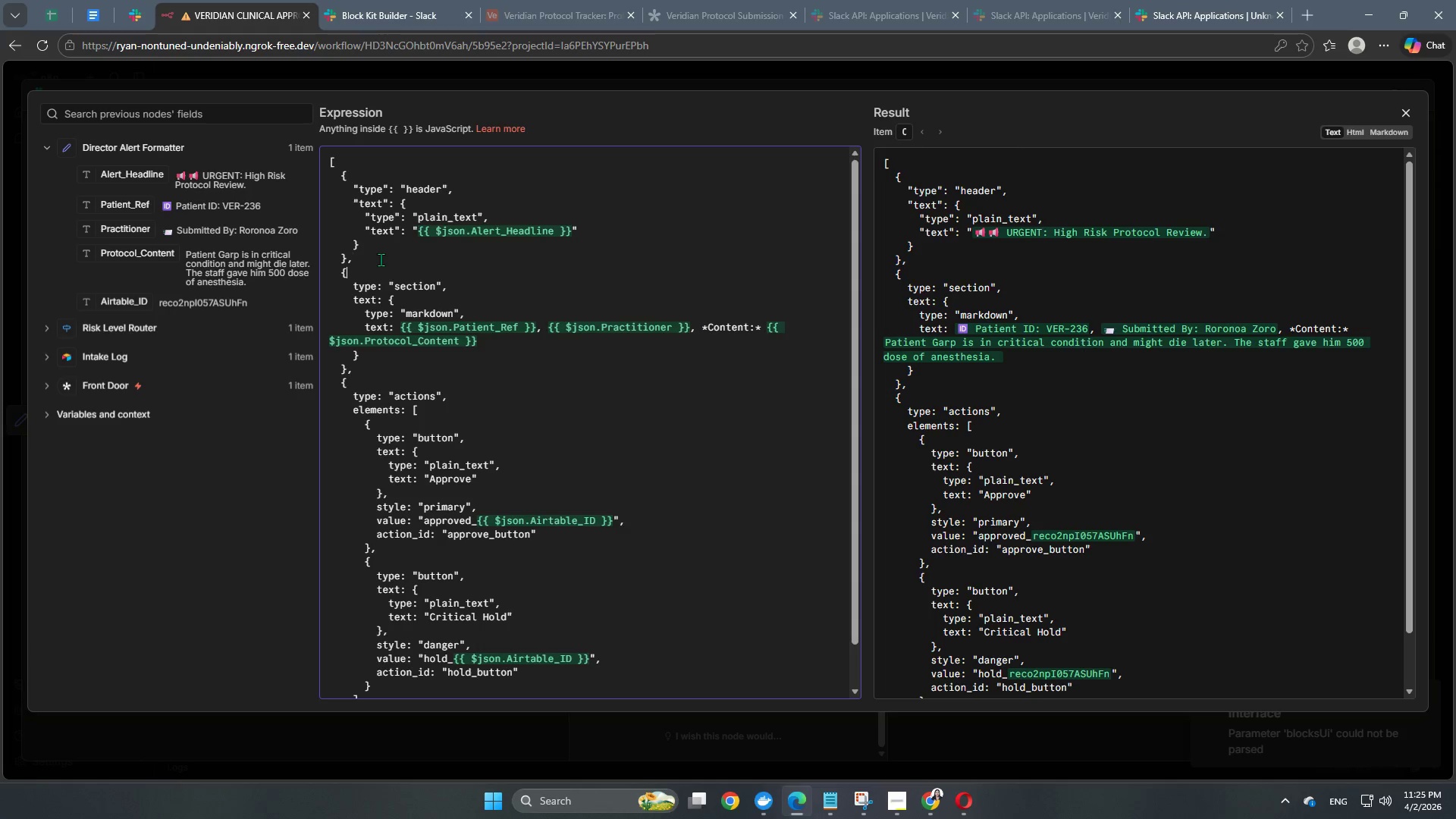 
key(ArrowDown)
 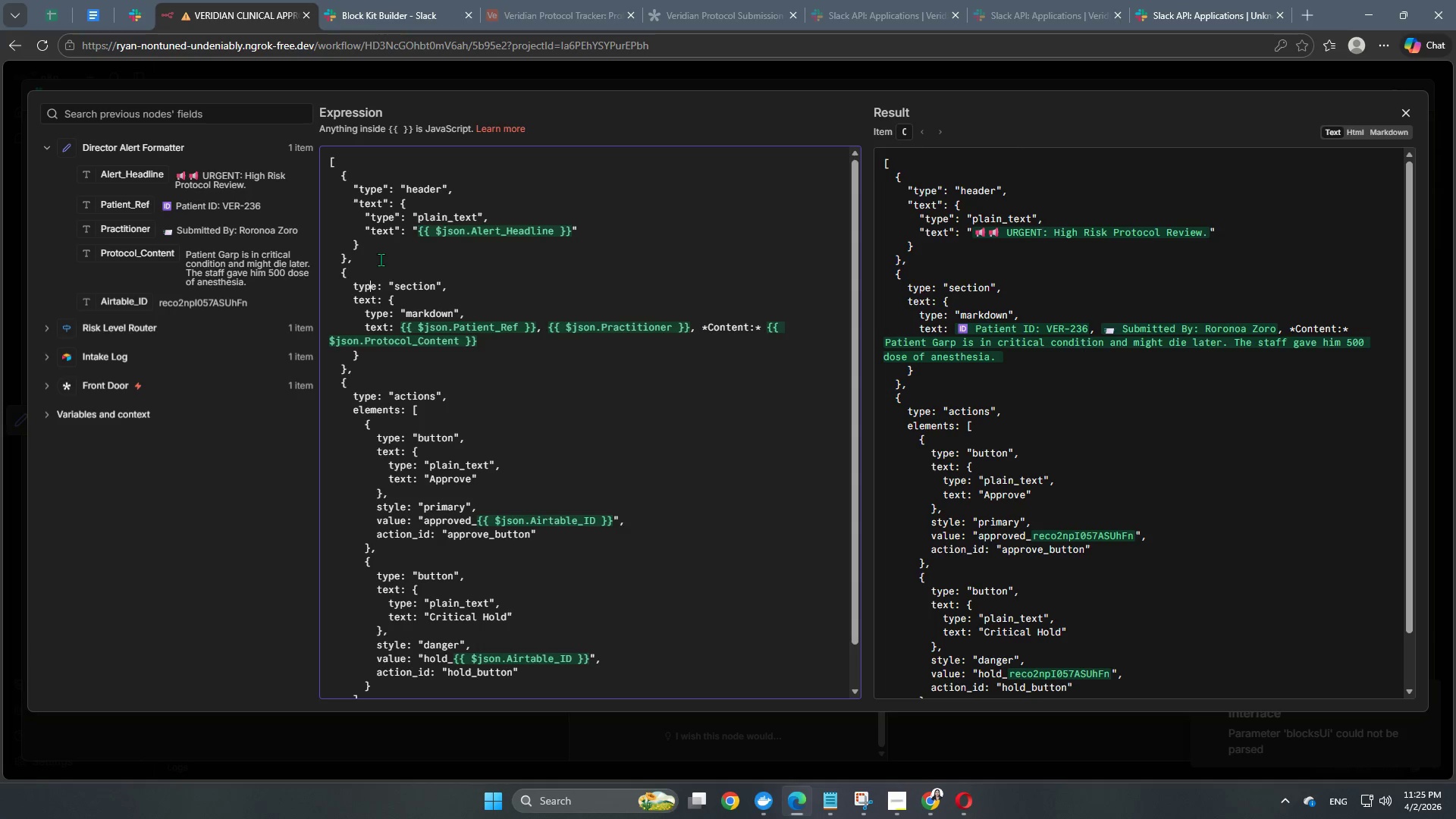 
key(ArrowDown)
 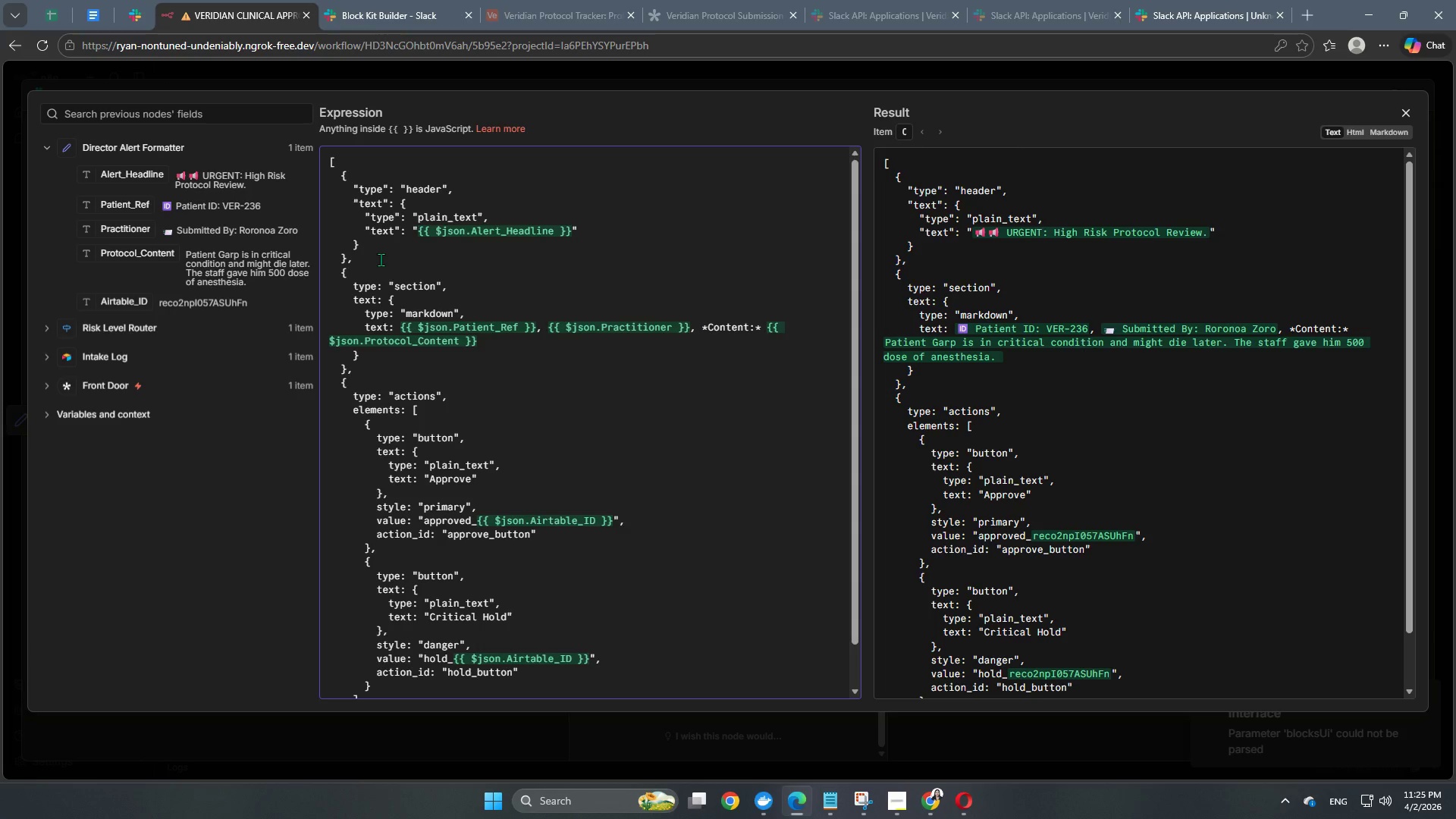 
key(ArrowRight)
 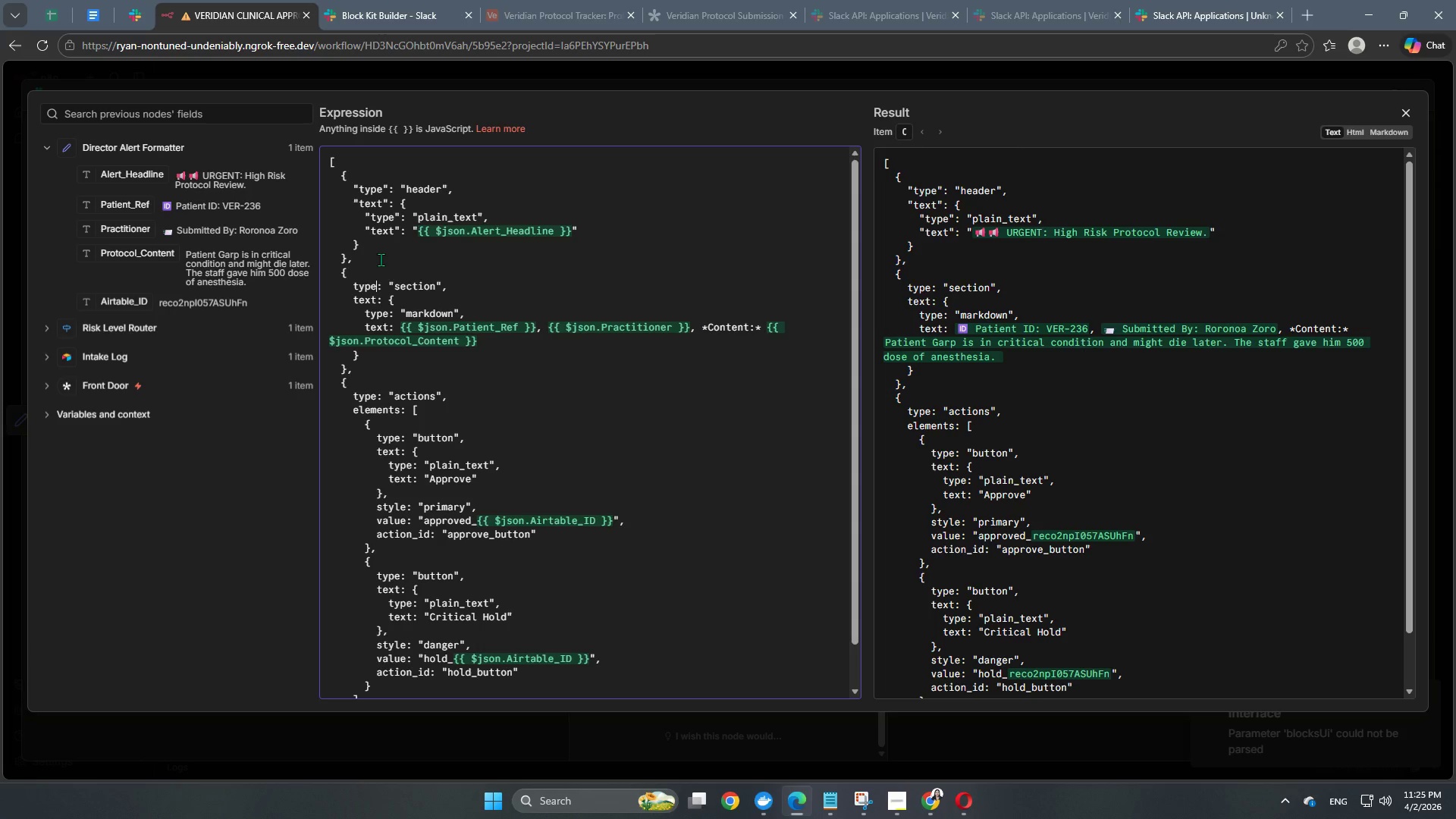 
key(Shift+Quote)
 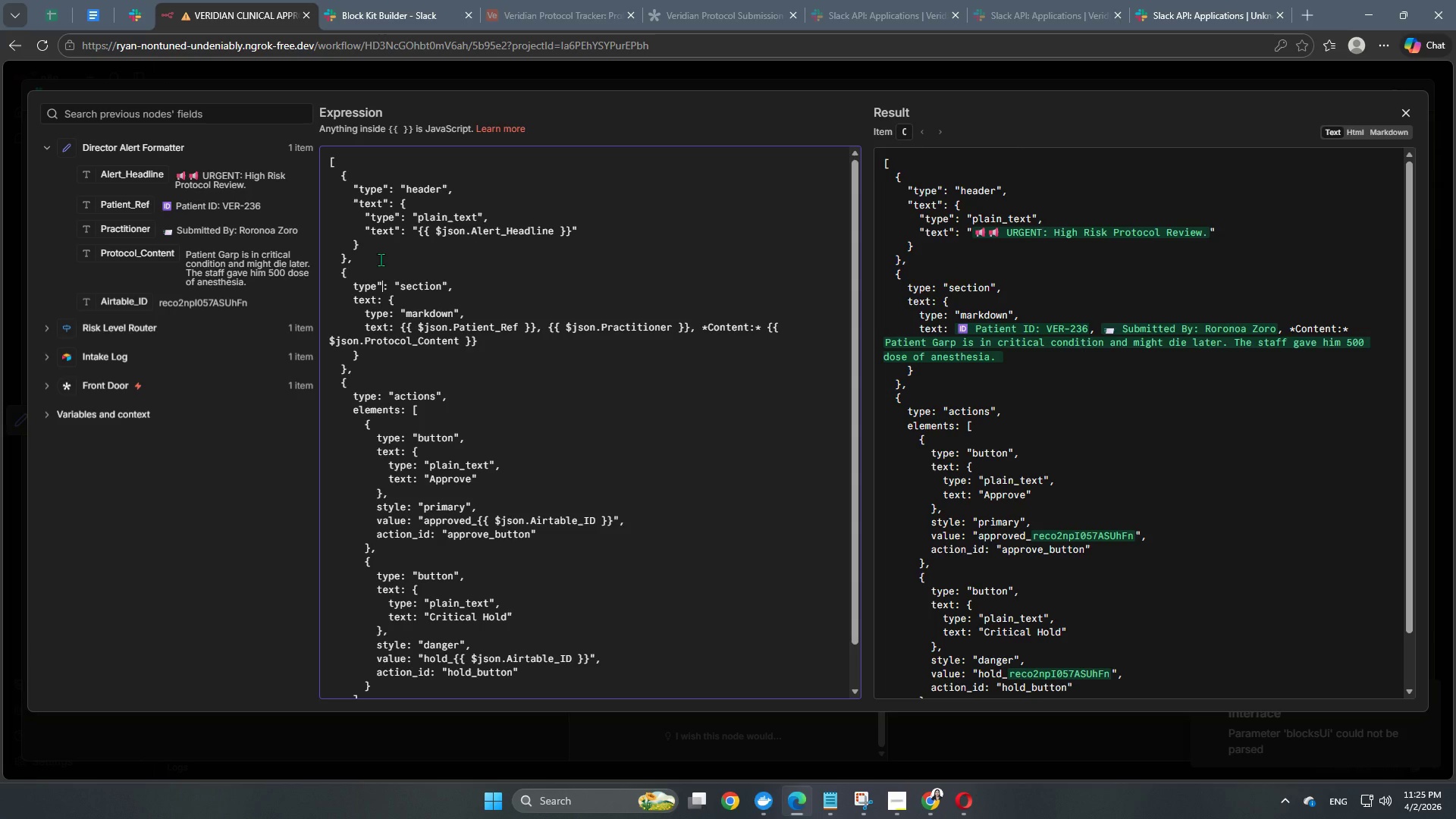 
key(ArrowLeft)
 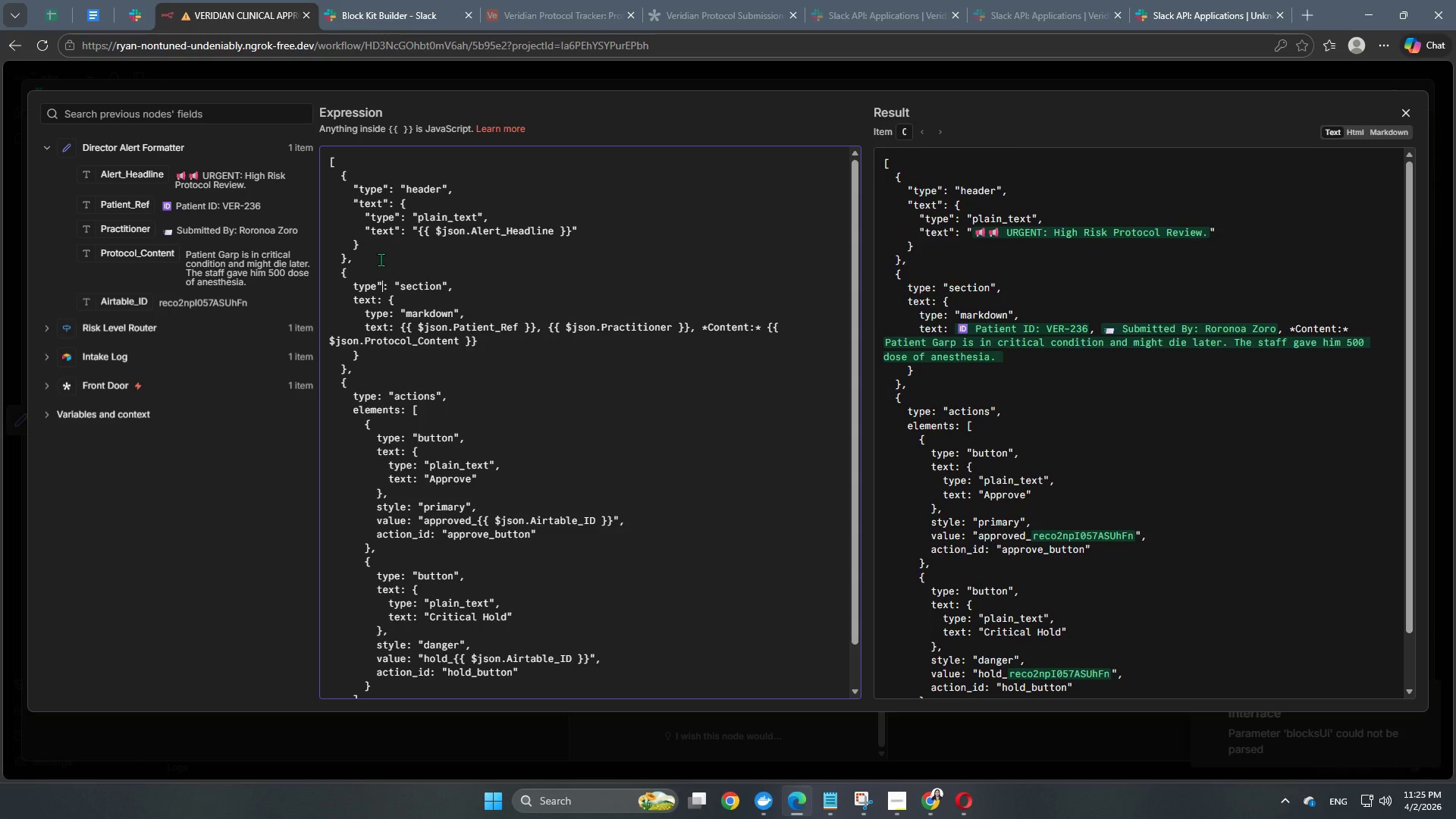 
key(ArrowLeft)
 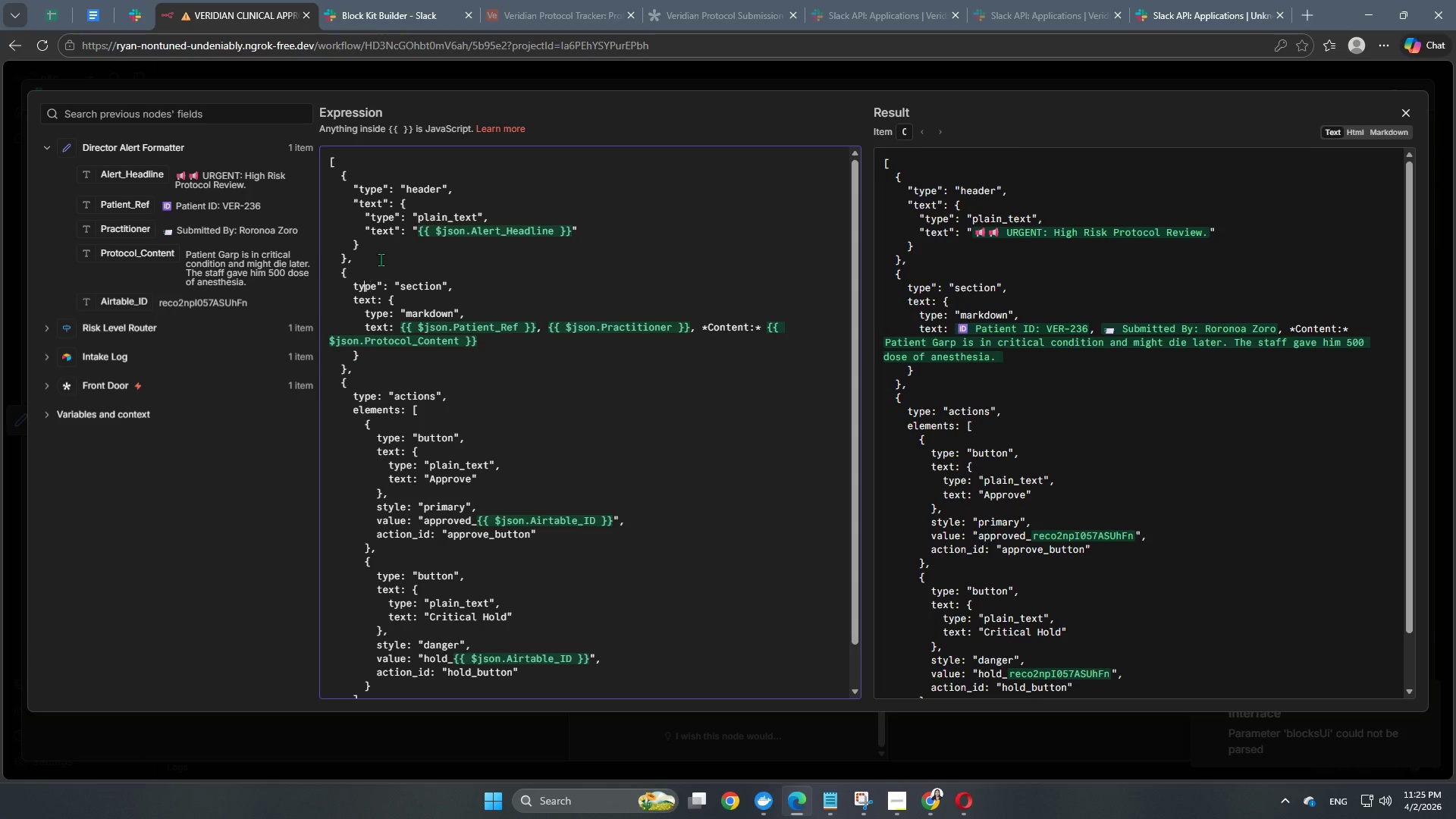 
key(ArrowLeft)
 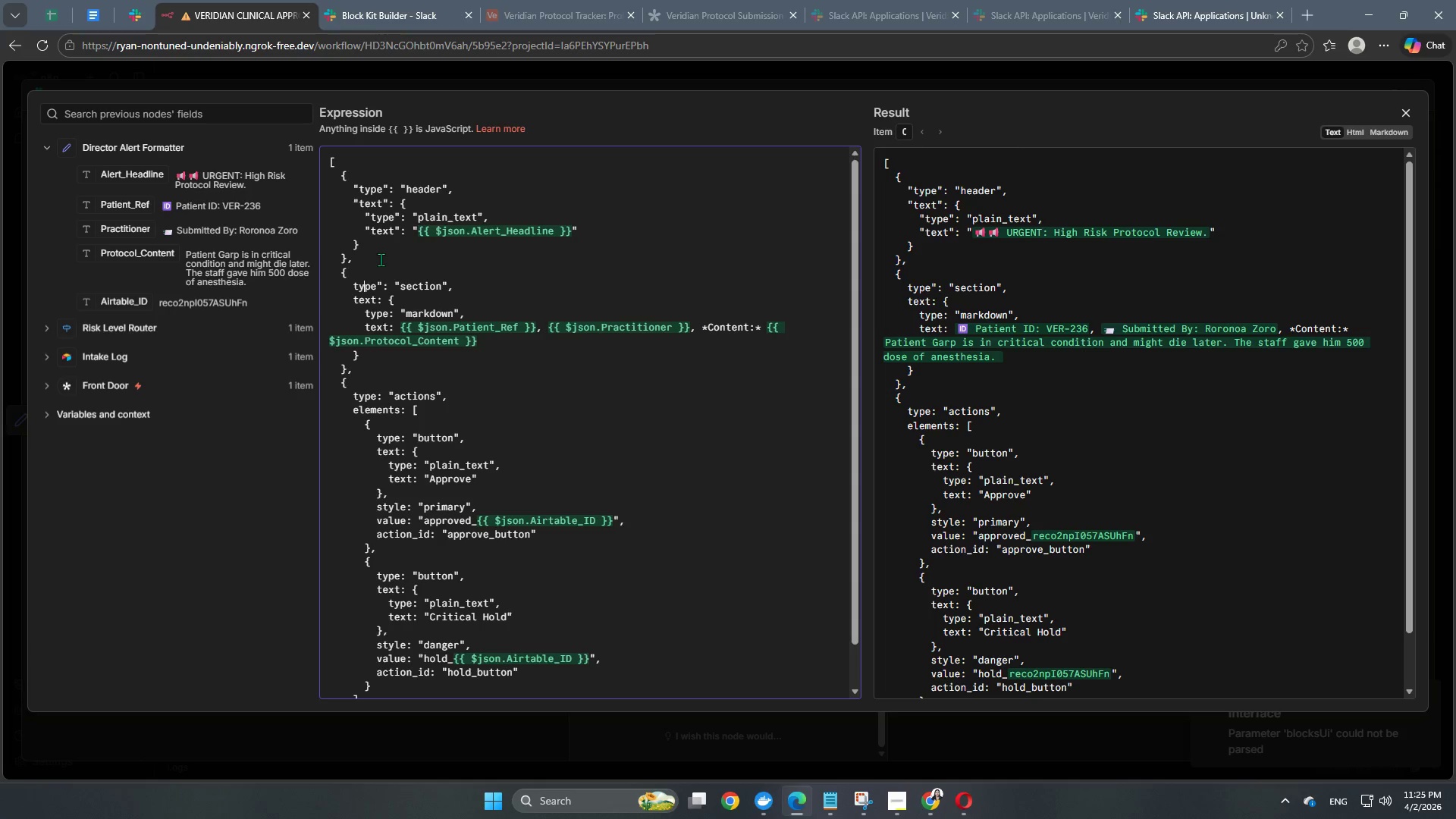 
key(ArrowLeft)
 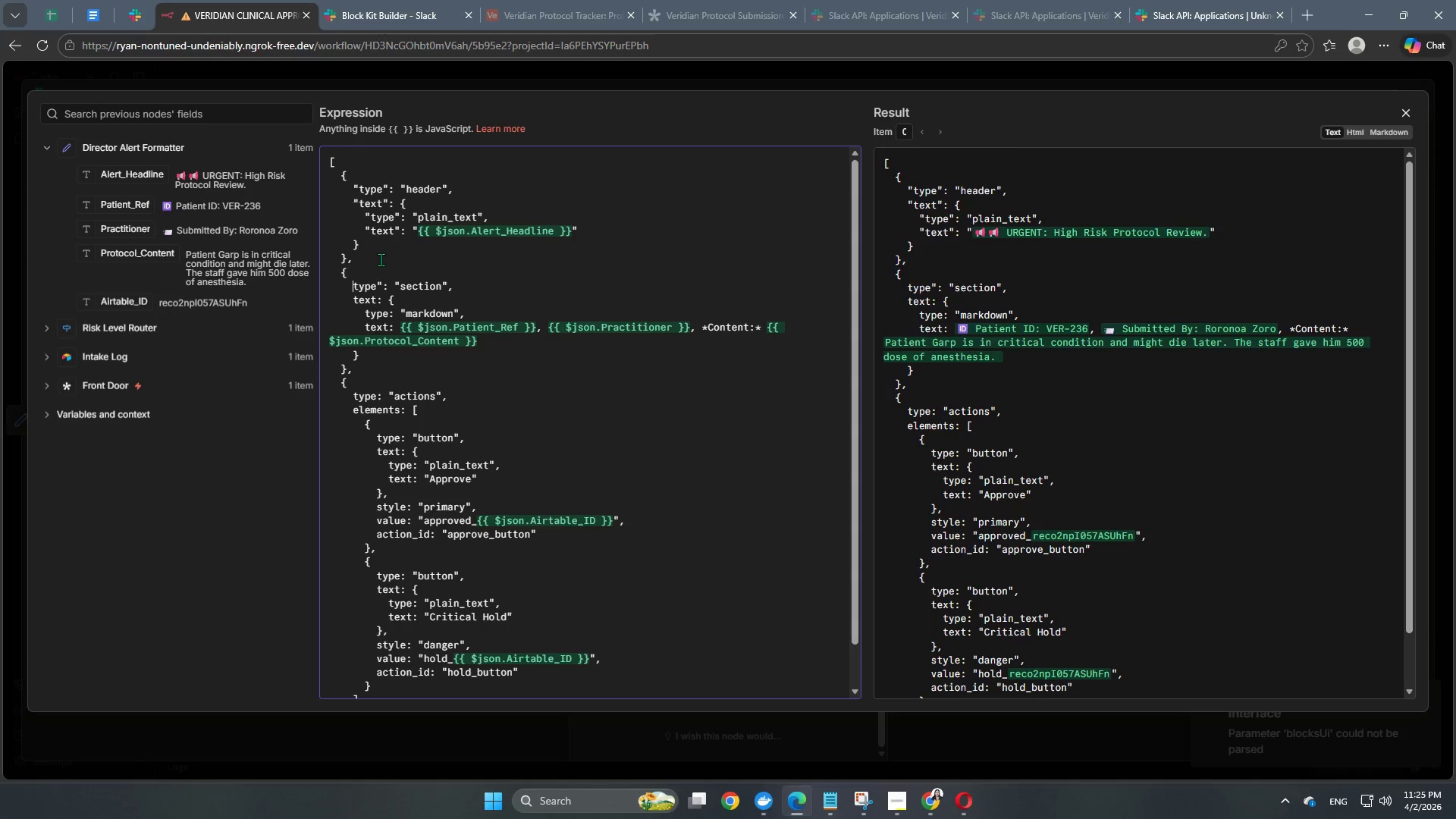 
key(ArrowLeft)
 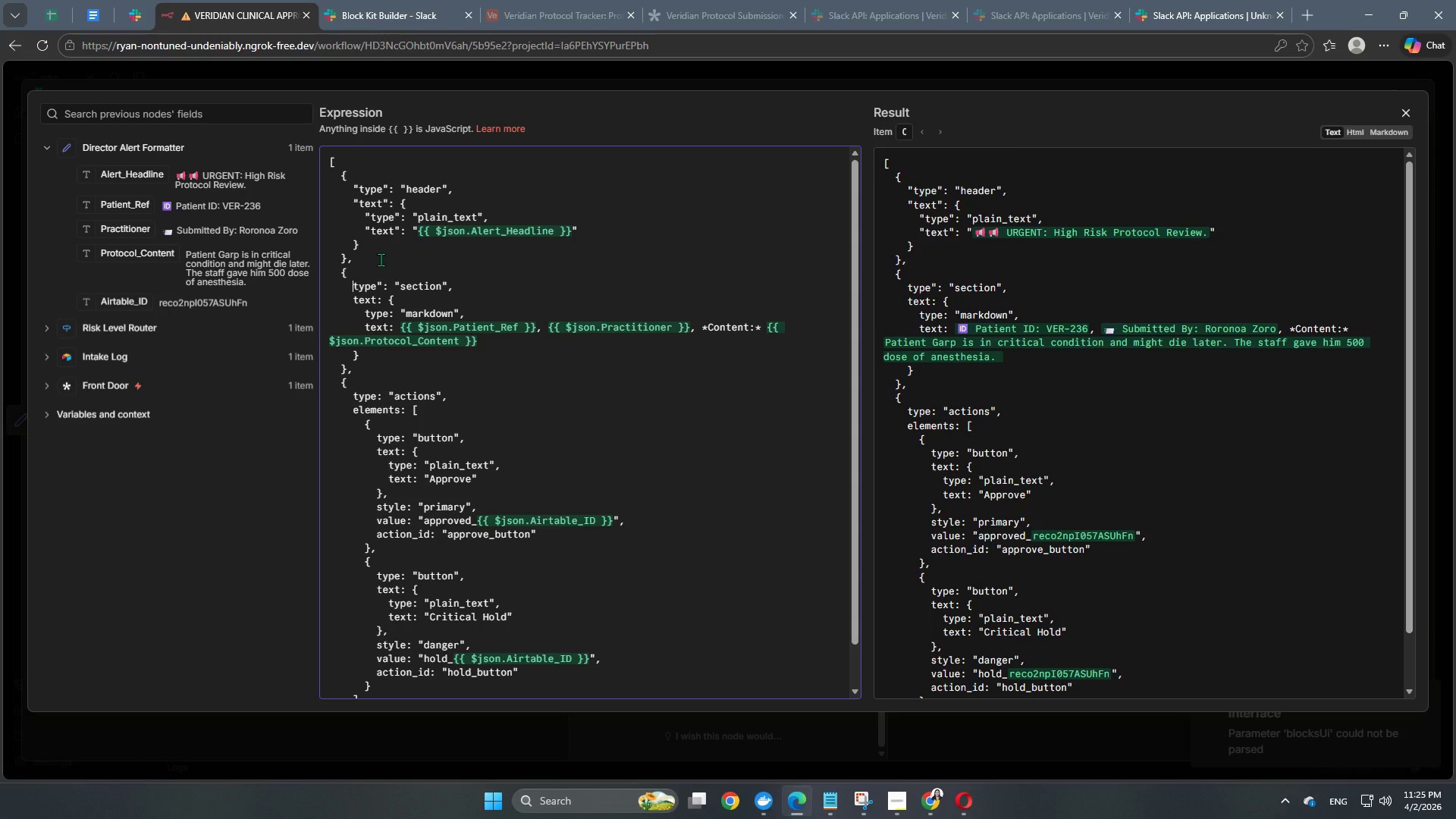 
key(Shift+ShiftRight)
 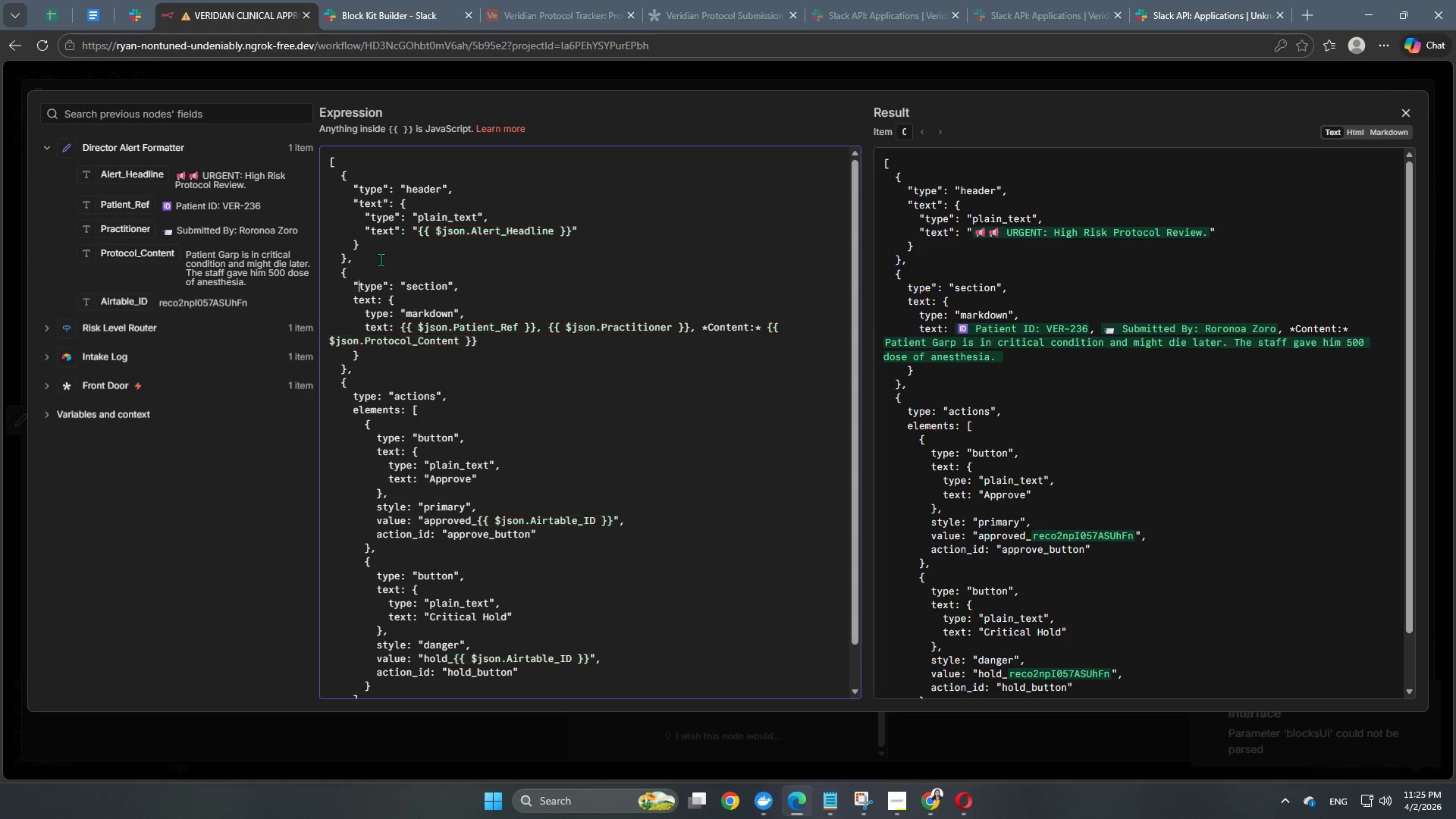 
key(Shift+Quote)
 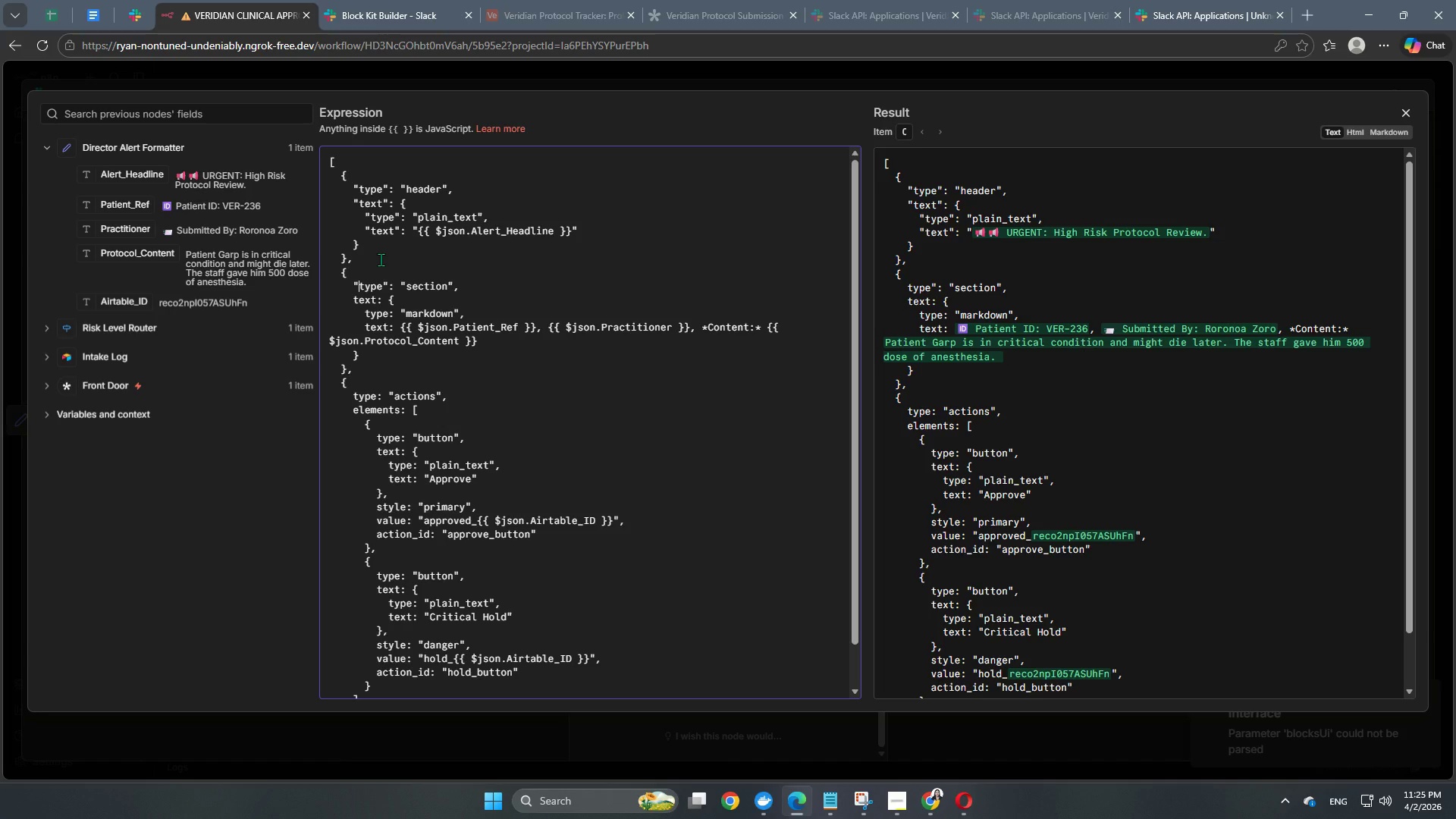 
key(ArrowDown)
 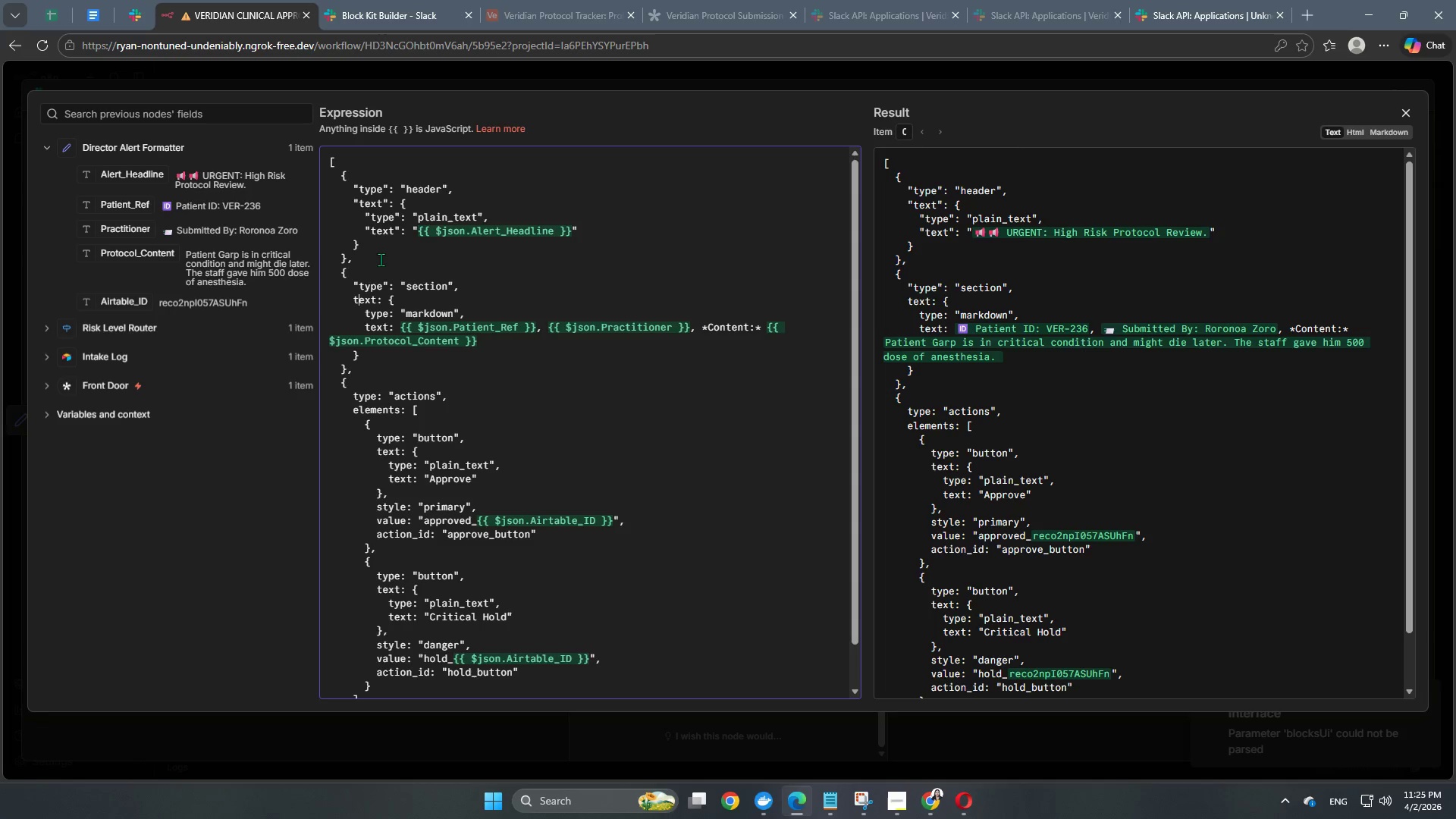 
key(ArrowLeft)
 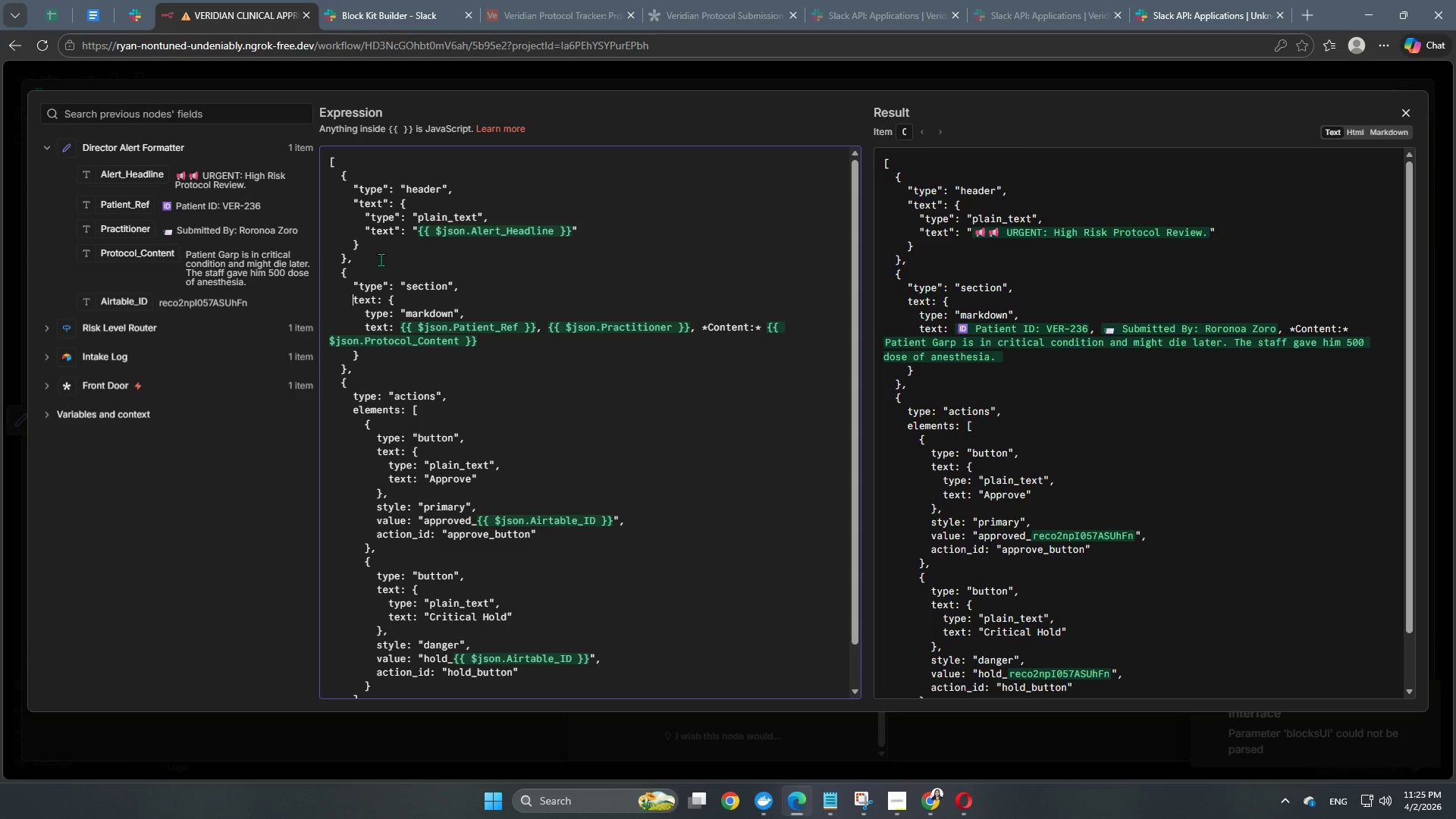 
key(Shift+ShiftRight)
 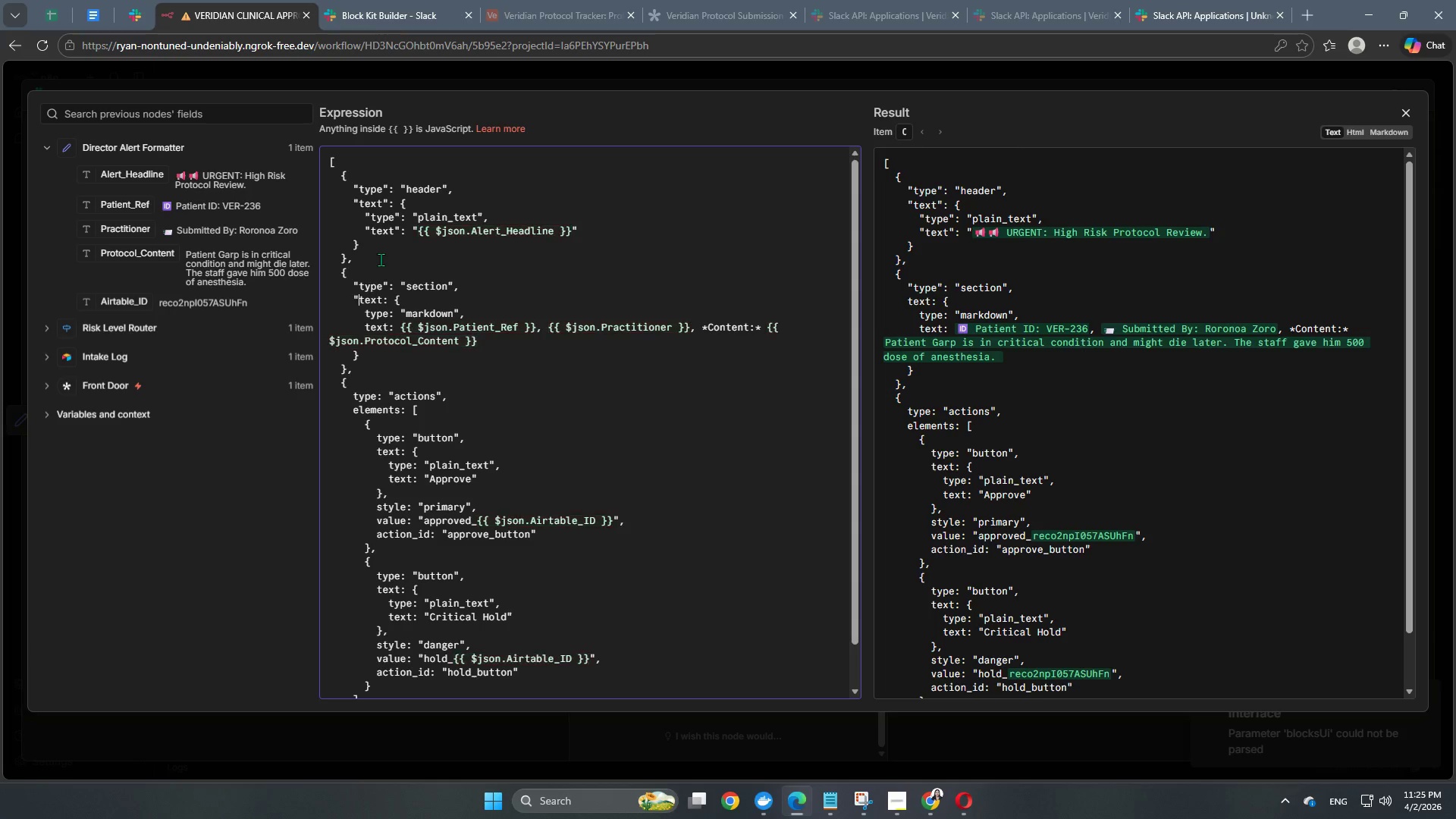 
key(Shift+Quote)
 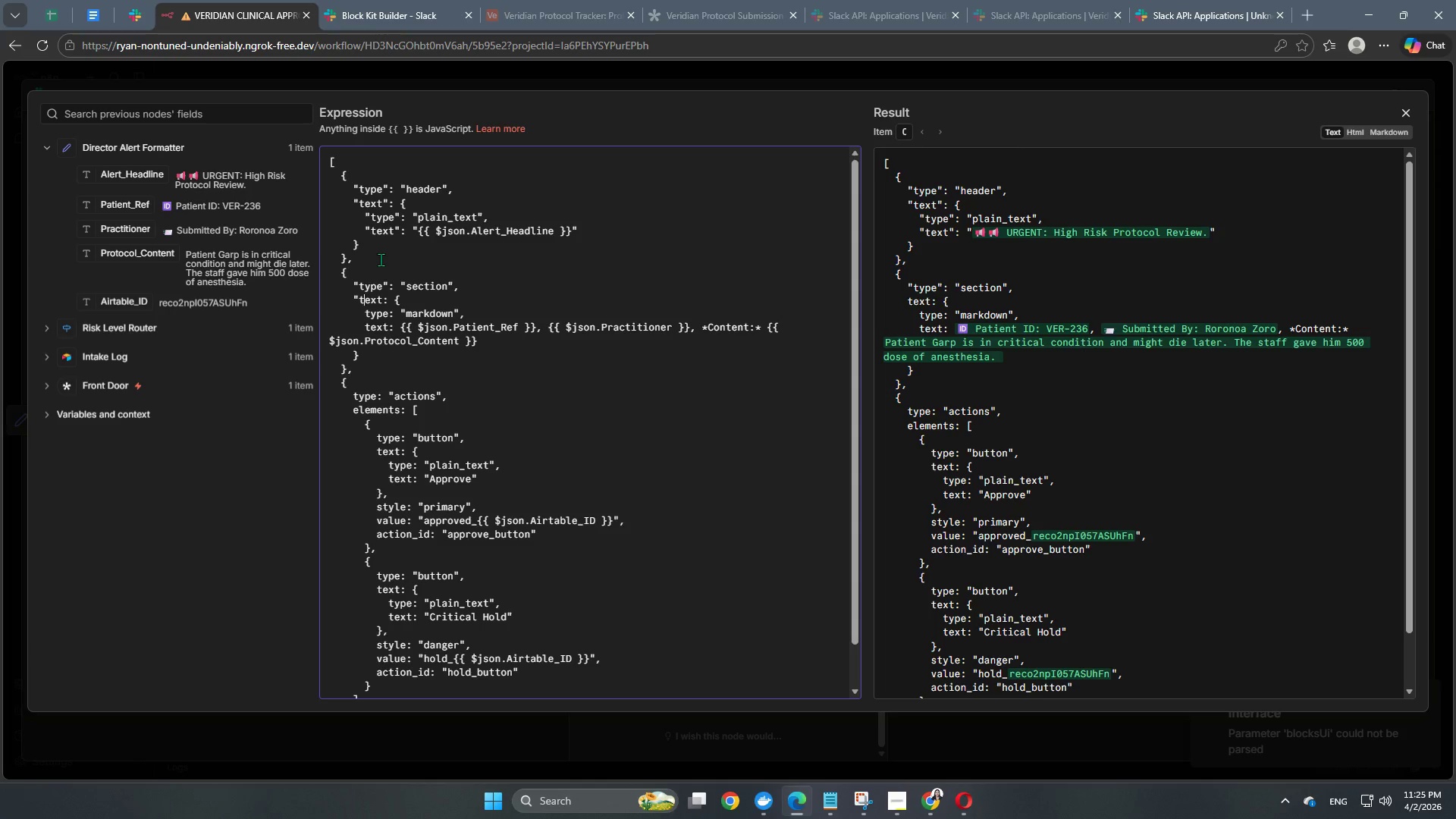 
key(ArrowRight)
 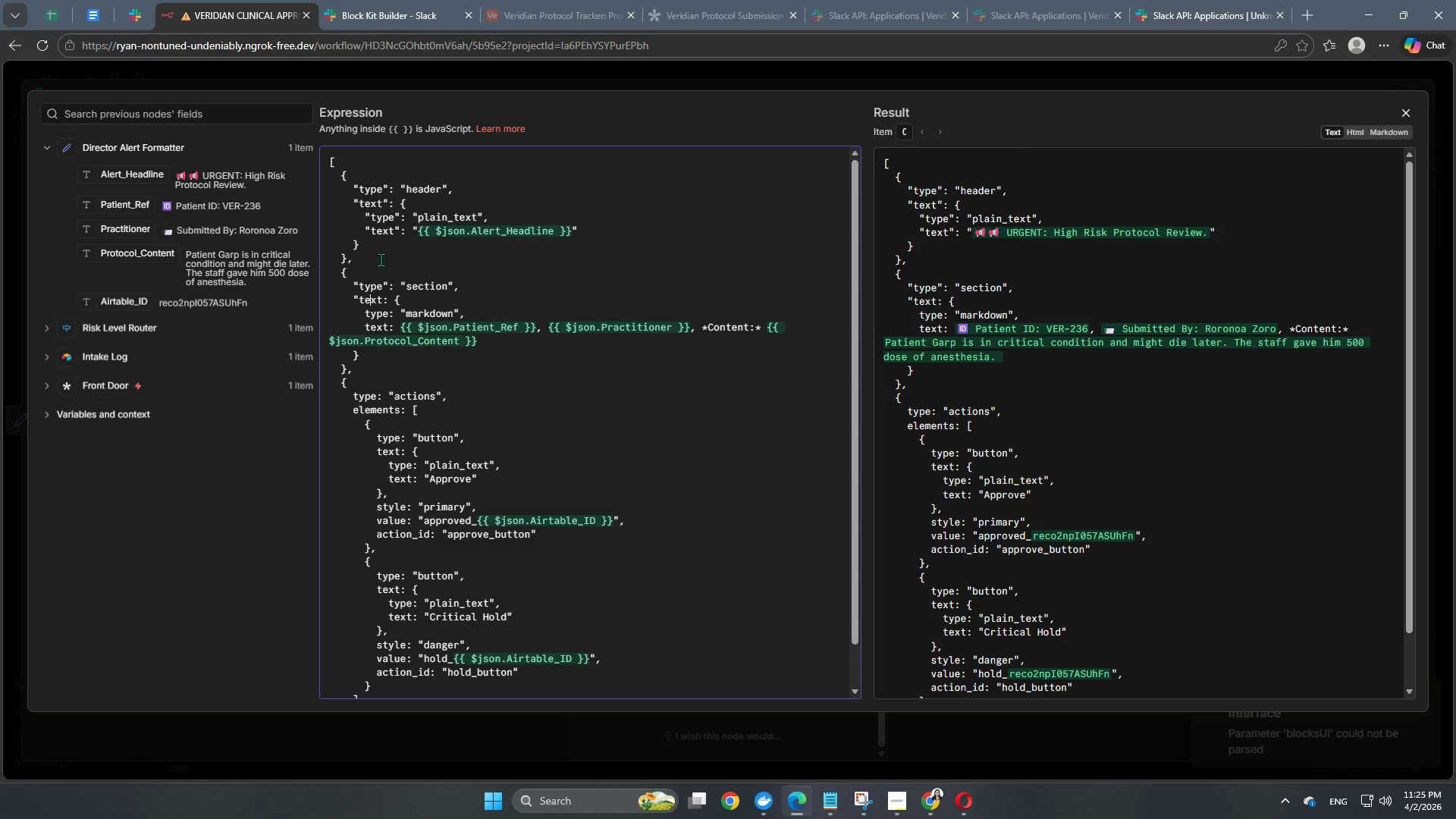 
key(ArrowRight)
 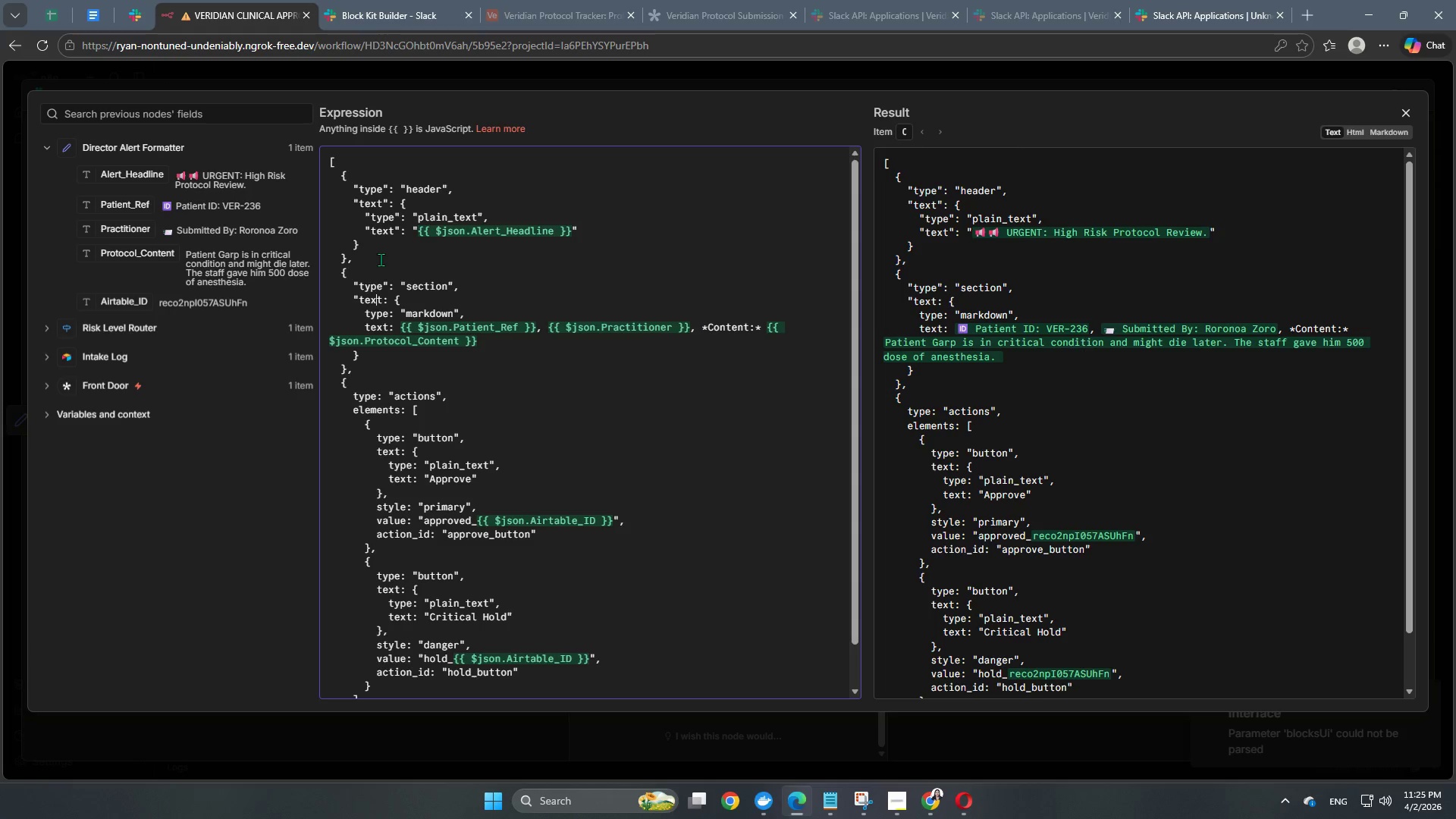 
key(ArrowRight)
 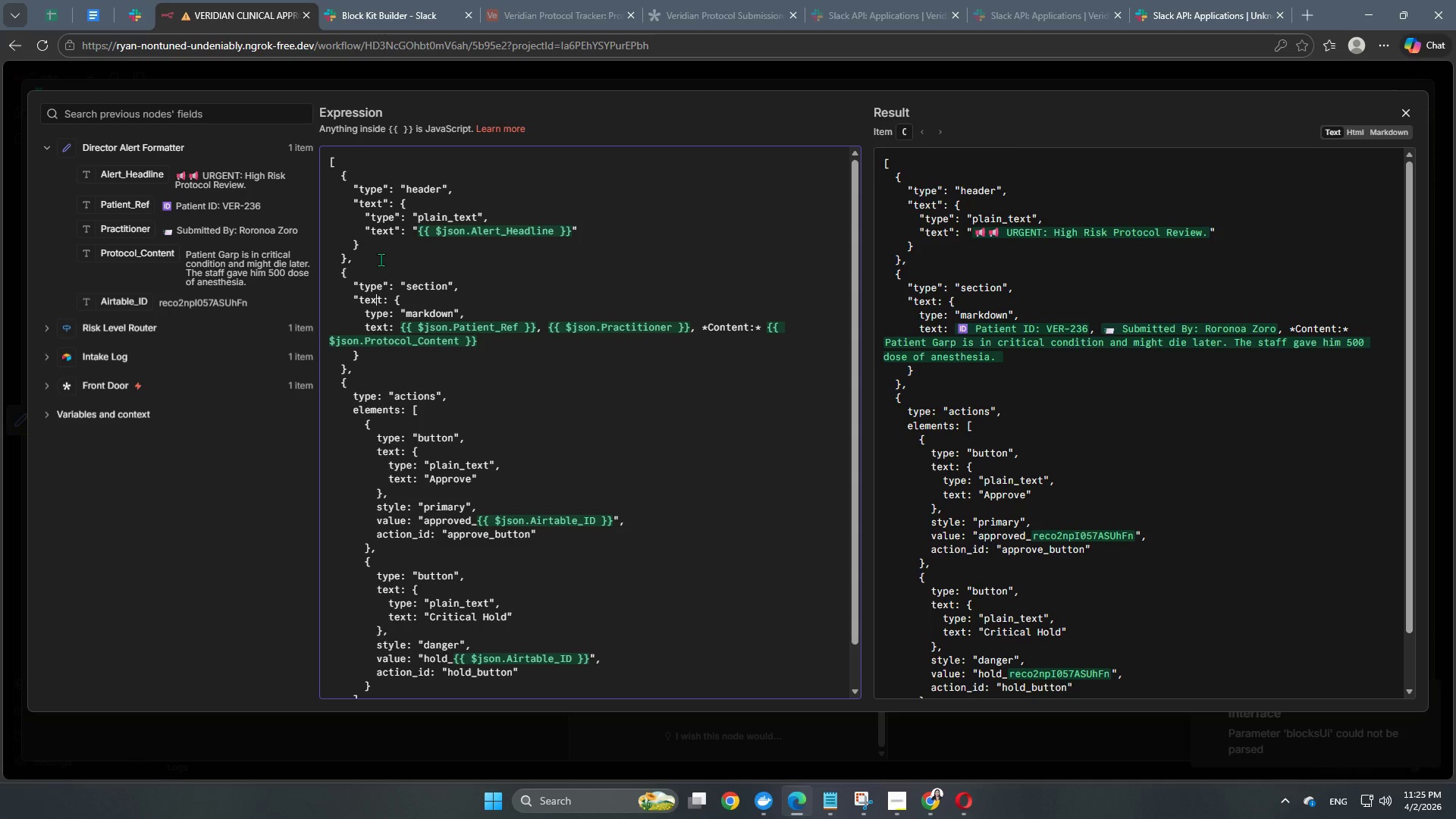 
key(ArrowRight)
 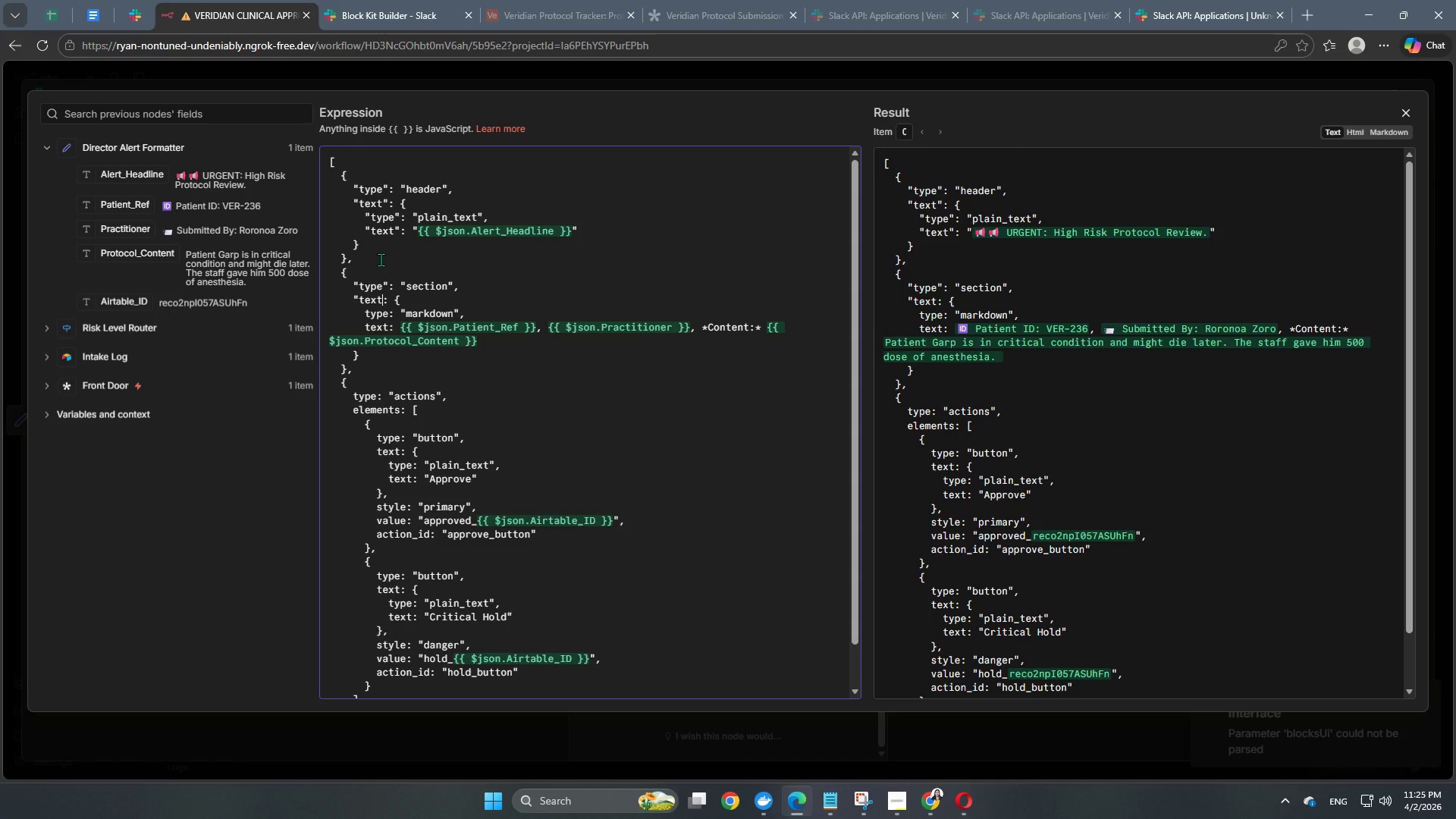 
key(Shift+ShiftRight)
 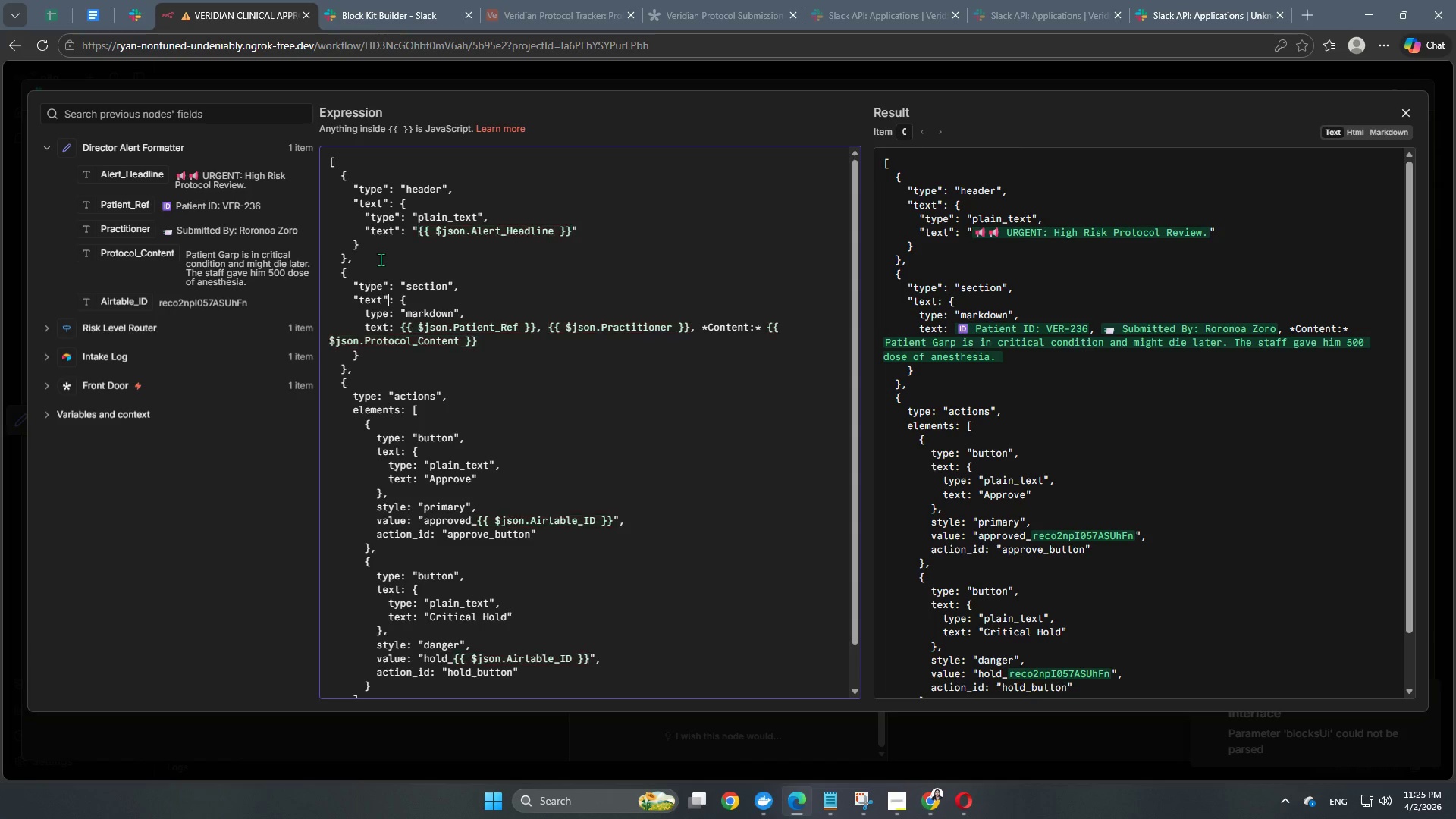 
key(Shift+Quote)
 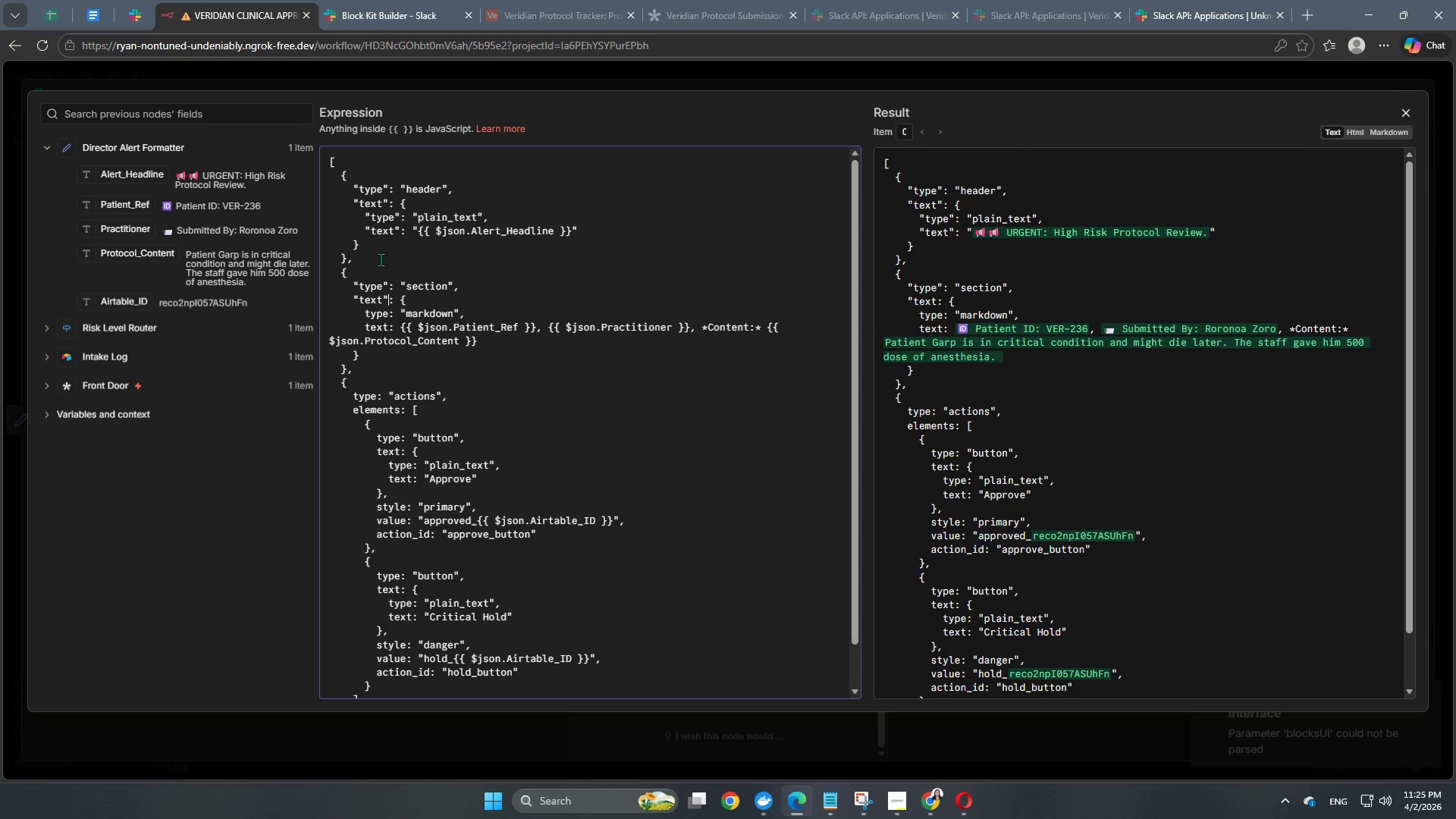 
key(ArrowDown)
 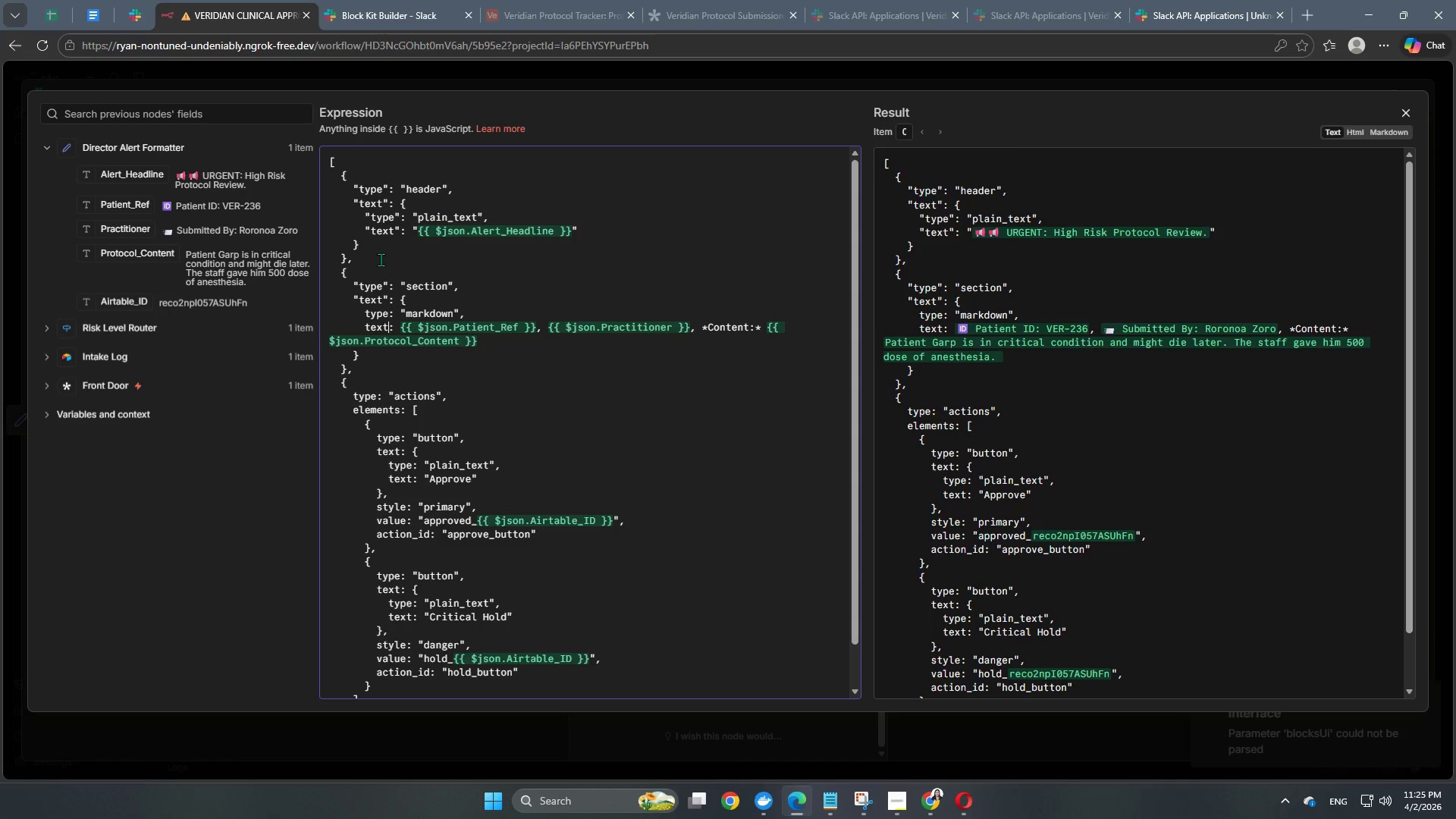 
key(ArrowDown)
 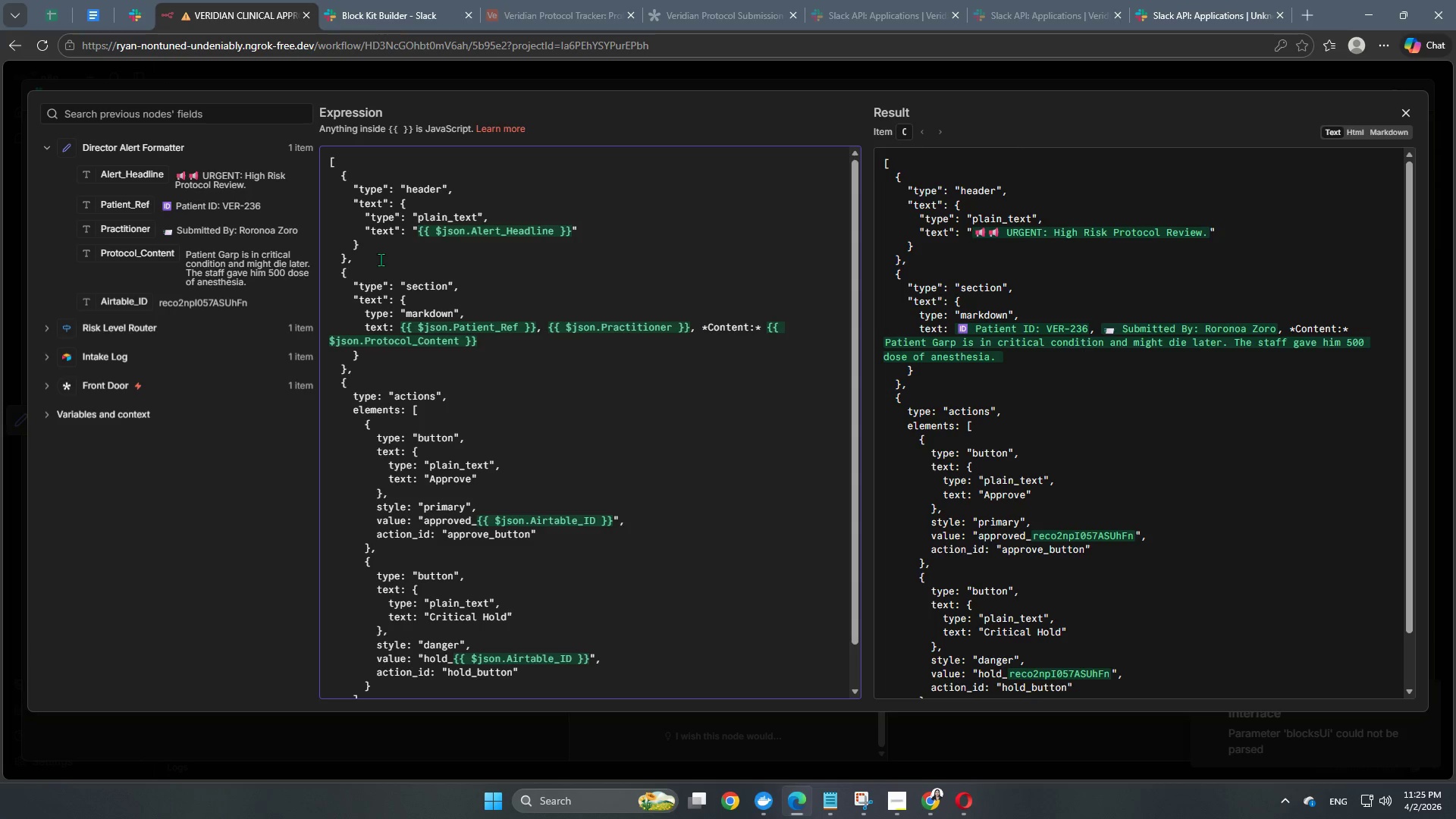 
key(ArrowUp)
 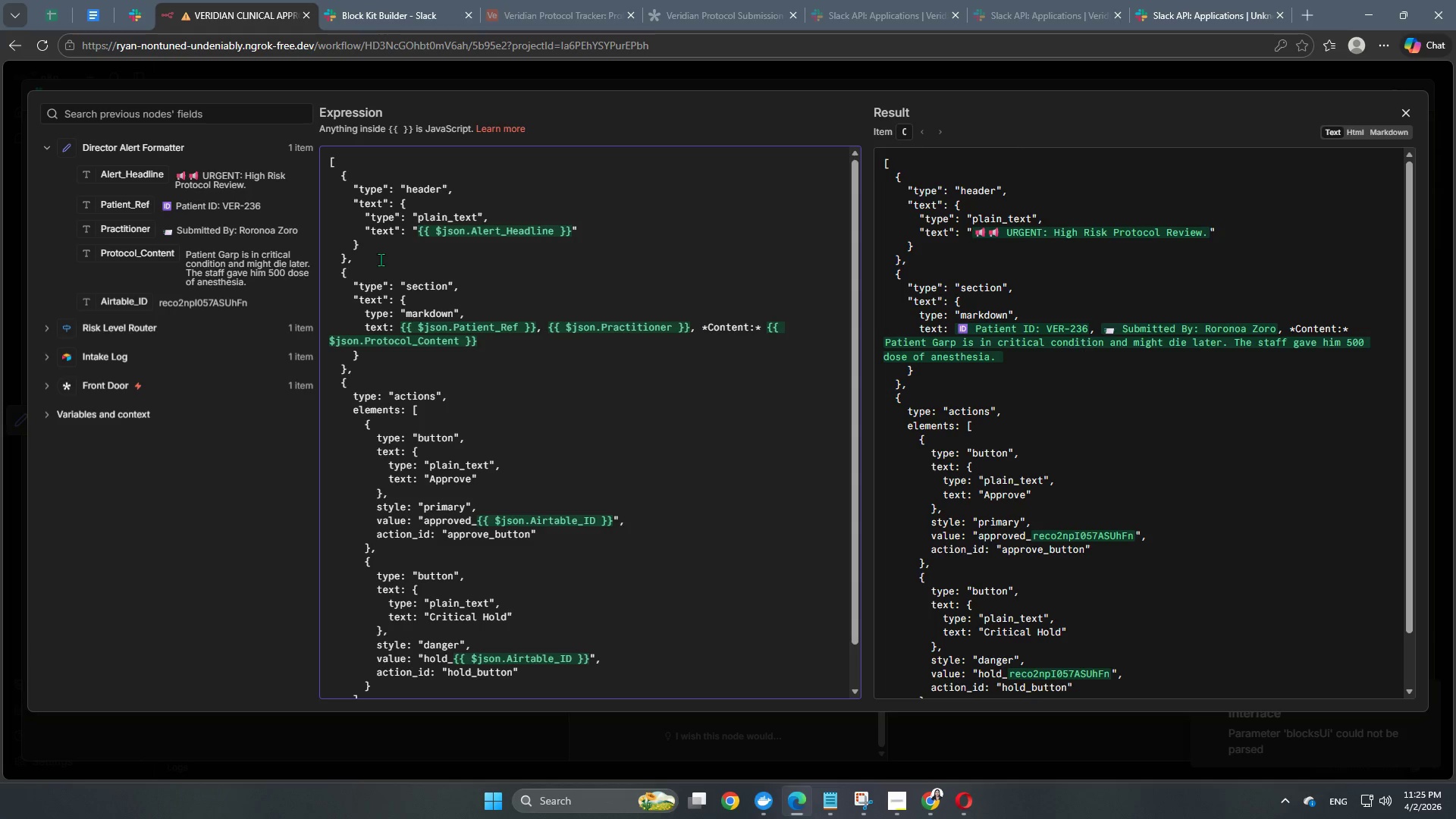 
key(Shift+ShiftRight)
 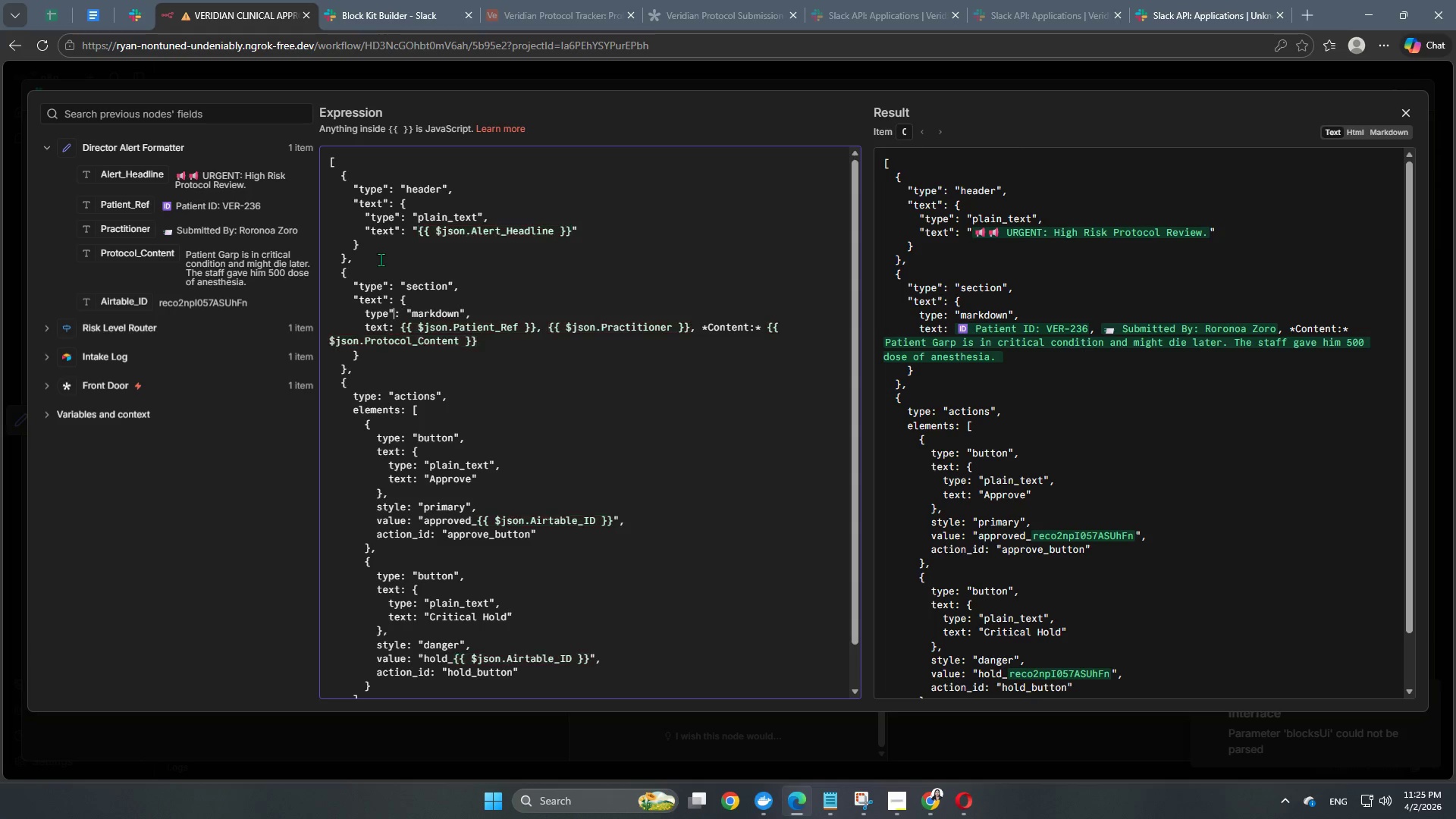 
key(Shift+Quote)
 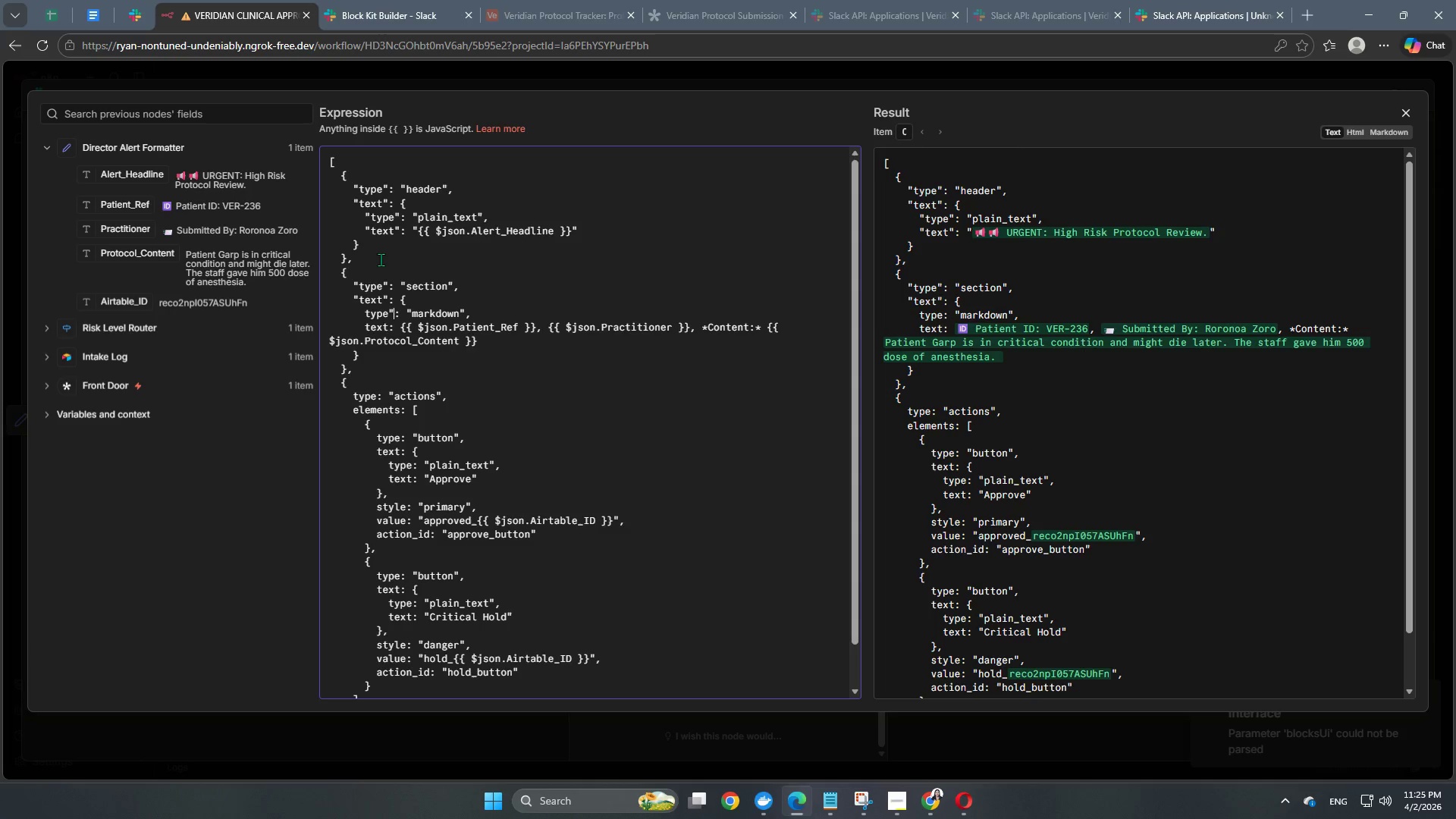 
key(ArrowLeft)
 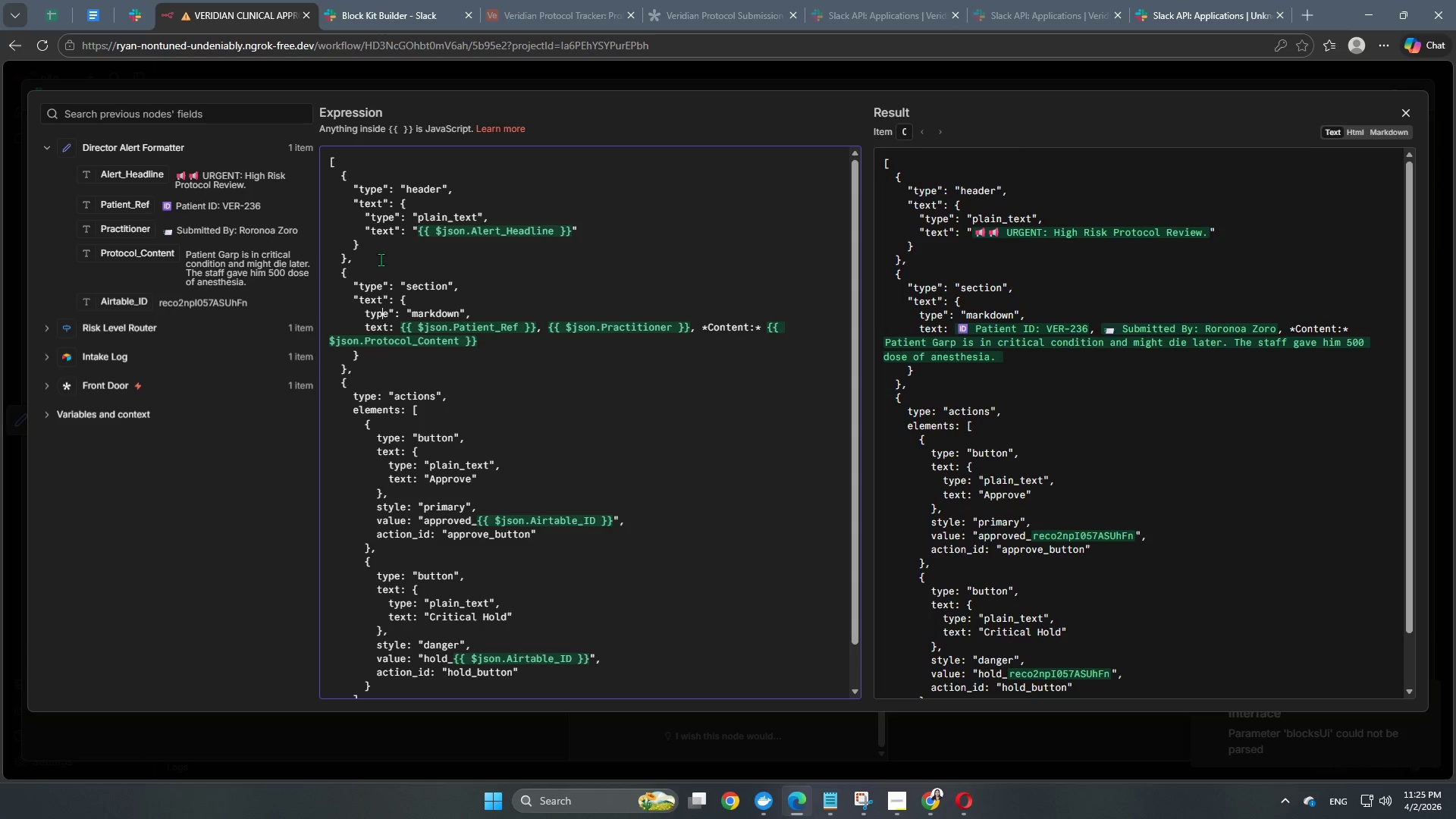 
key(ArrowLeft)
 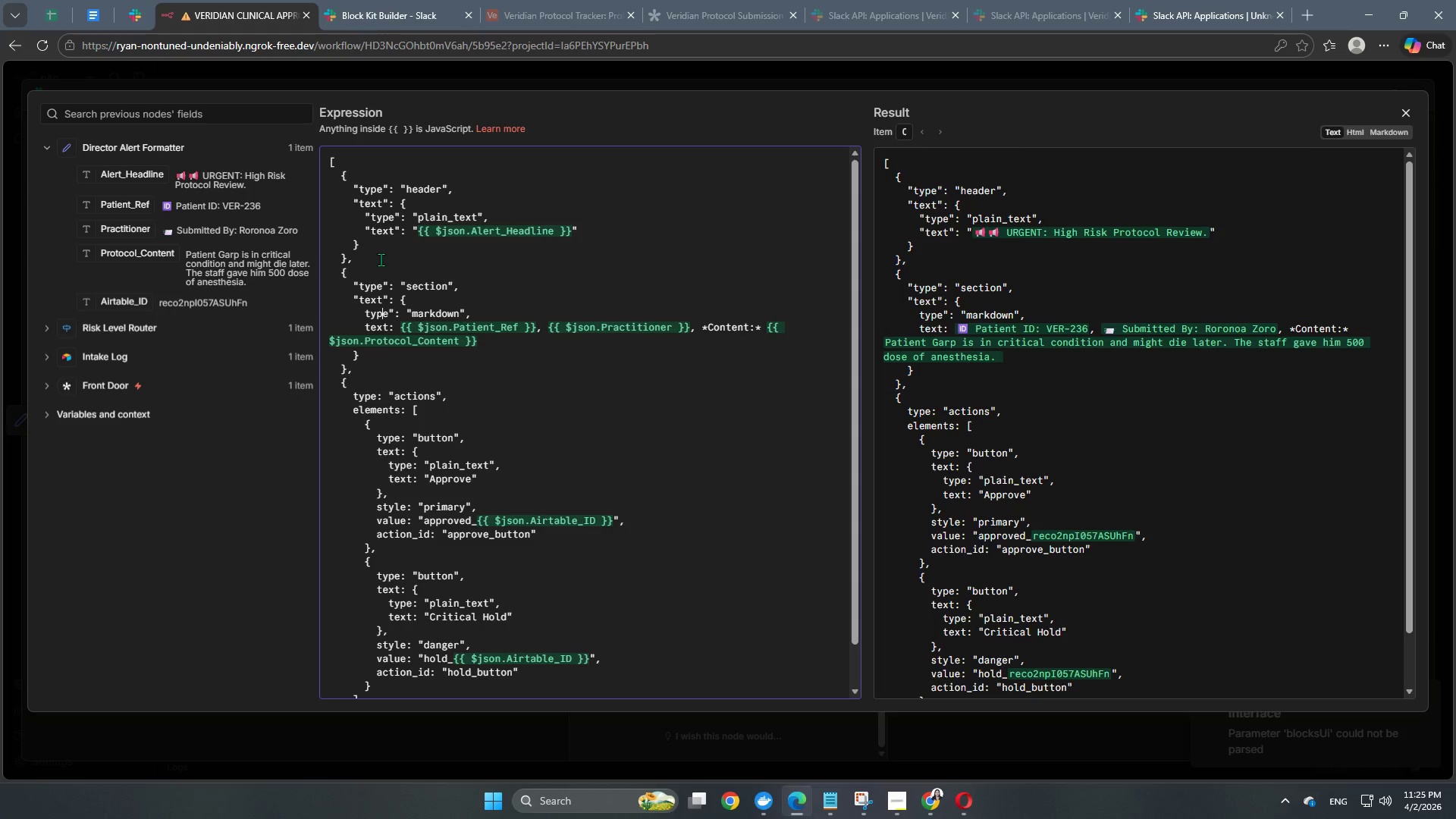 
key(ArrowLeft)
 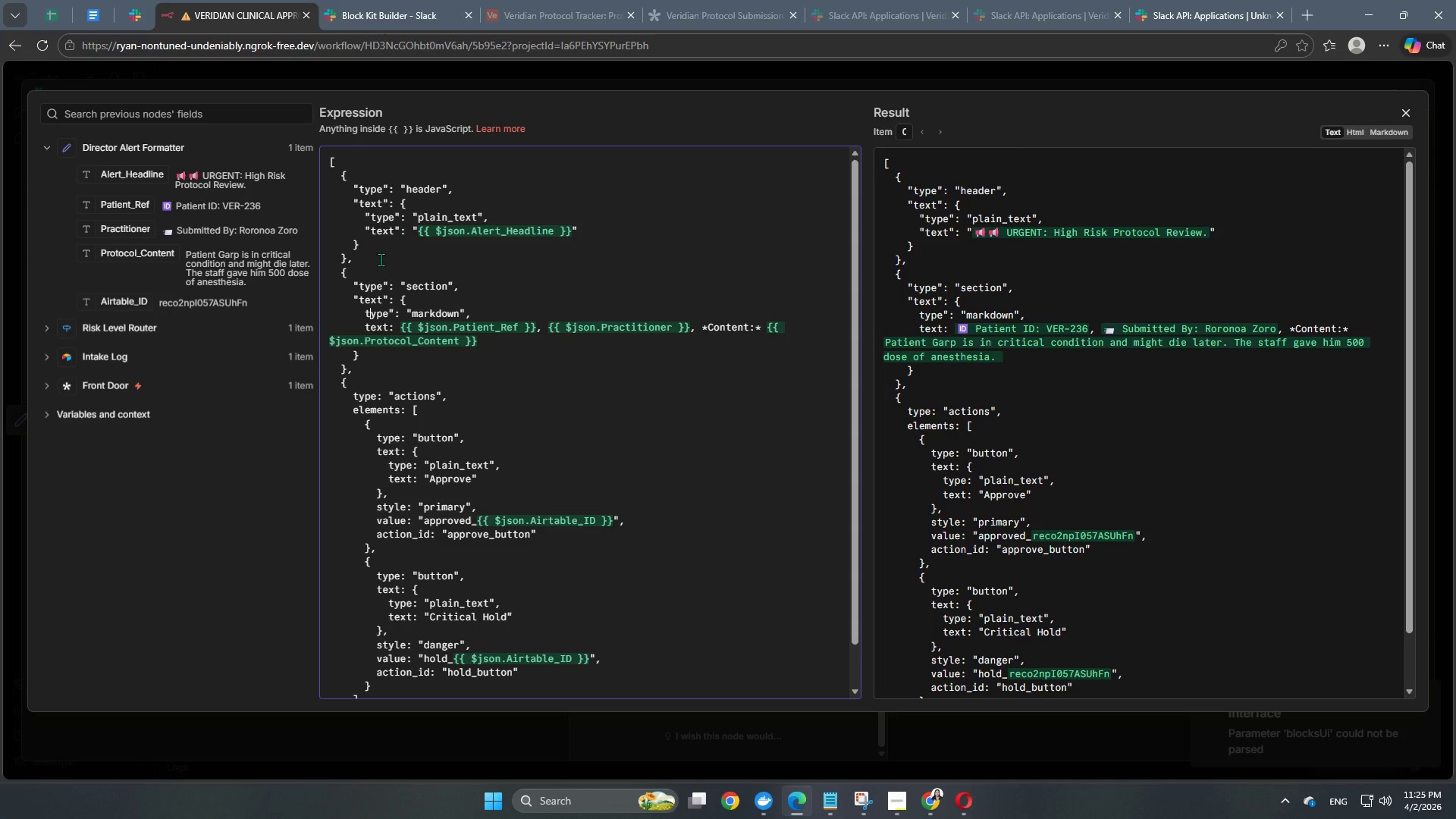 
key(ArrowLeft)
 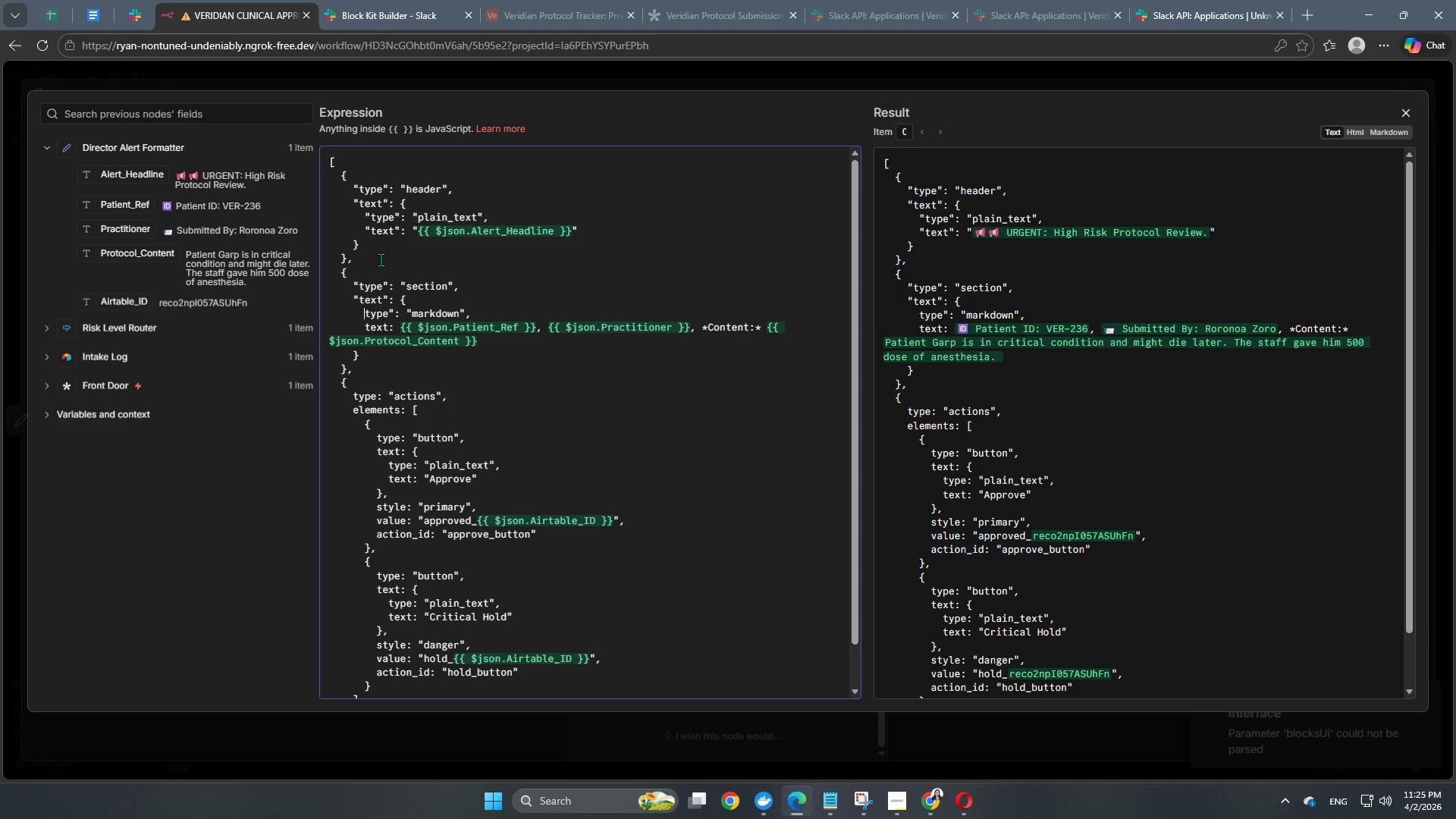 
key(ArrowLeft)
 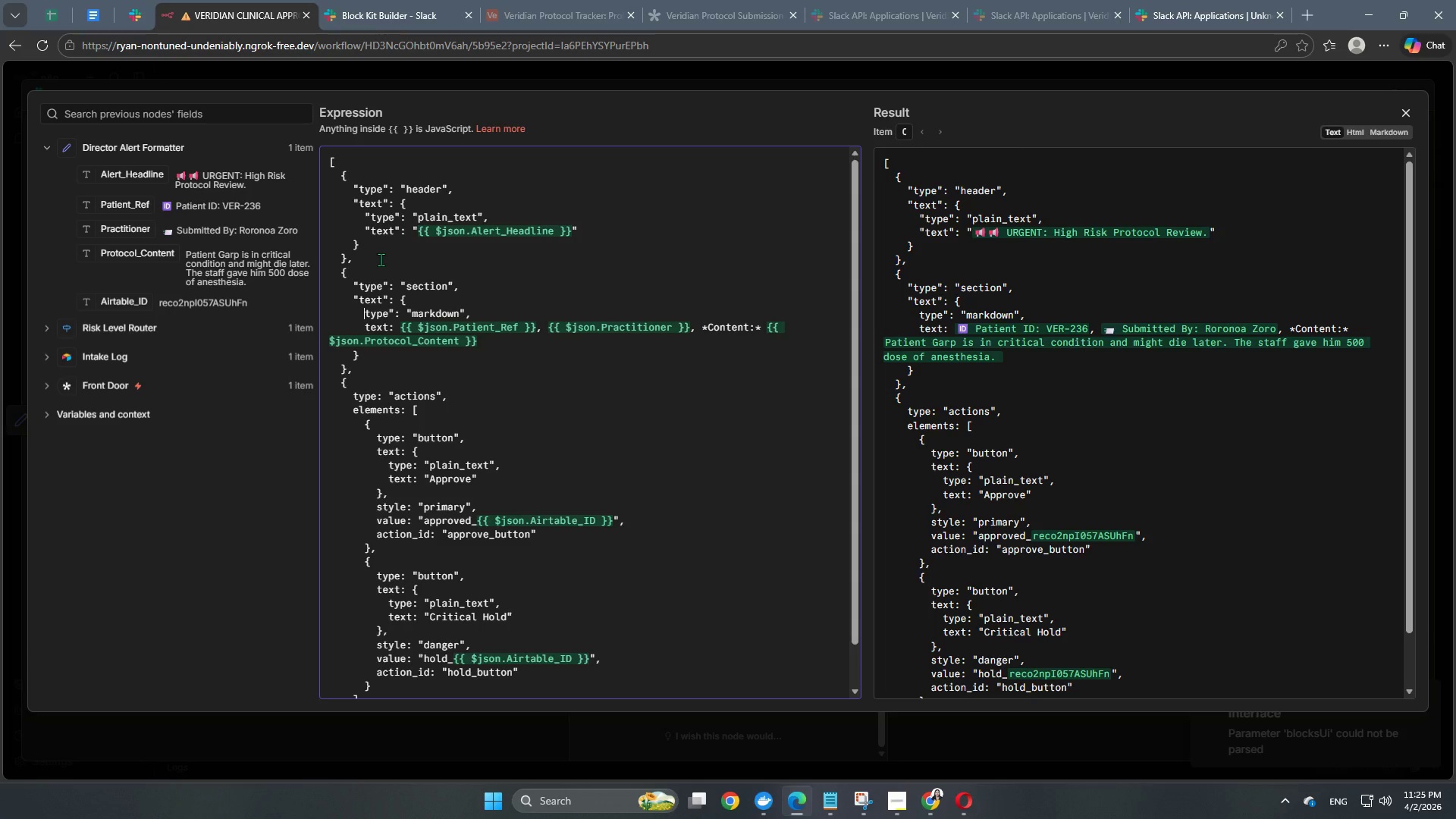 
key(Shift+ShiftRight)
 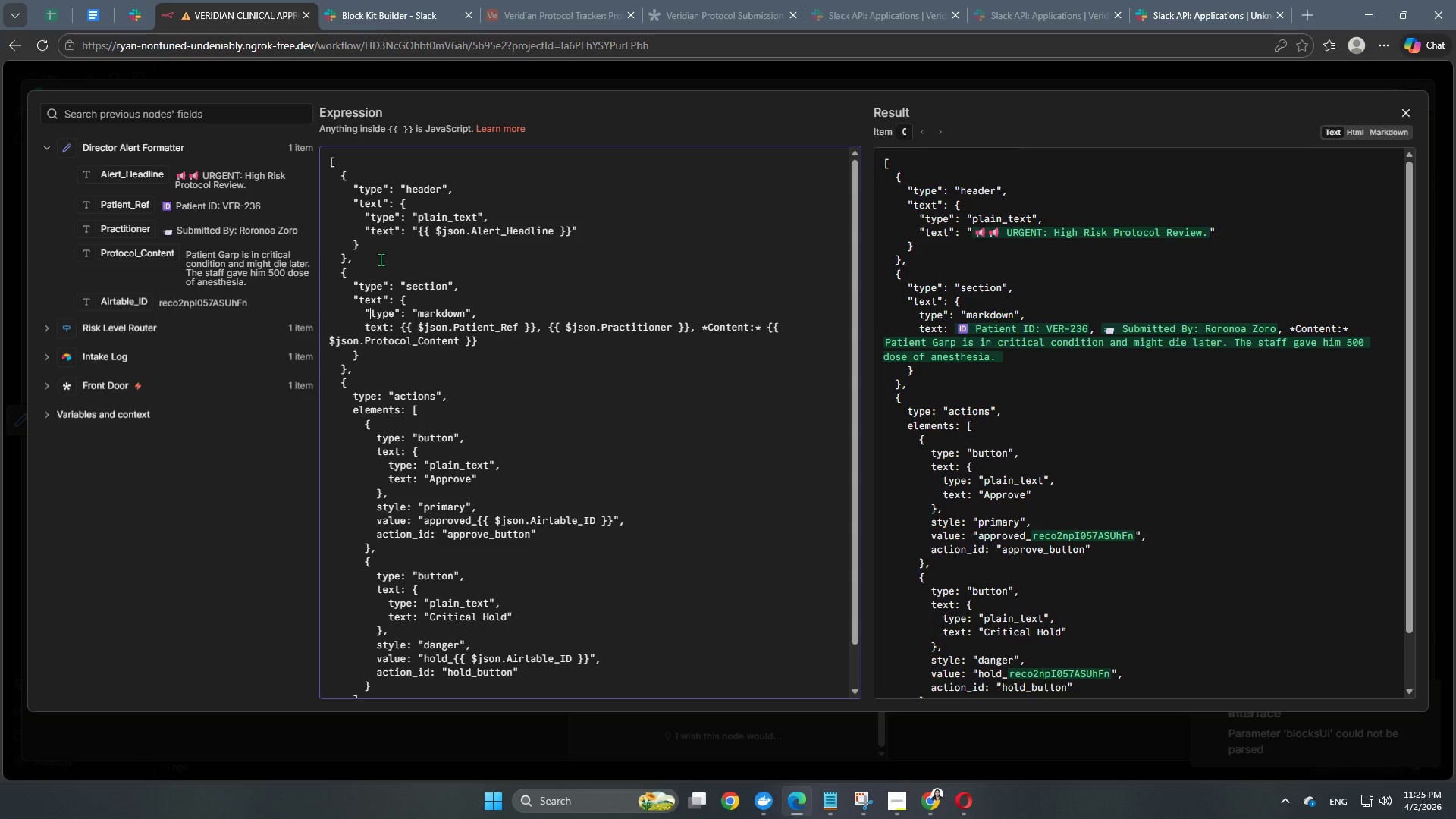 
key(Shift+Quote)
 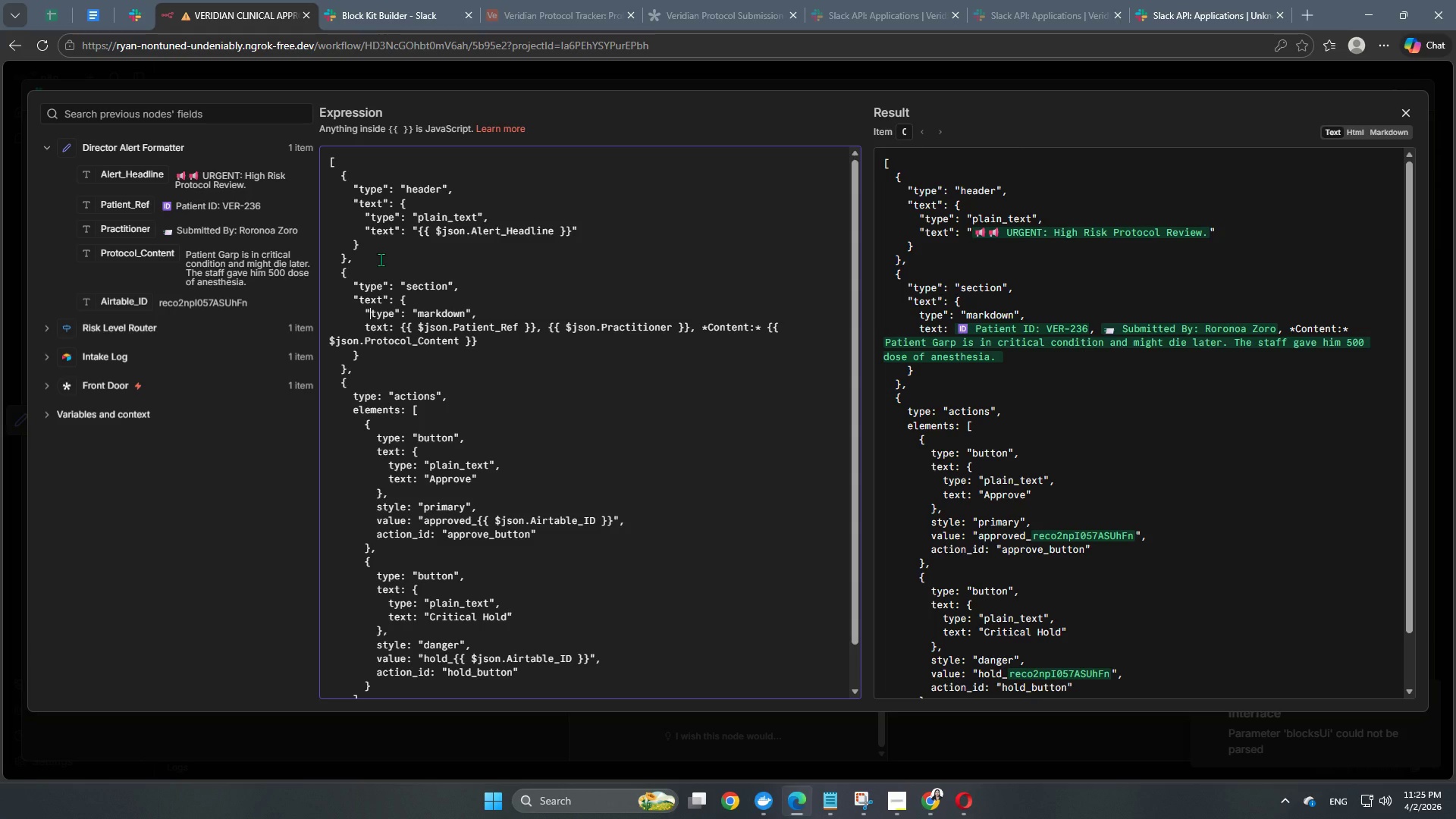 
key(ArrowDown)
 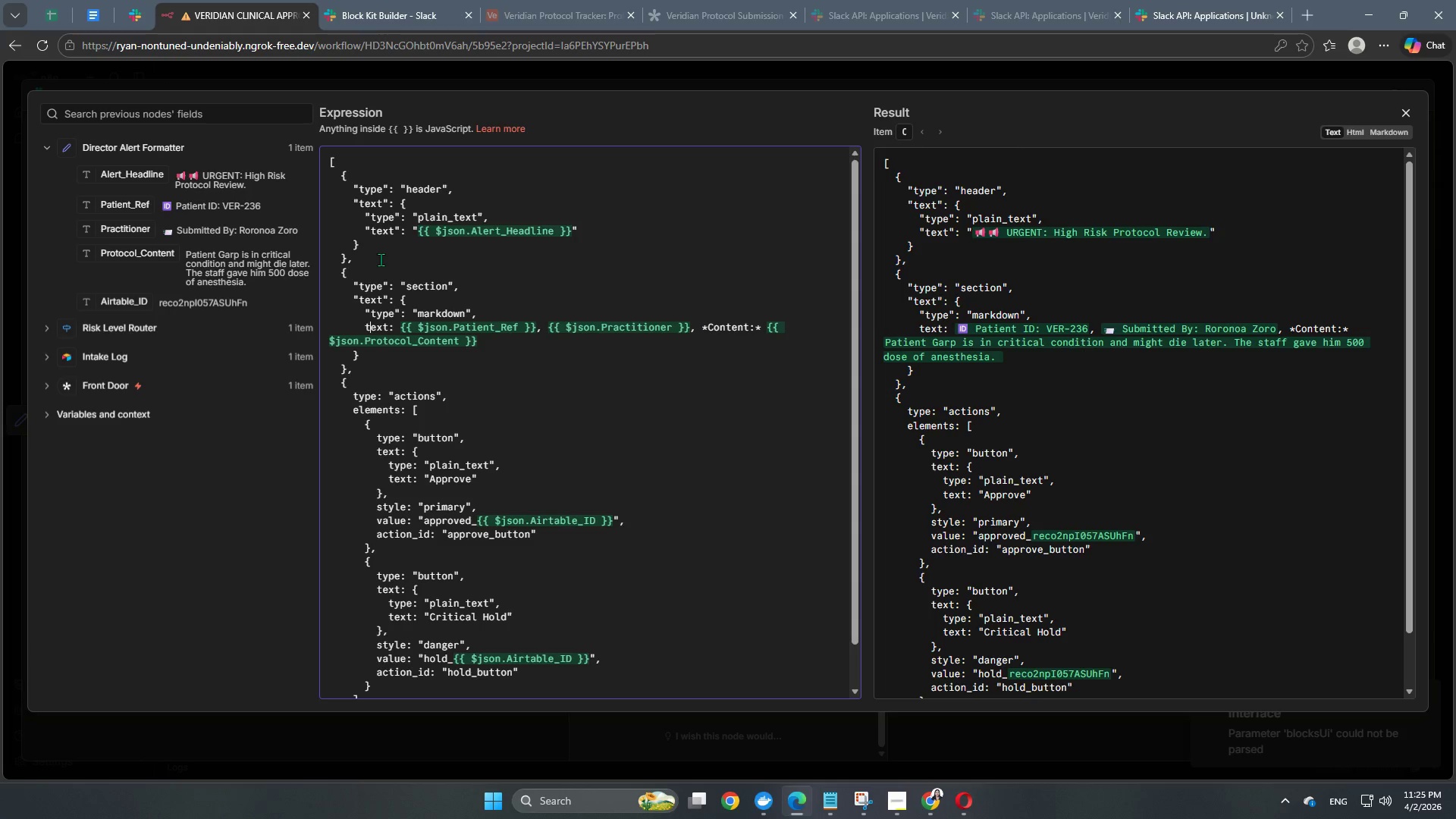 
key(ArrowLeft)
 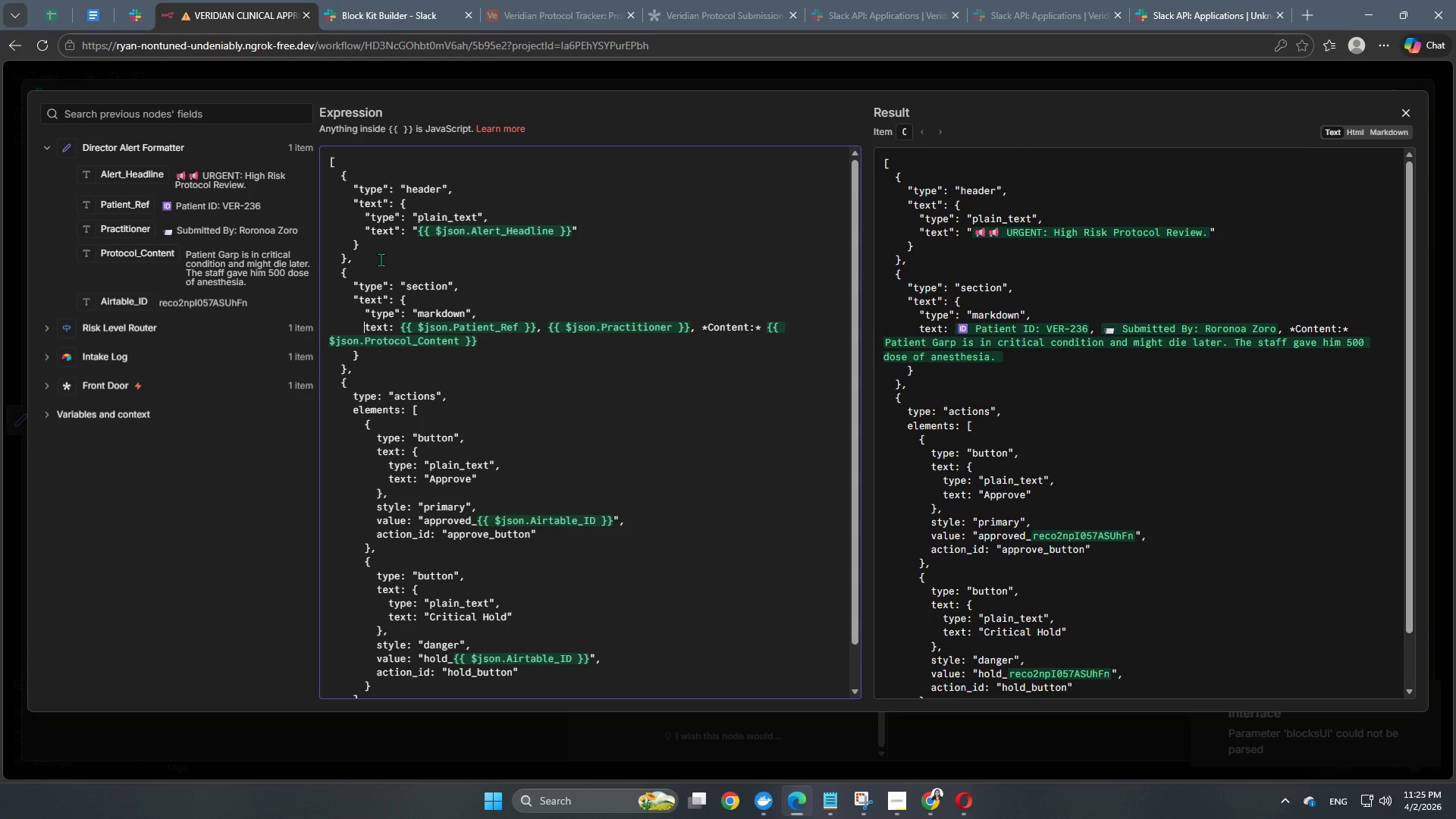 
key(Shift+ShiftRight)
 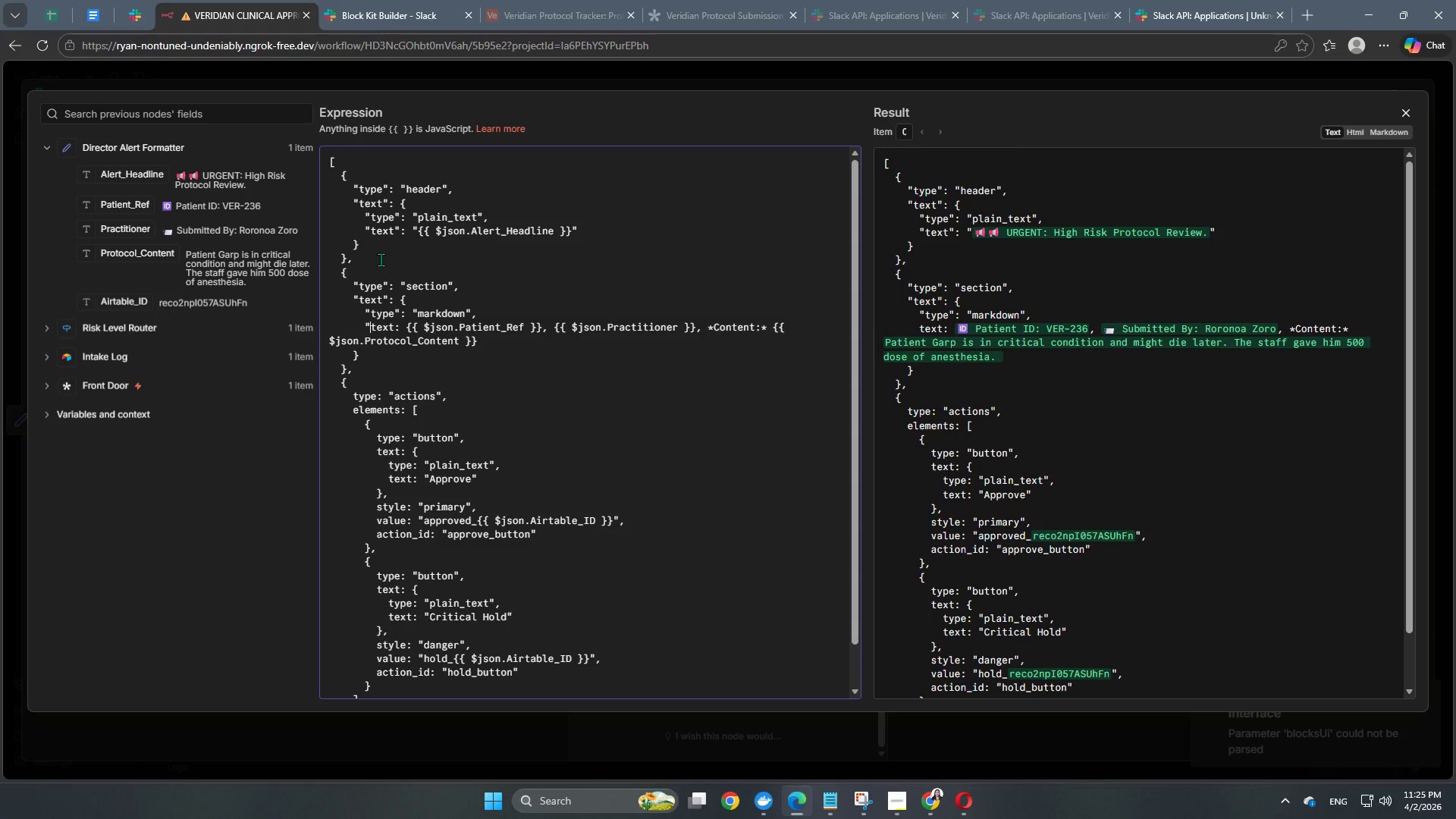 
key(Shift+Quote)
 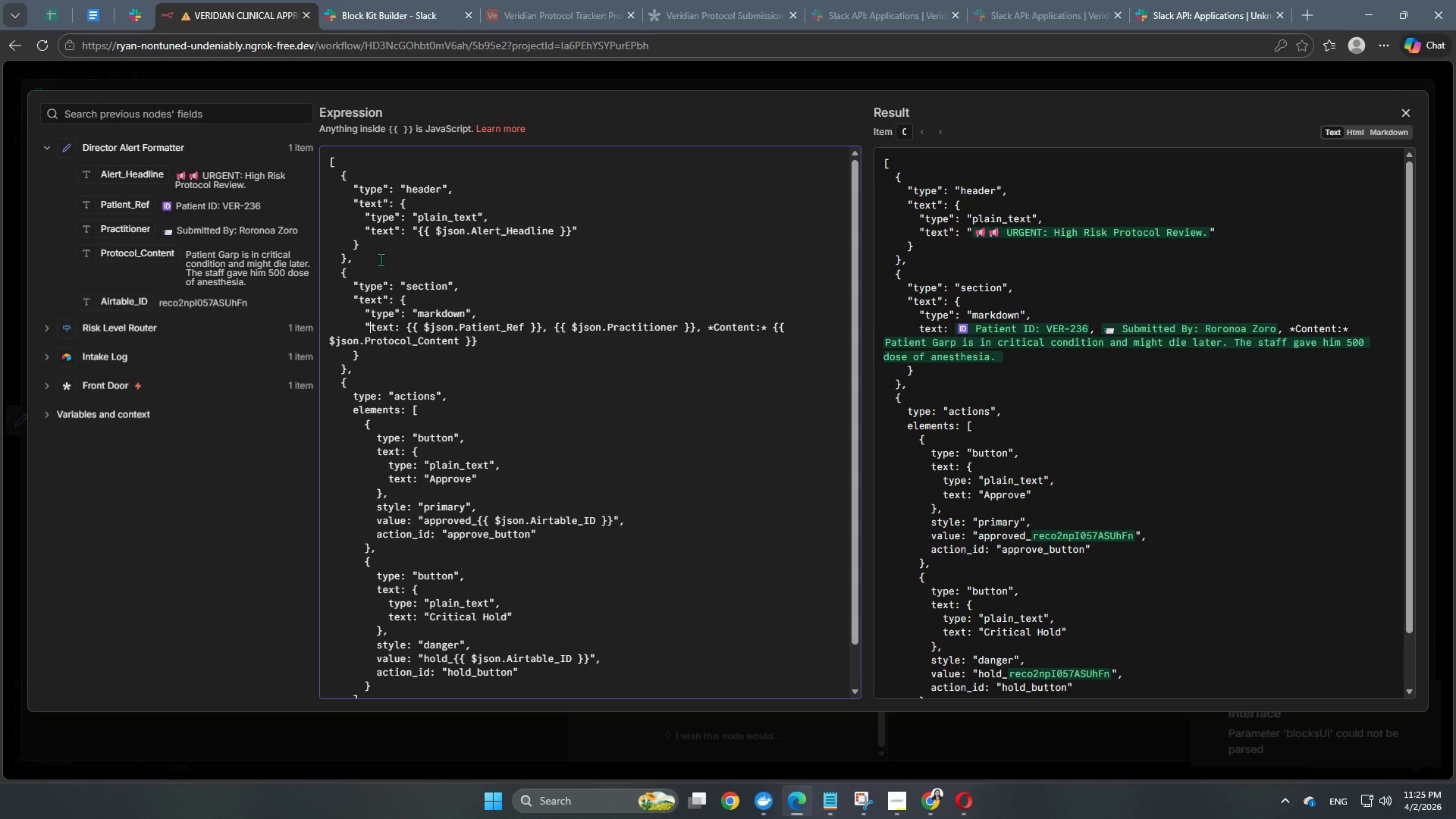 
key(ArrowRight)
 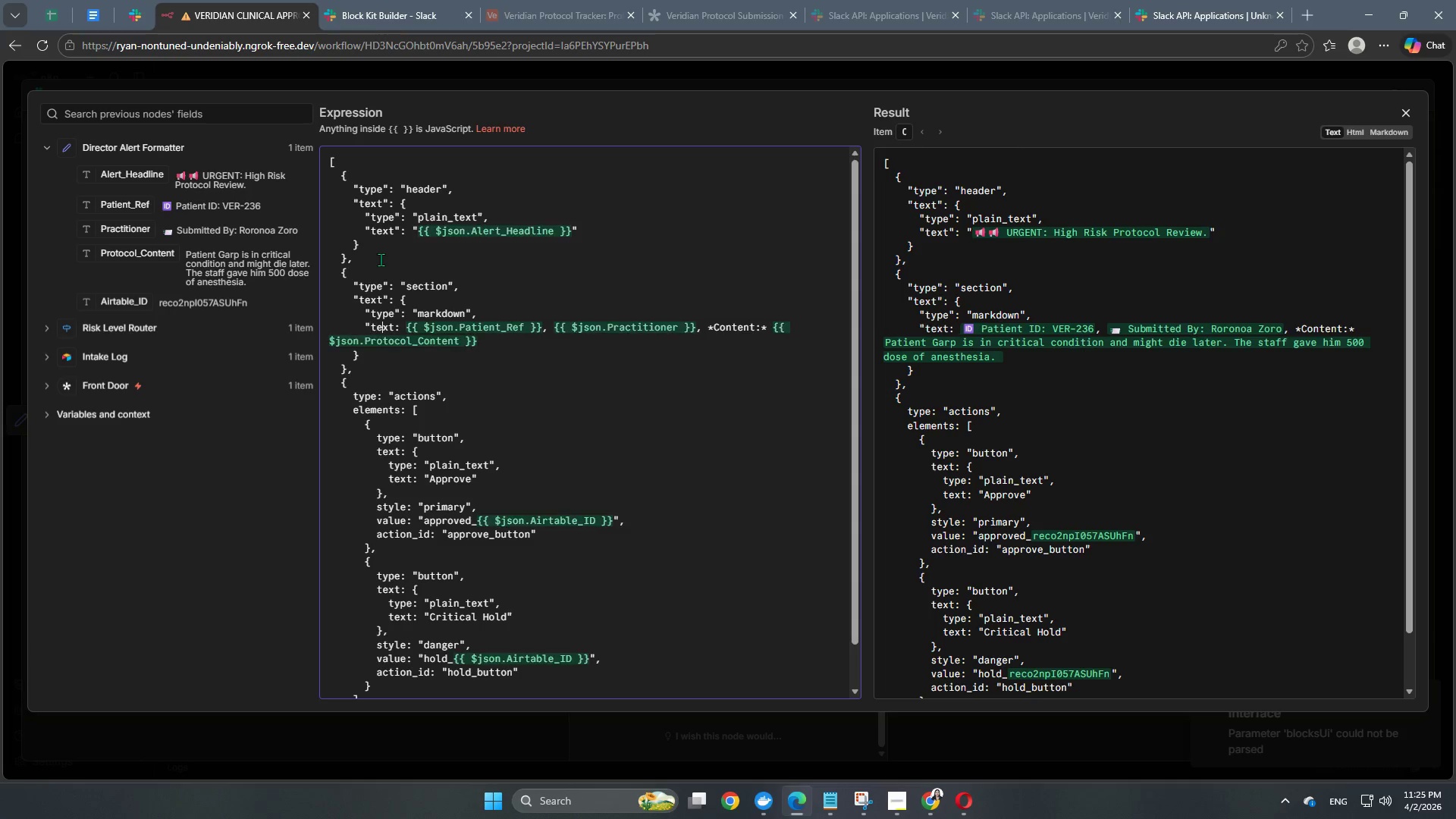 
key(ArrowRight)
 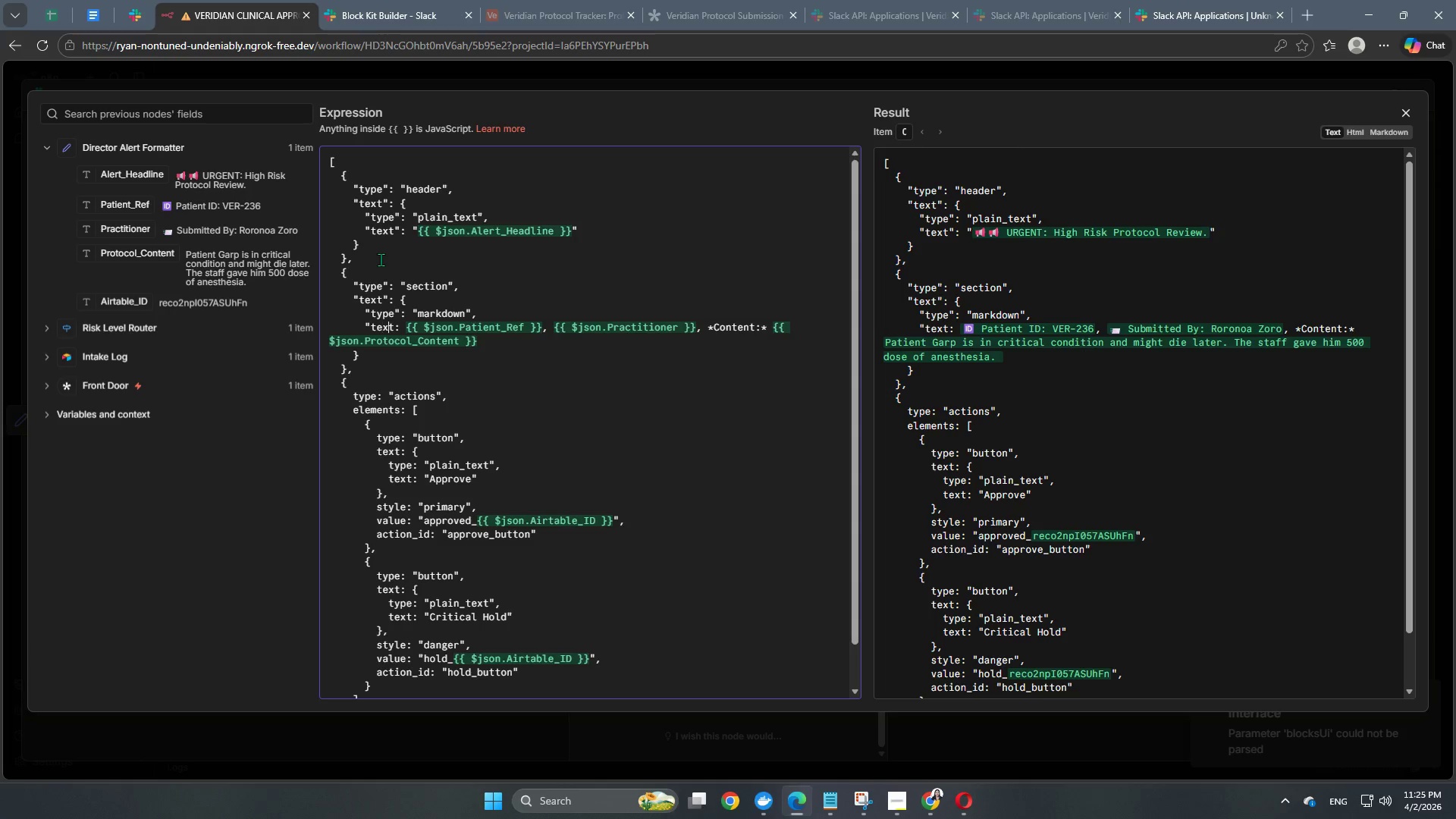 
key(ArrowRight)
 